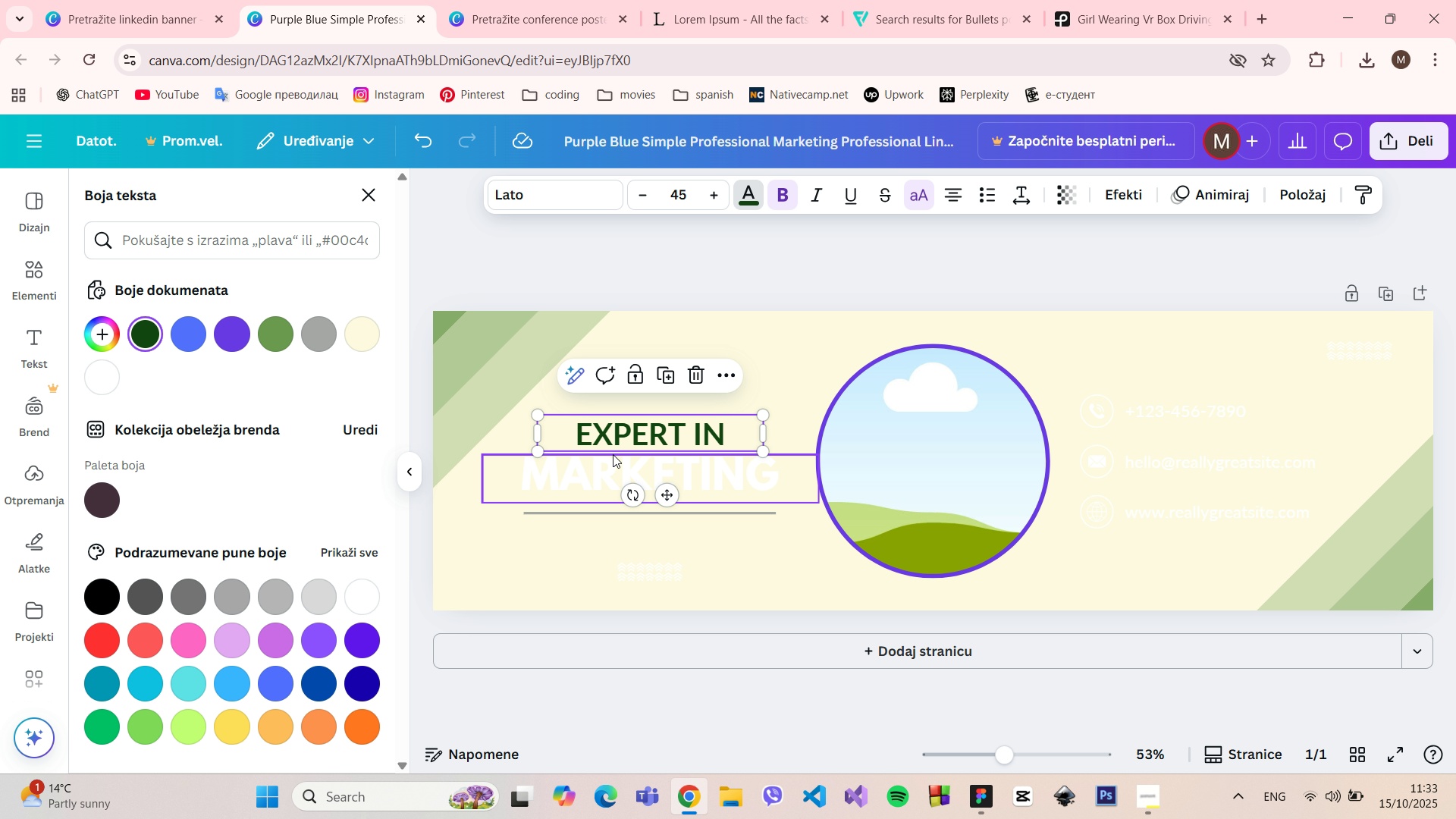 
double_click([632, 436])
 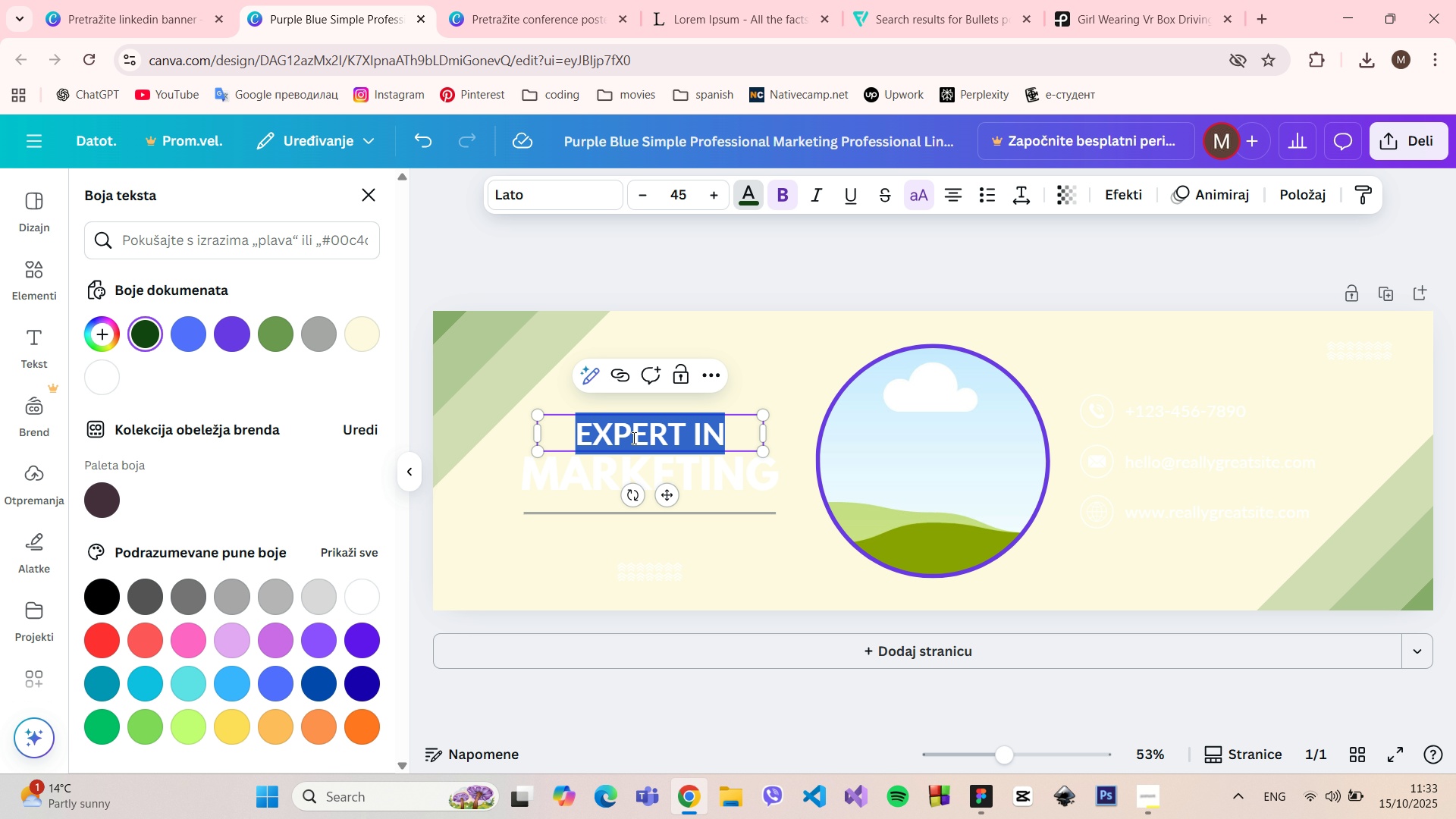 
hold_key(key=ShiftLeft, duration=1.52)
 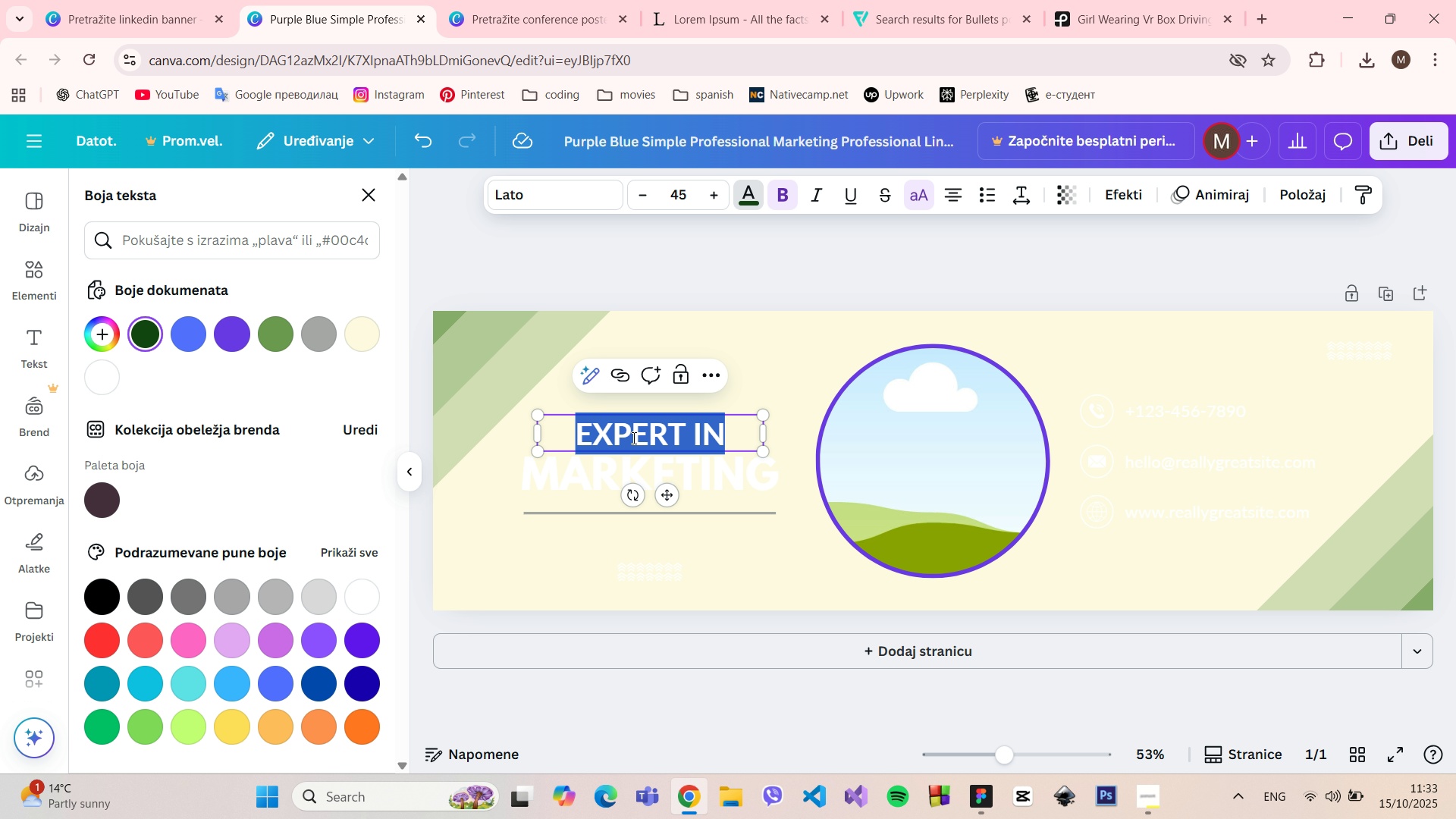 
type(BIOTECH)
 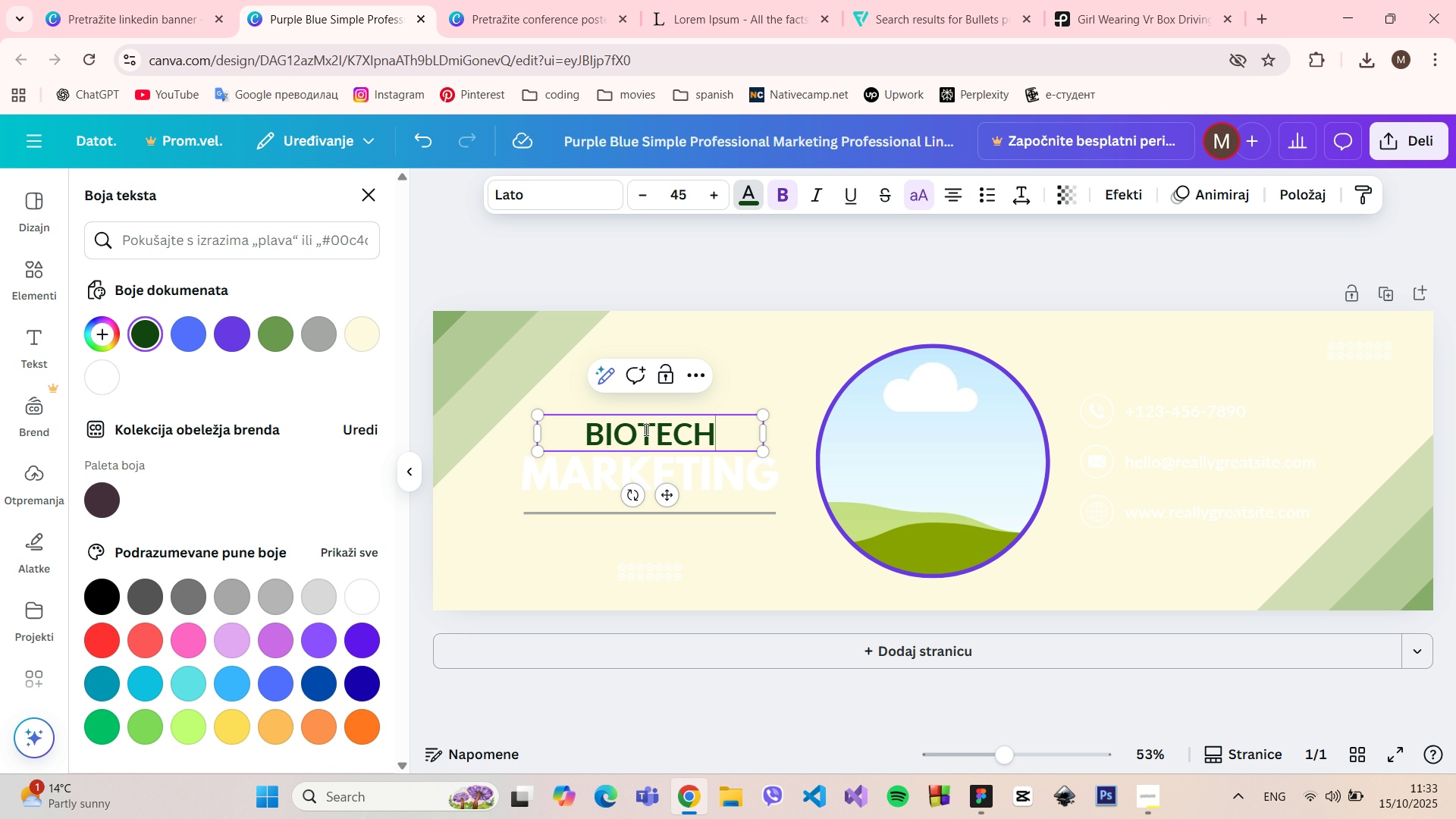 
wait(10.22)
 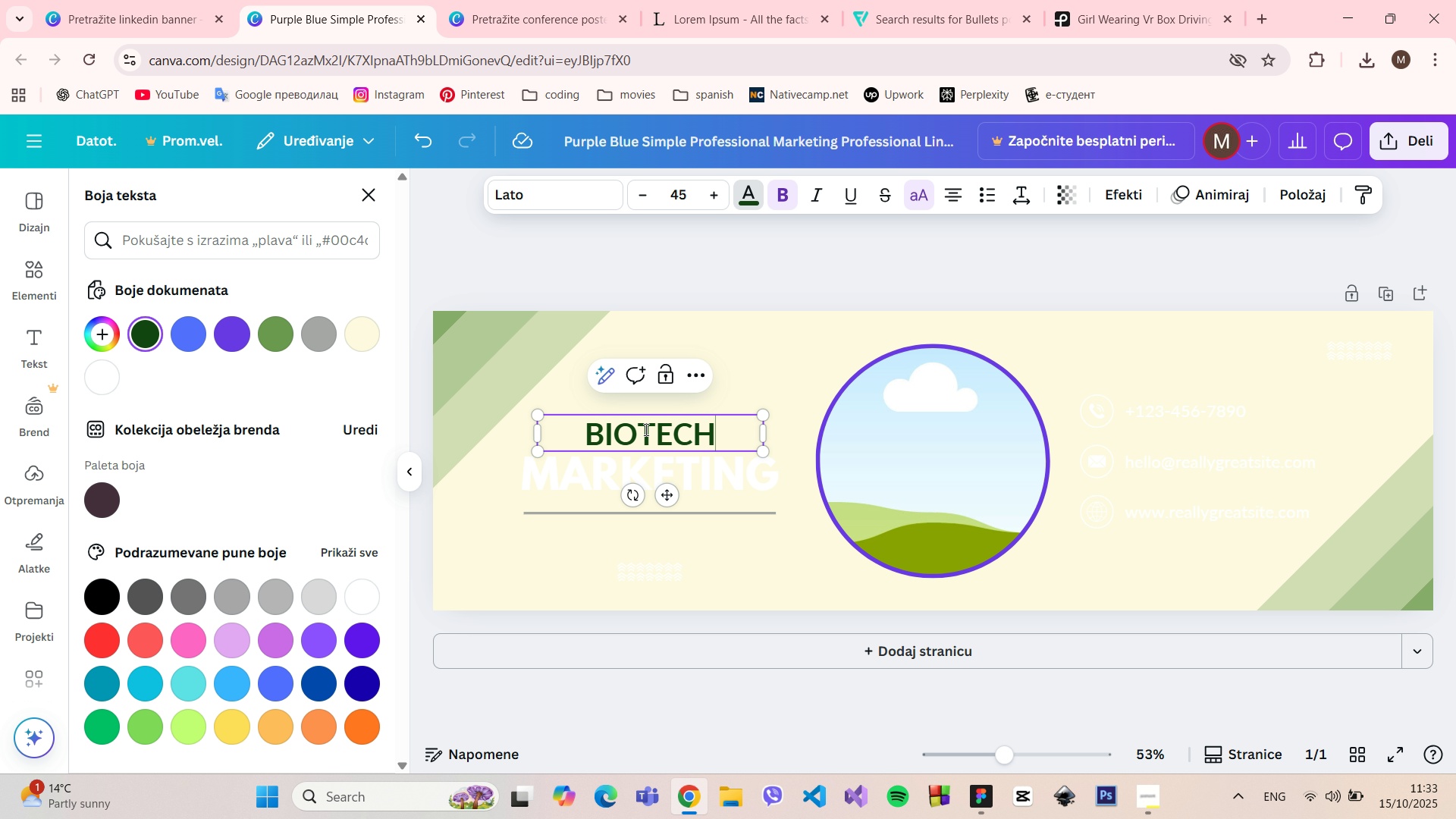 
left_click([648, 460])
 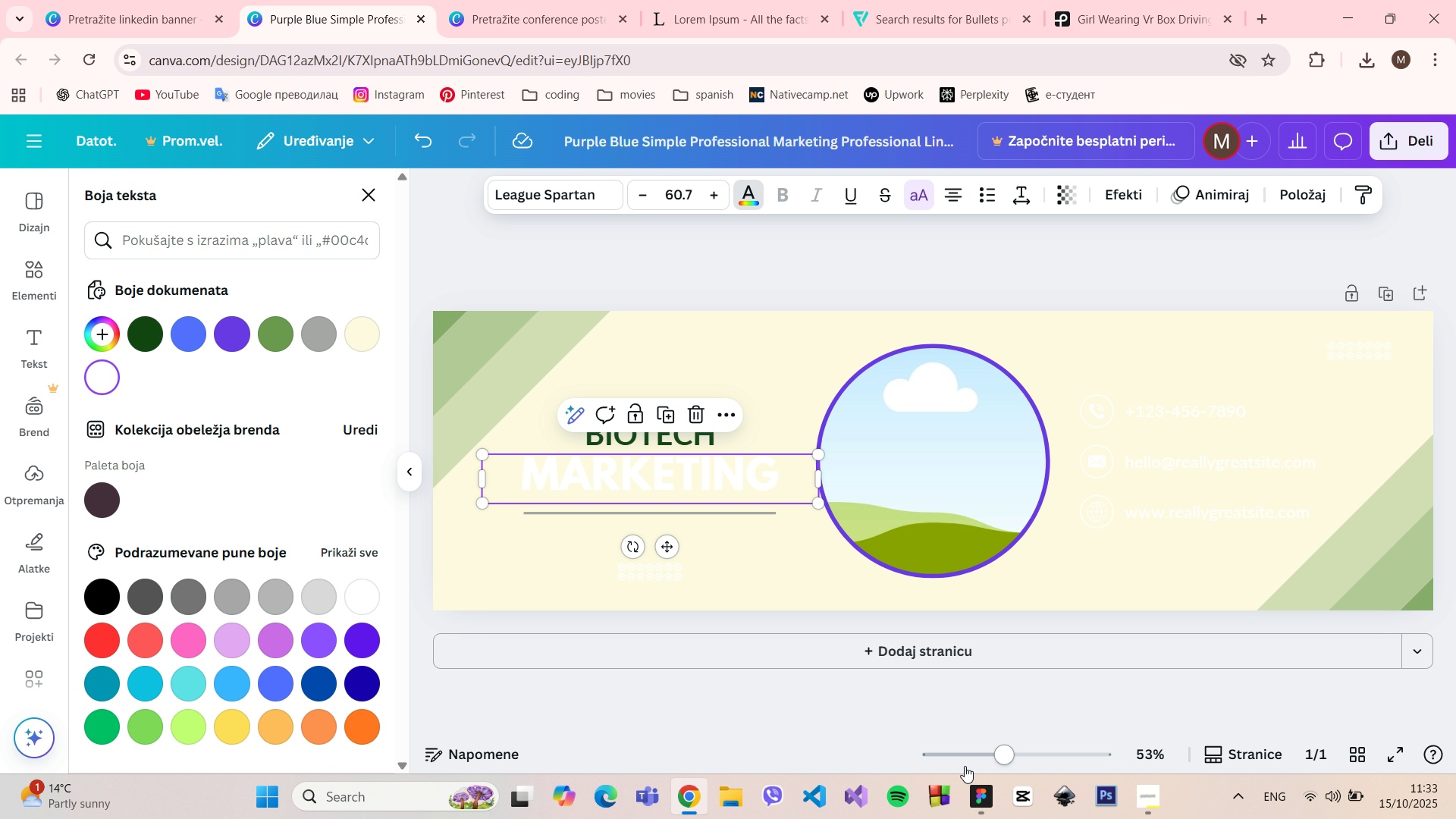 
left_click([990, 787])
 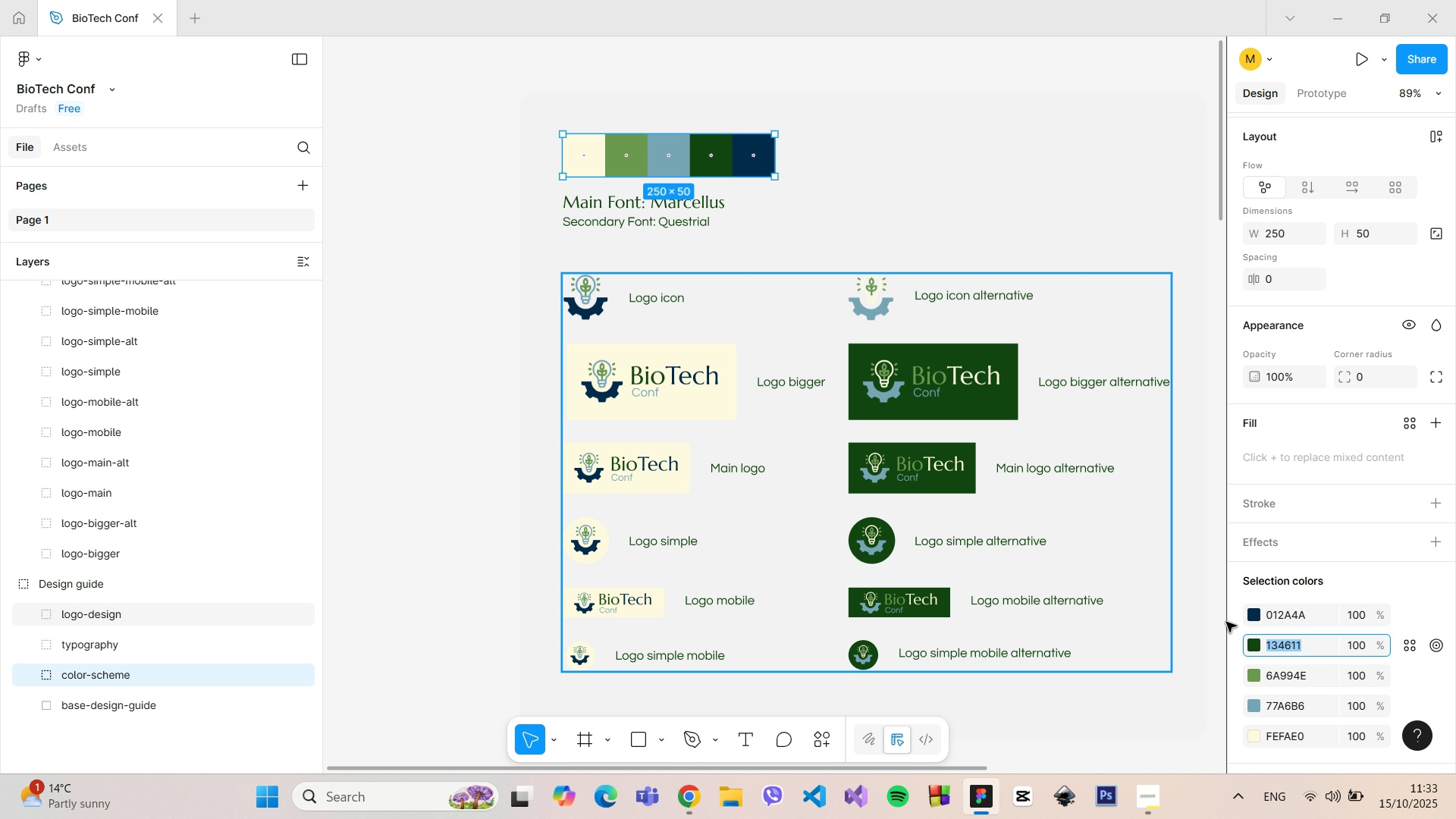 
left_click([1291, 704])
 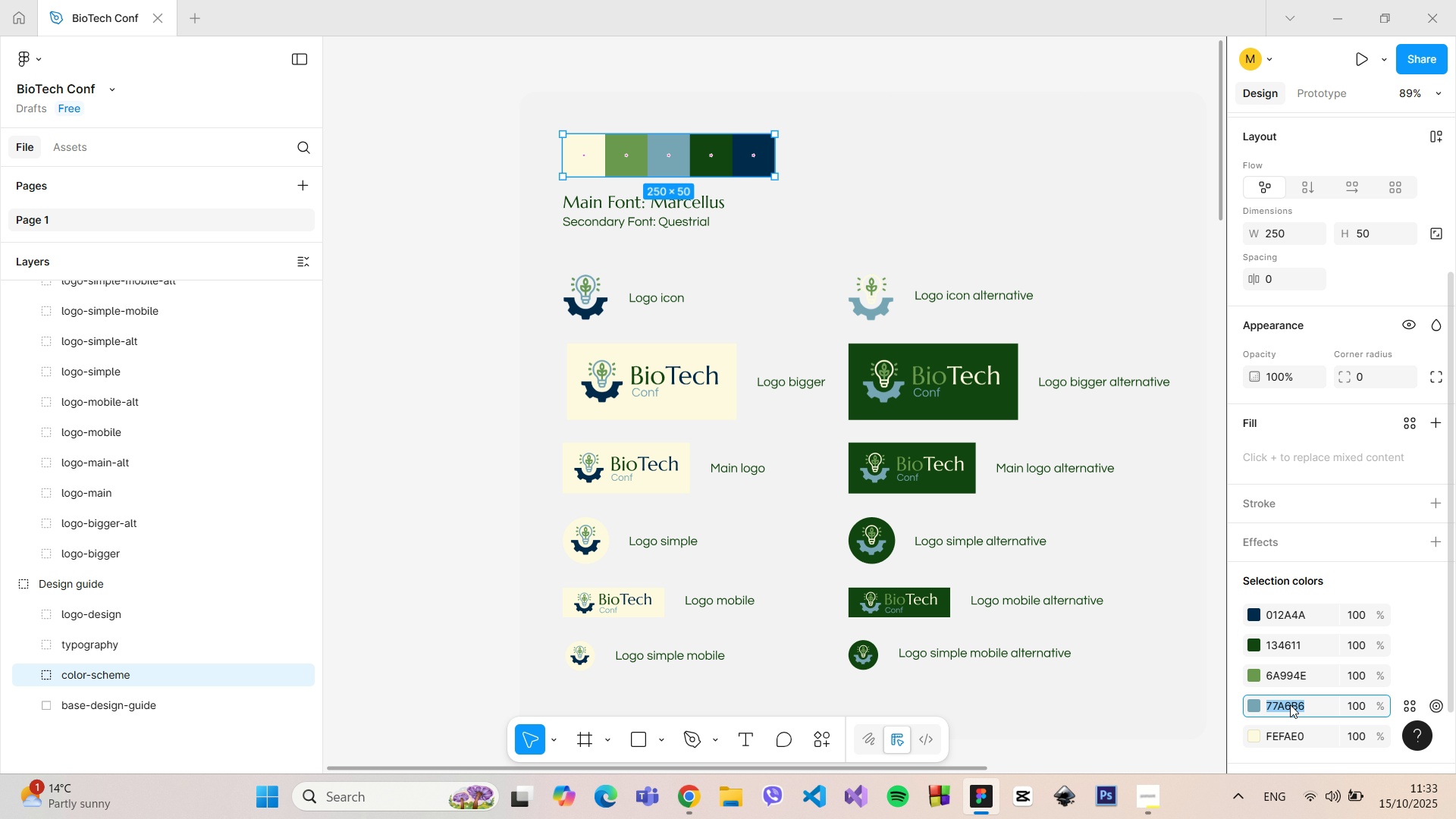 
key(Control+Shift+C)
 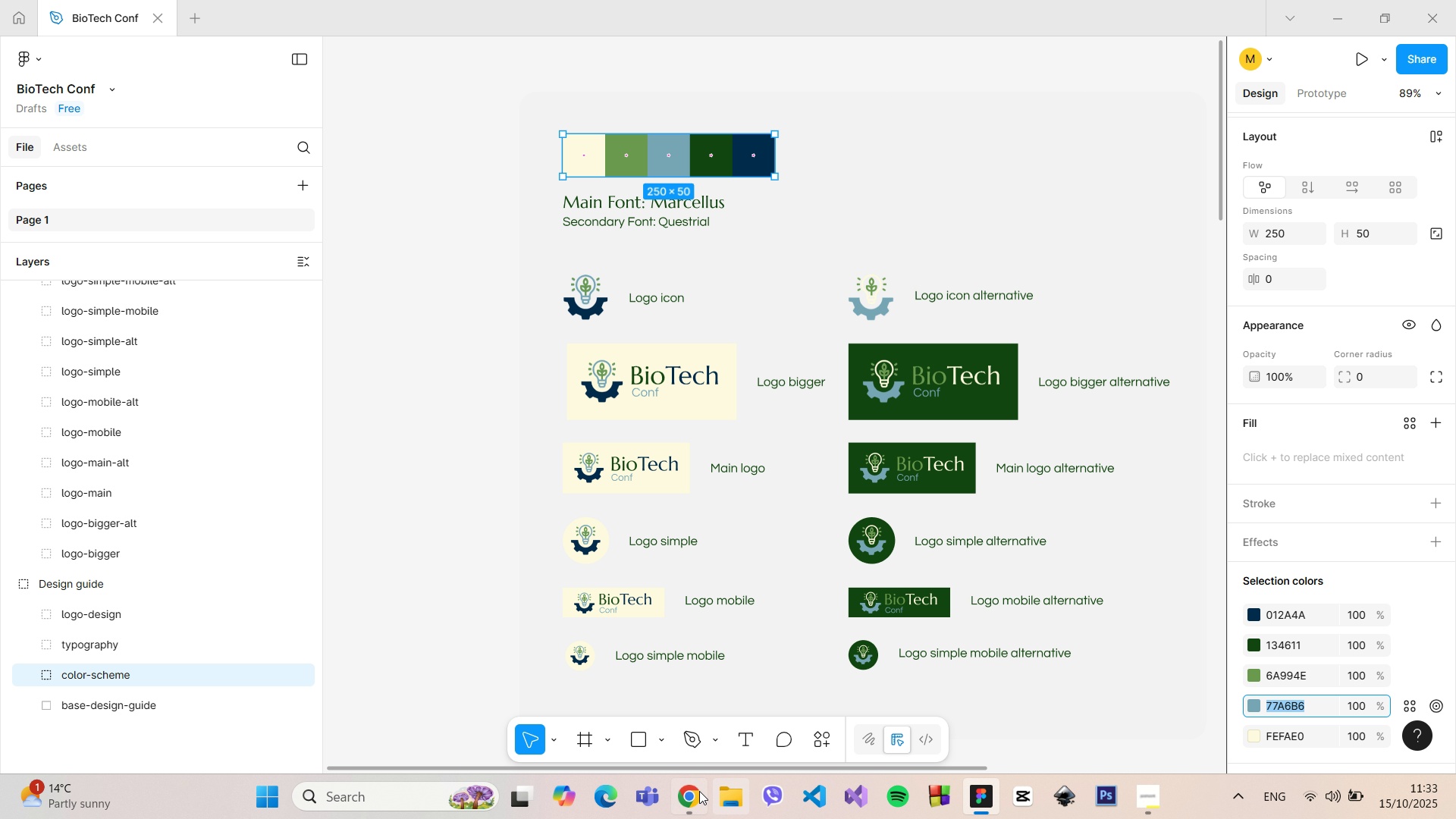 
left_click([695, 792])
 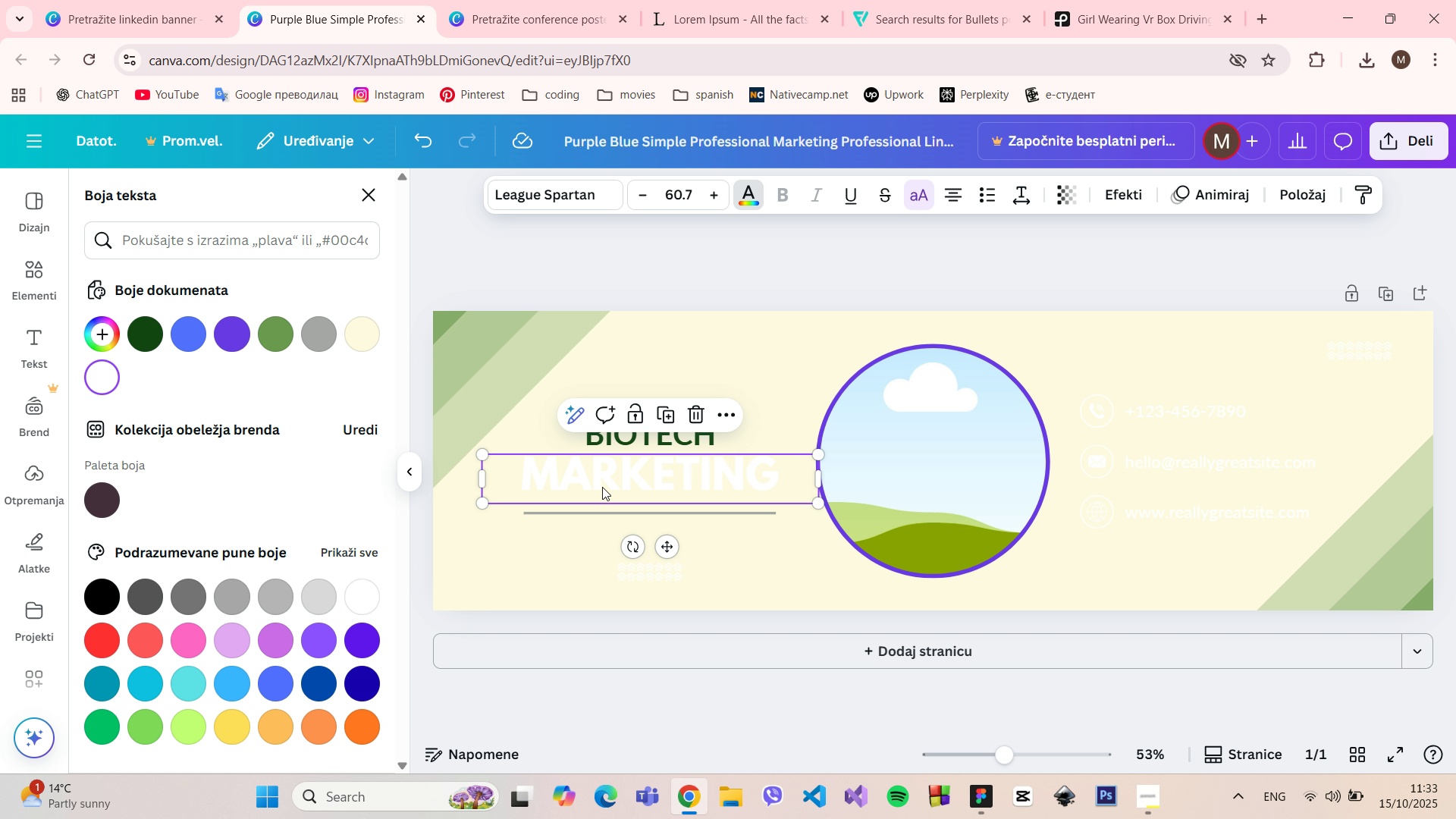 
left_click([598, 481])
 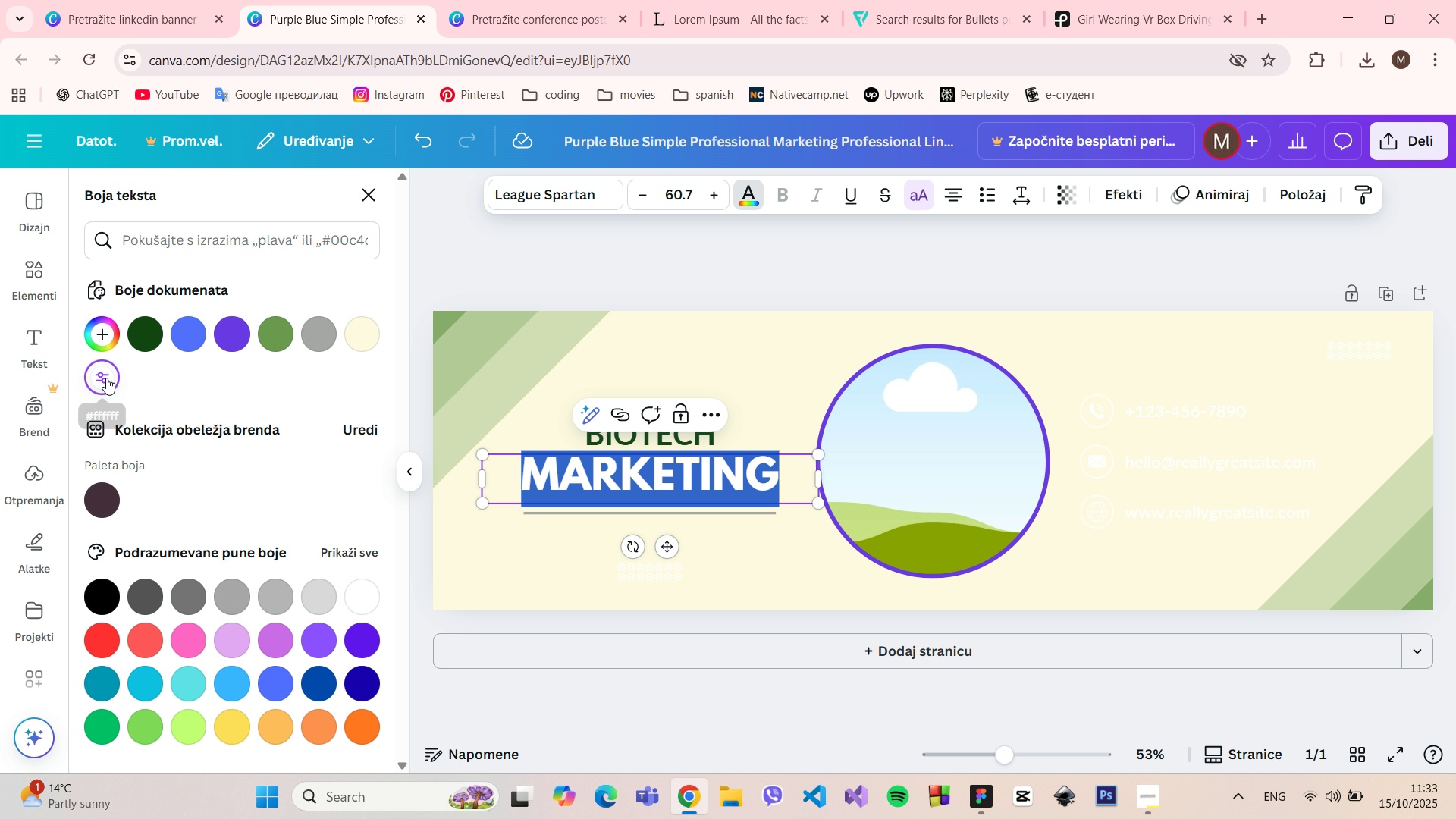 
left_click([106, 378])
 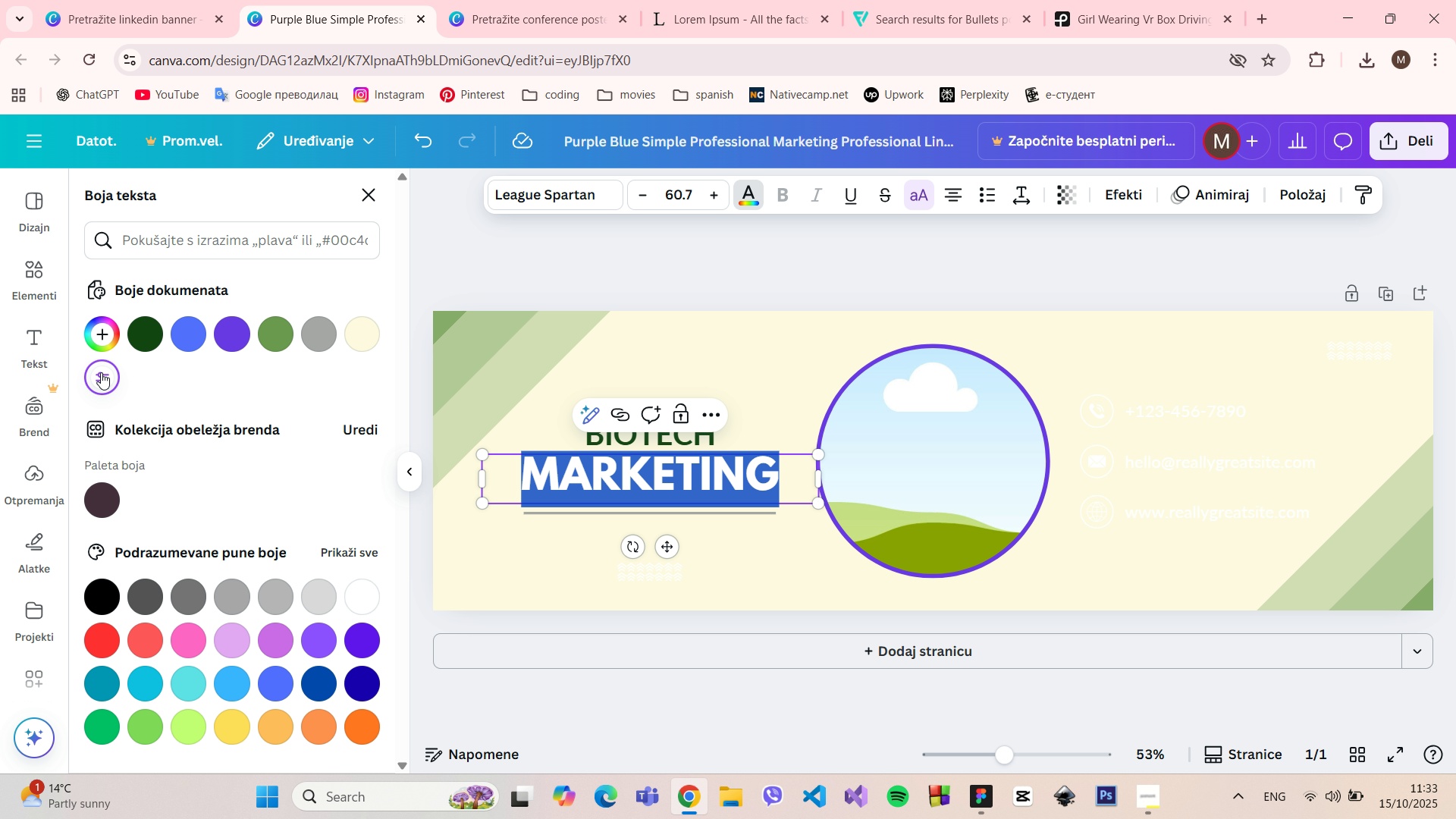 
left_click([100, 372])
 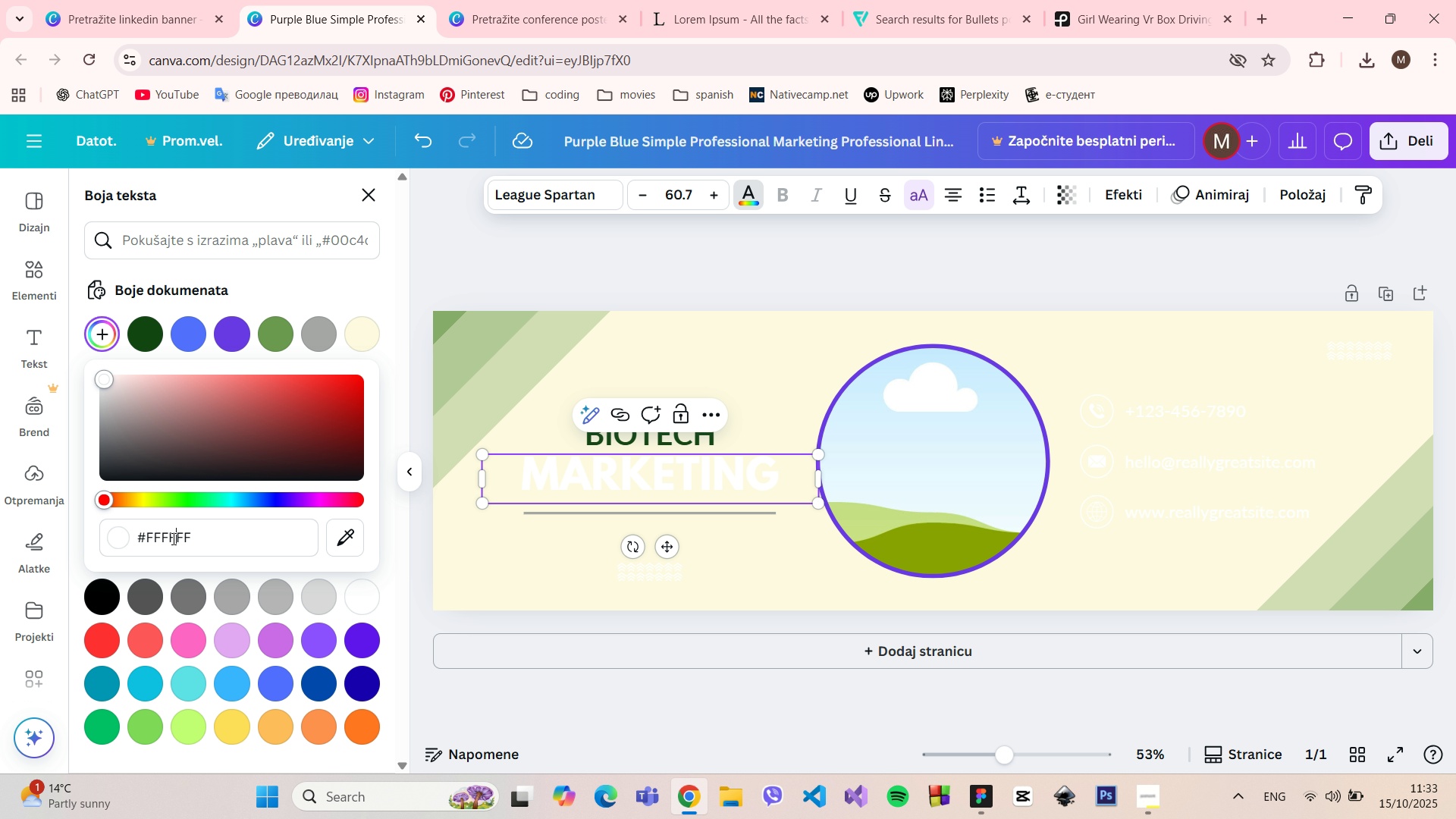 
double_click([172, 538])
 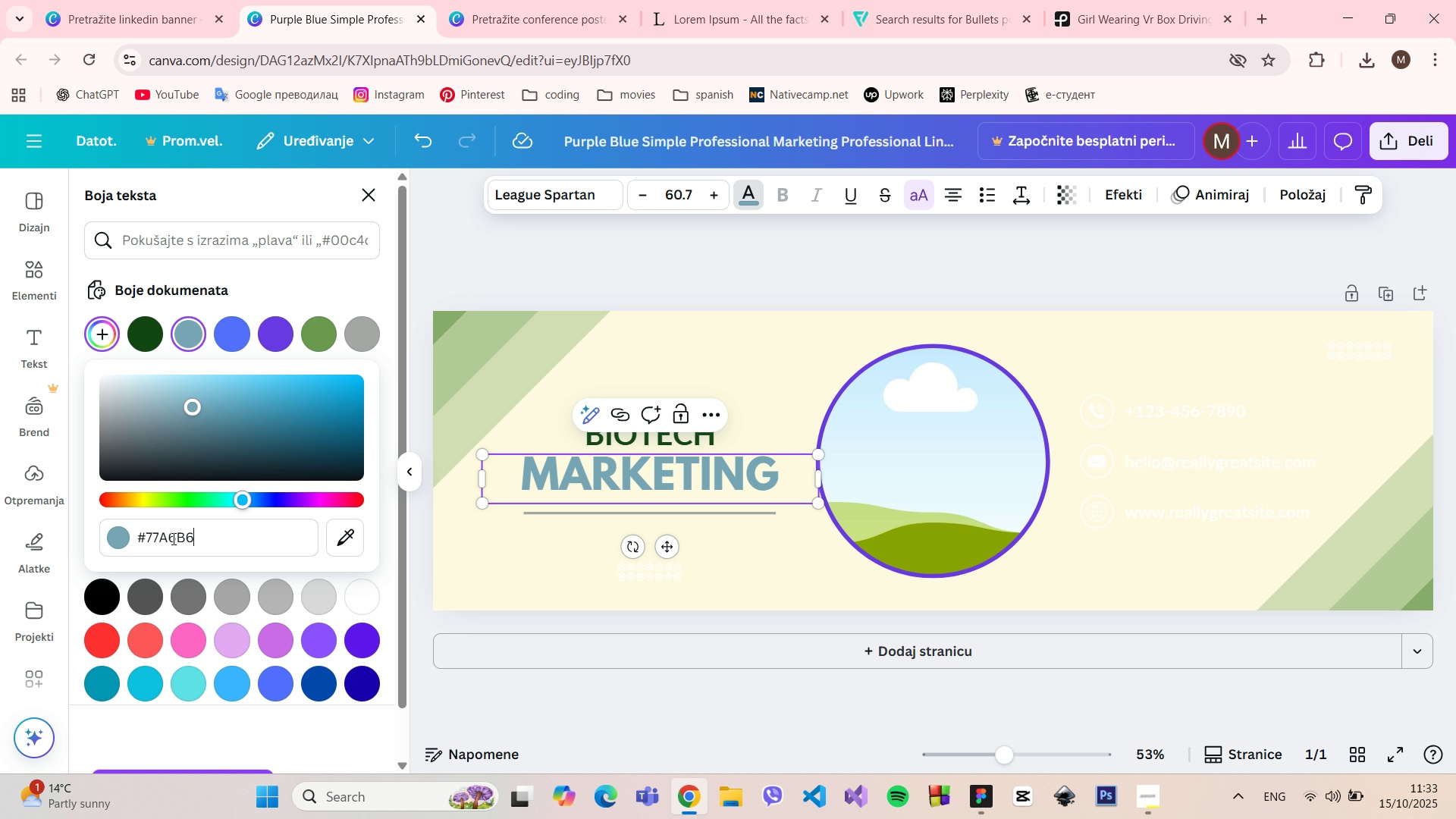 
key(Control+Shift+V)
 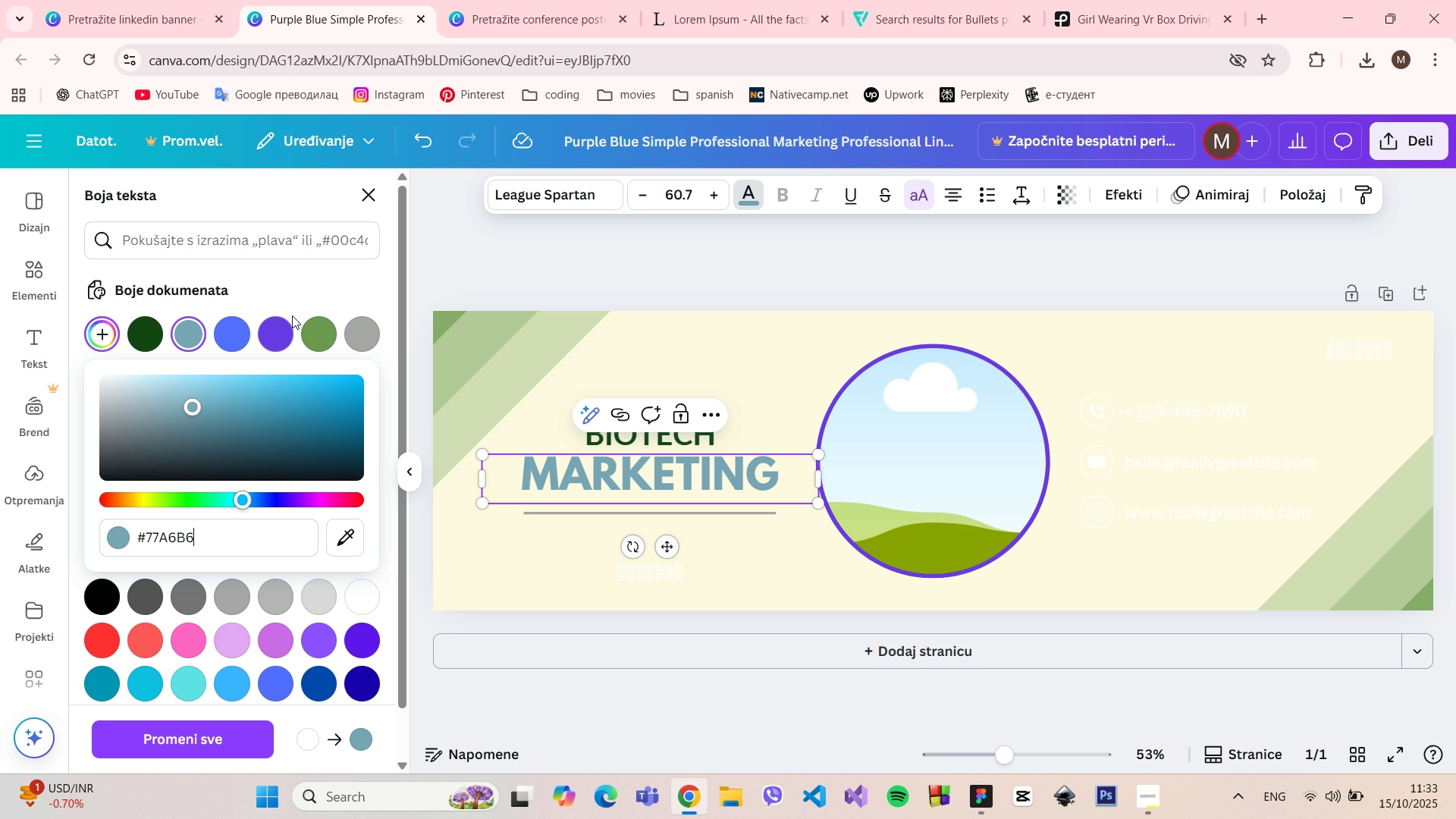 
left_click([291, 293])
 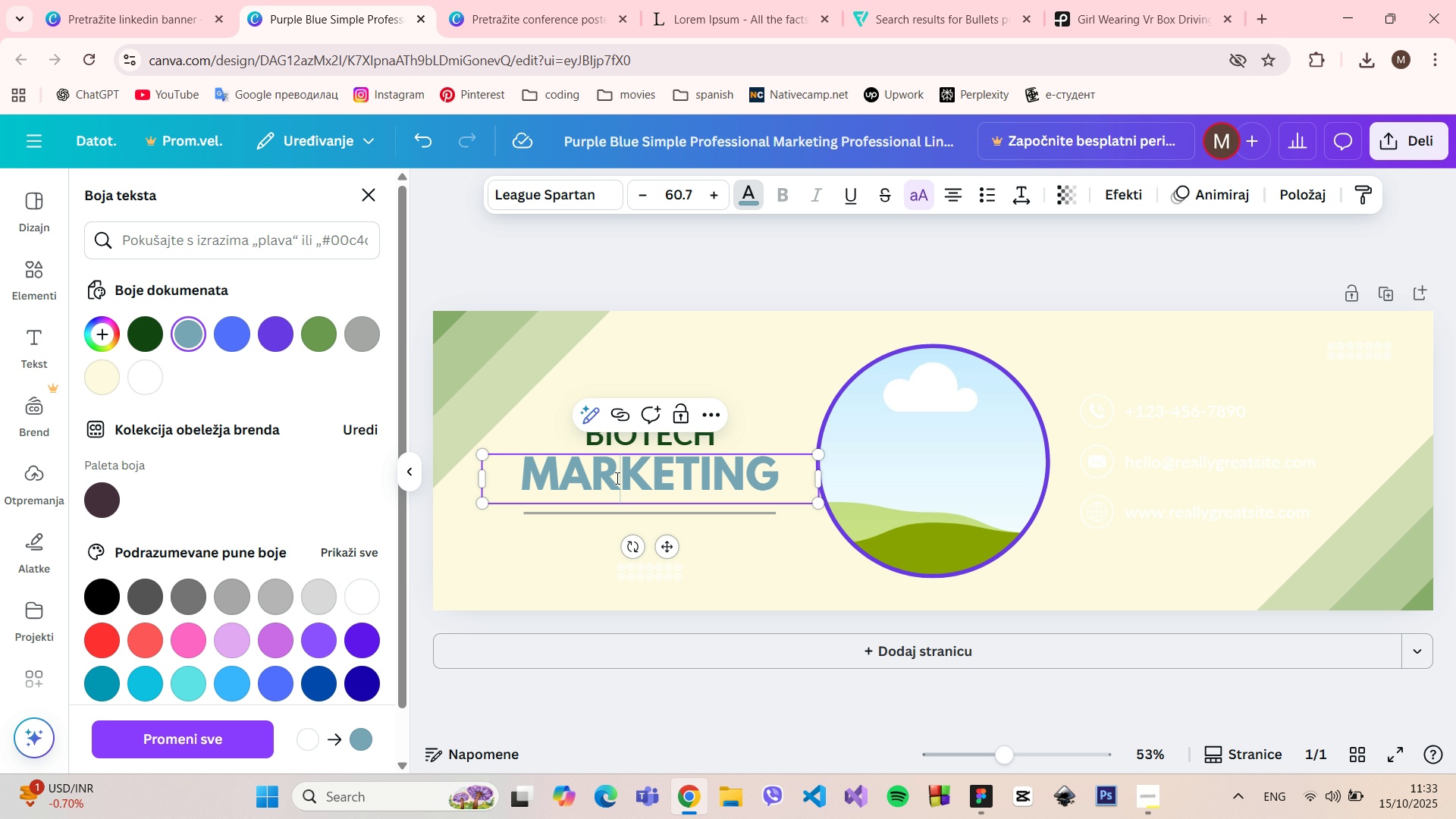 
double_click([616, 478])
 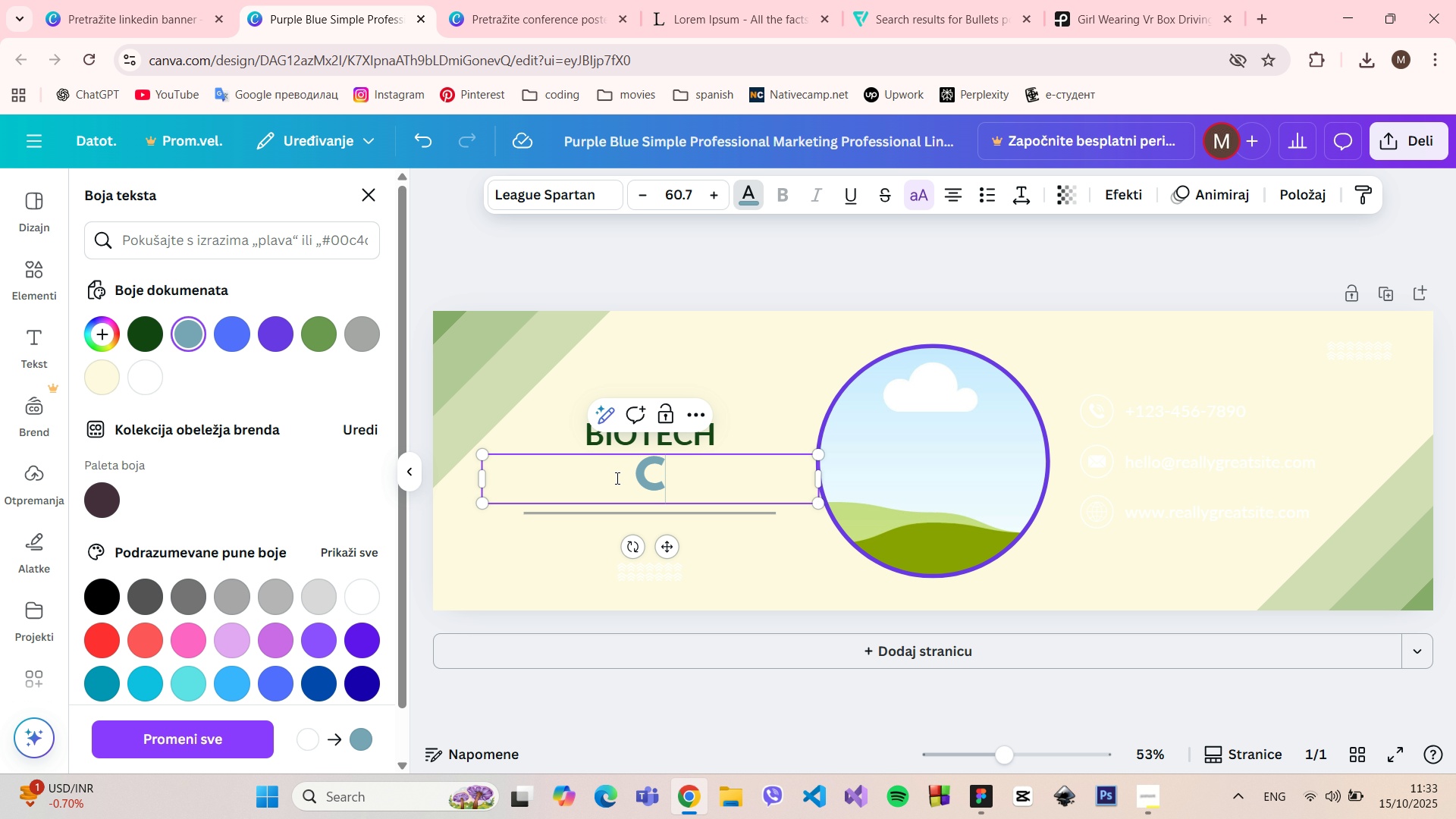 
type(CONFERENCE)
 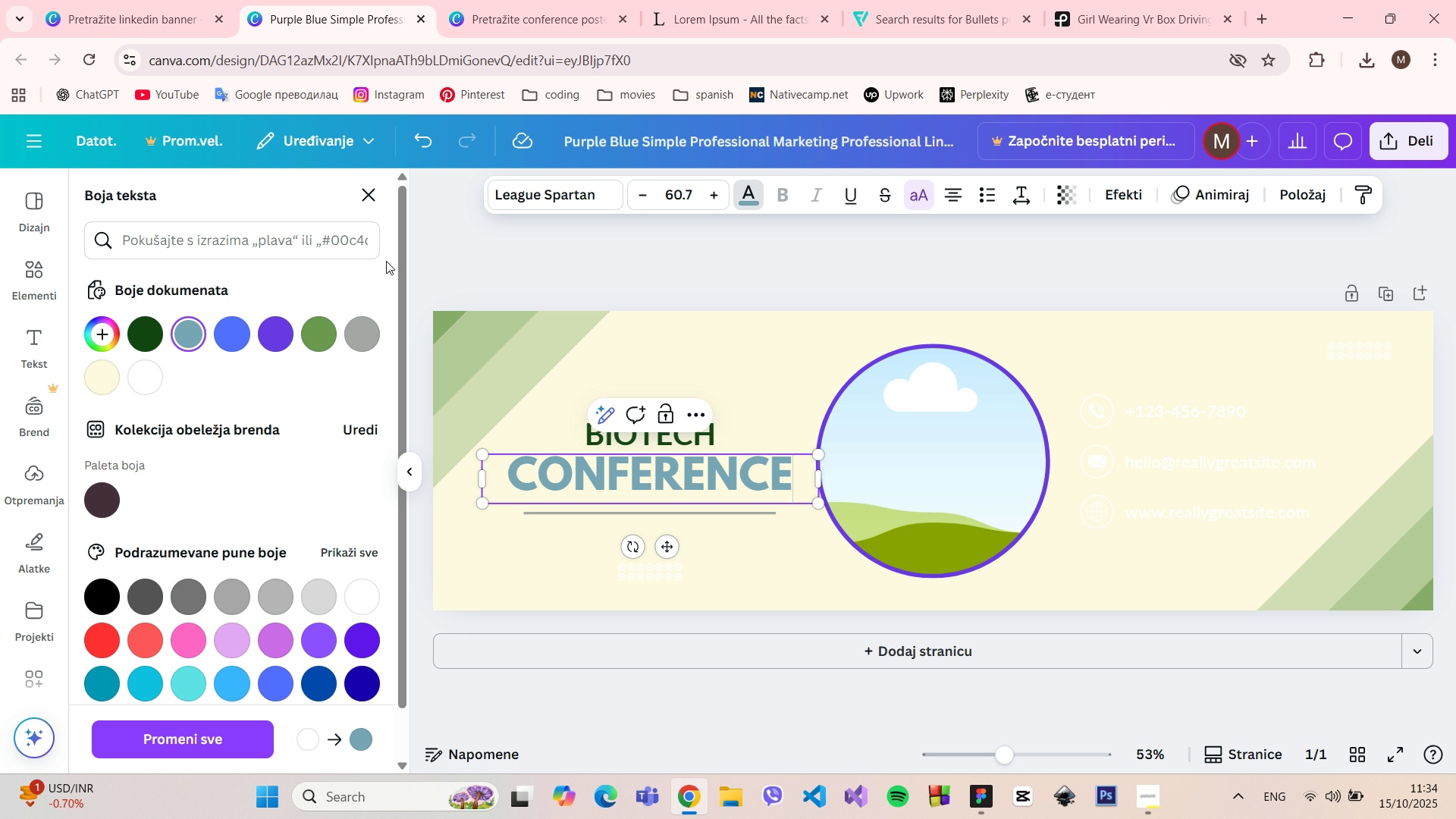 
left_click([337, 285])
 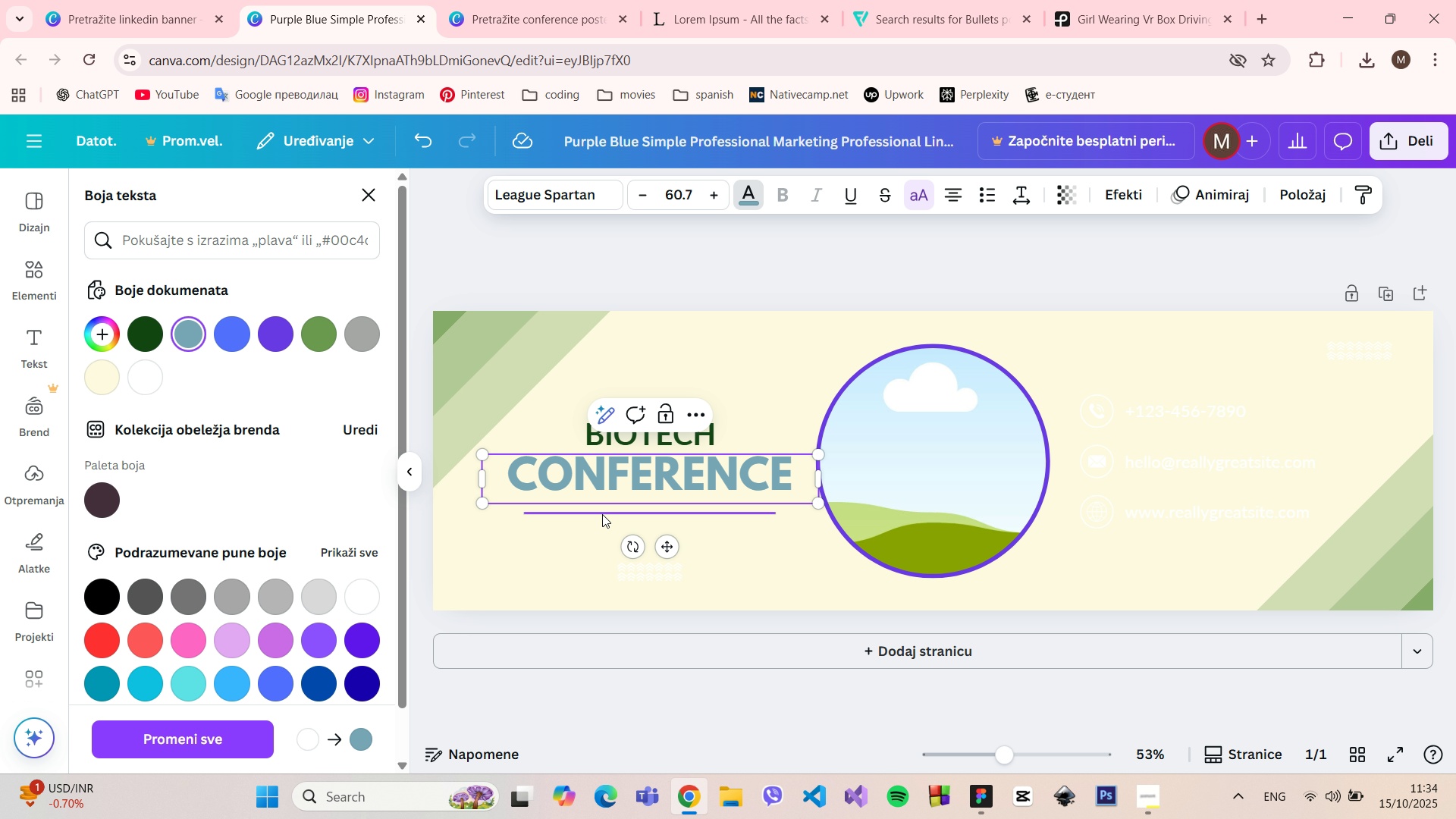 
left_click([602, 514])
 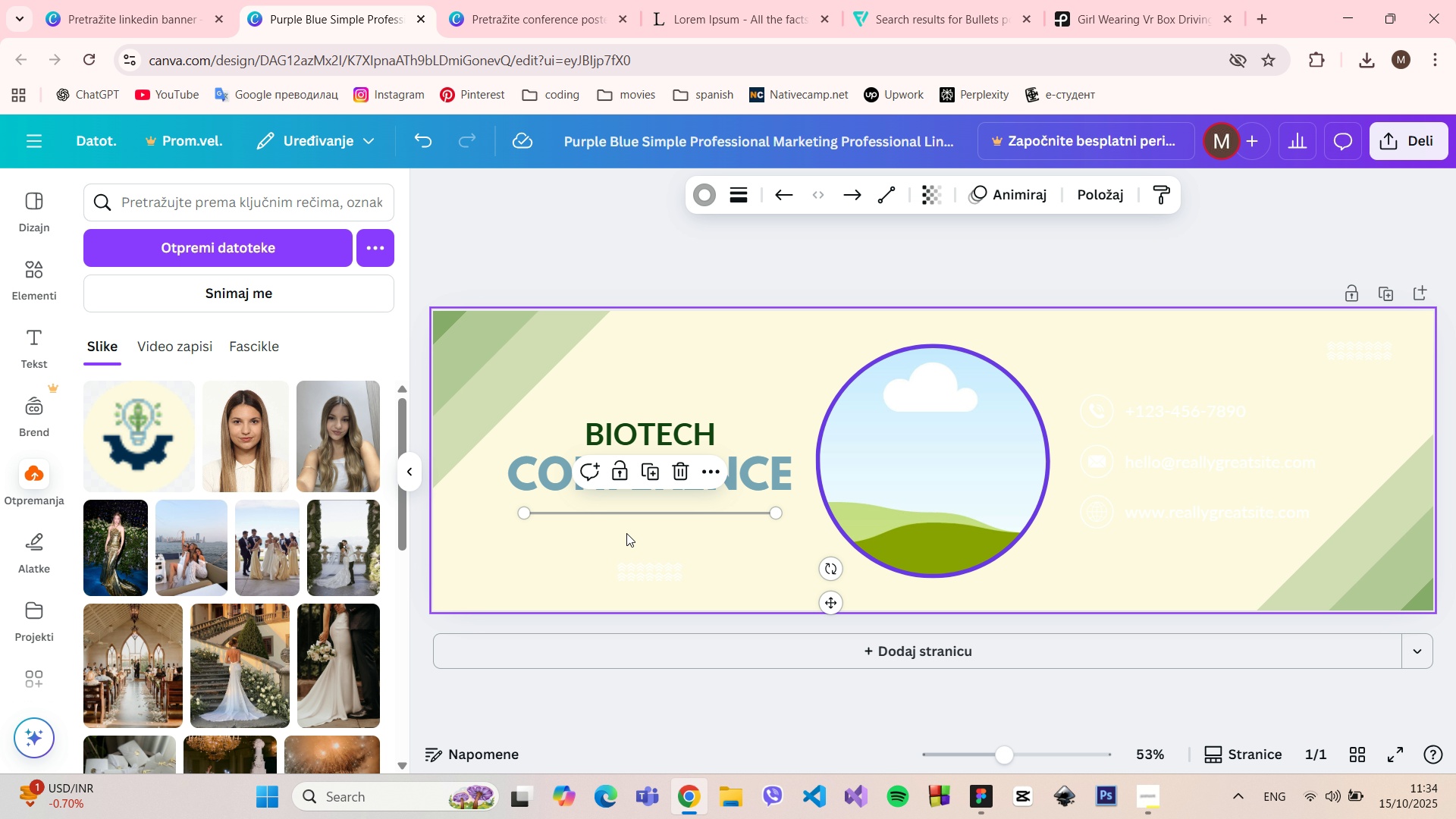 
left_click([633, 538])
 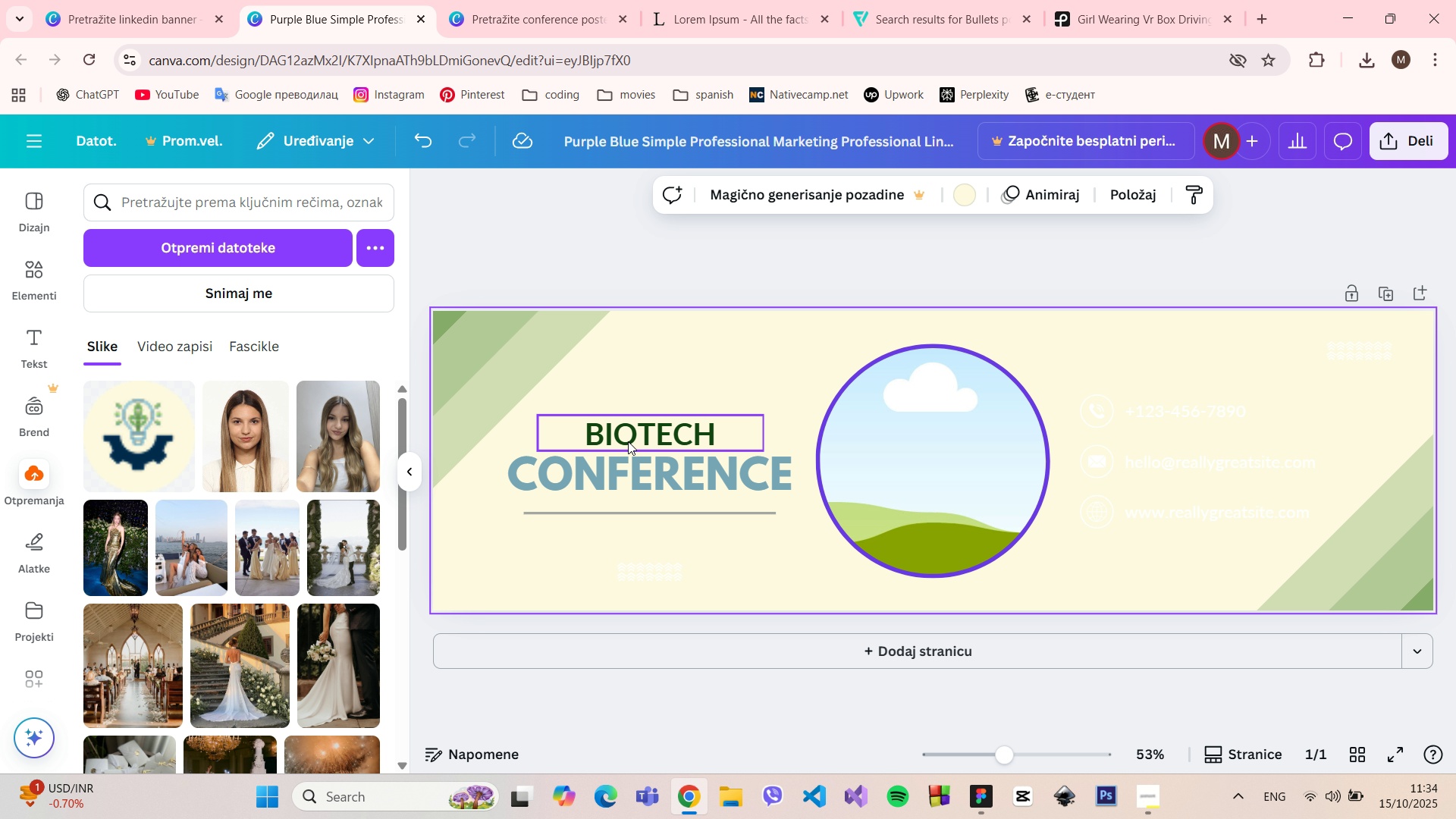 
left_click([629, 440])
 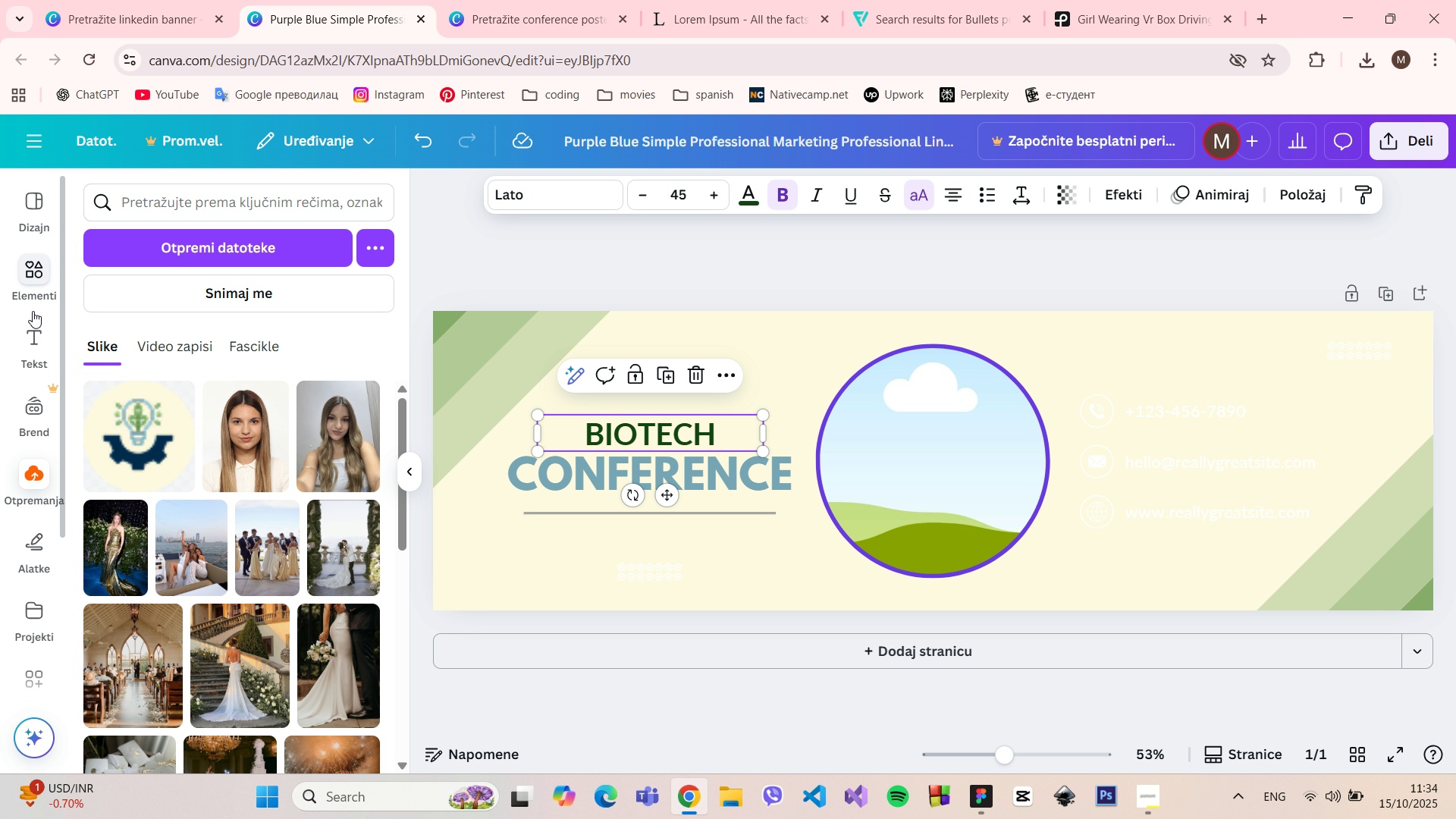 
left_click([33, 334])
 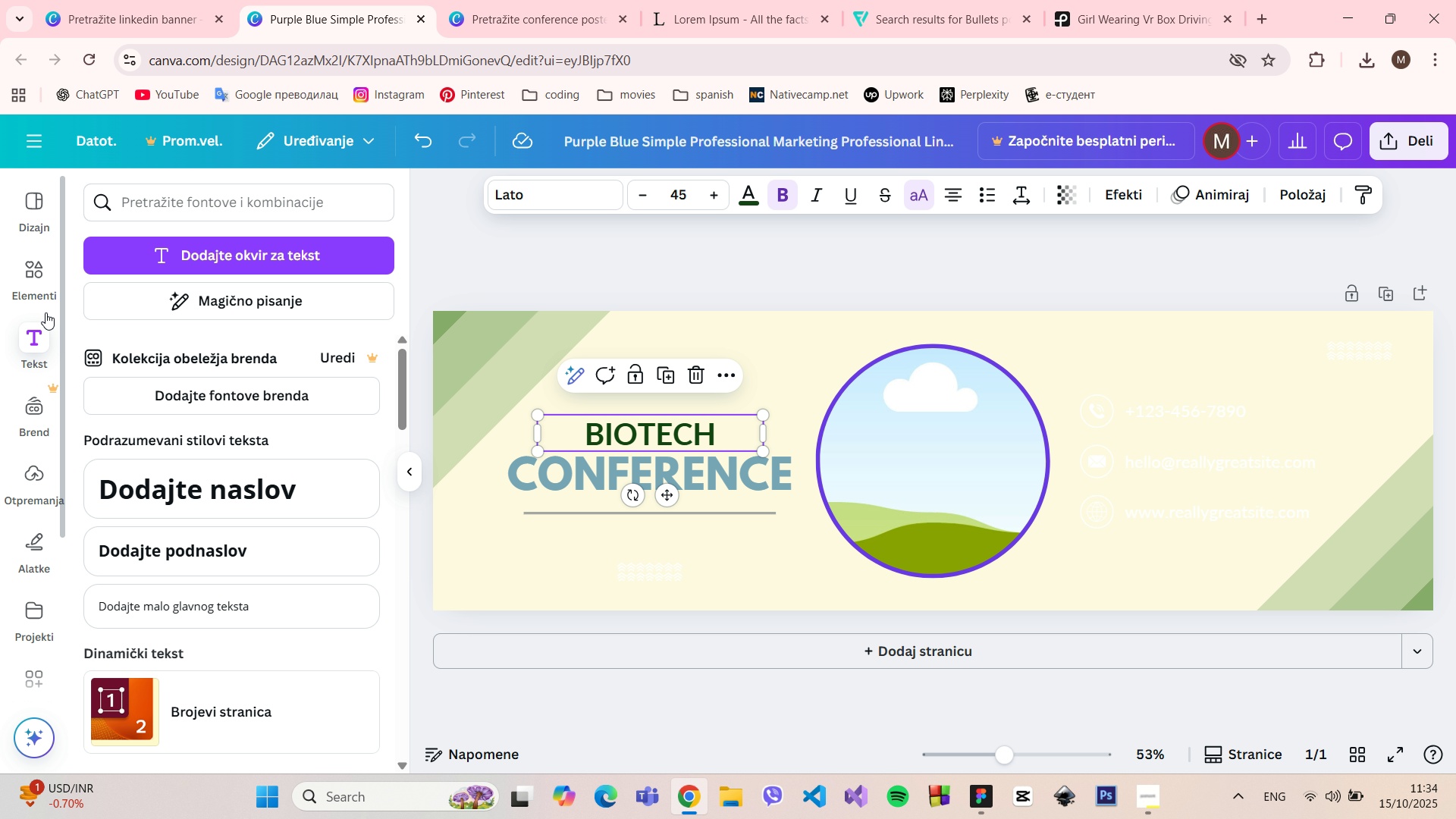 
left_click([185, 197])
 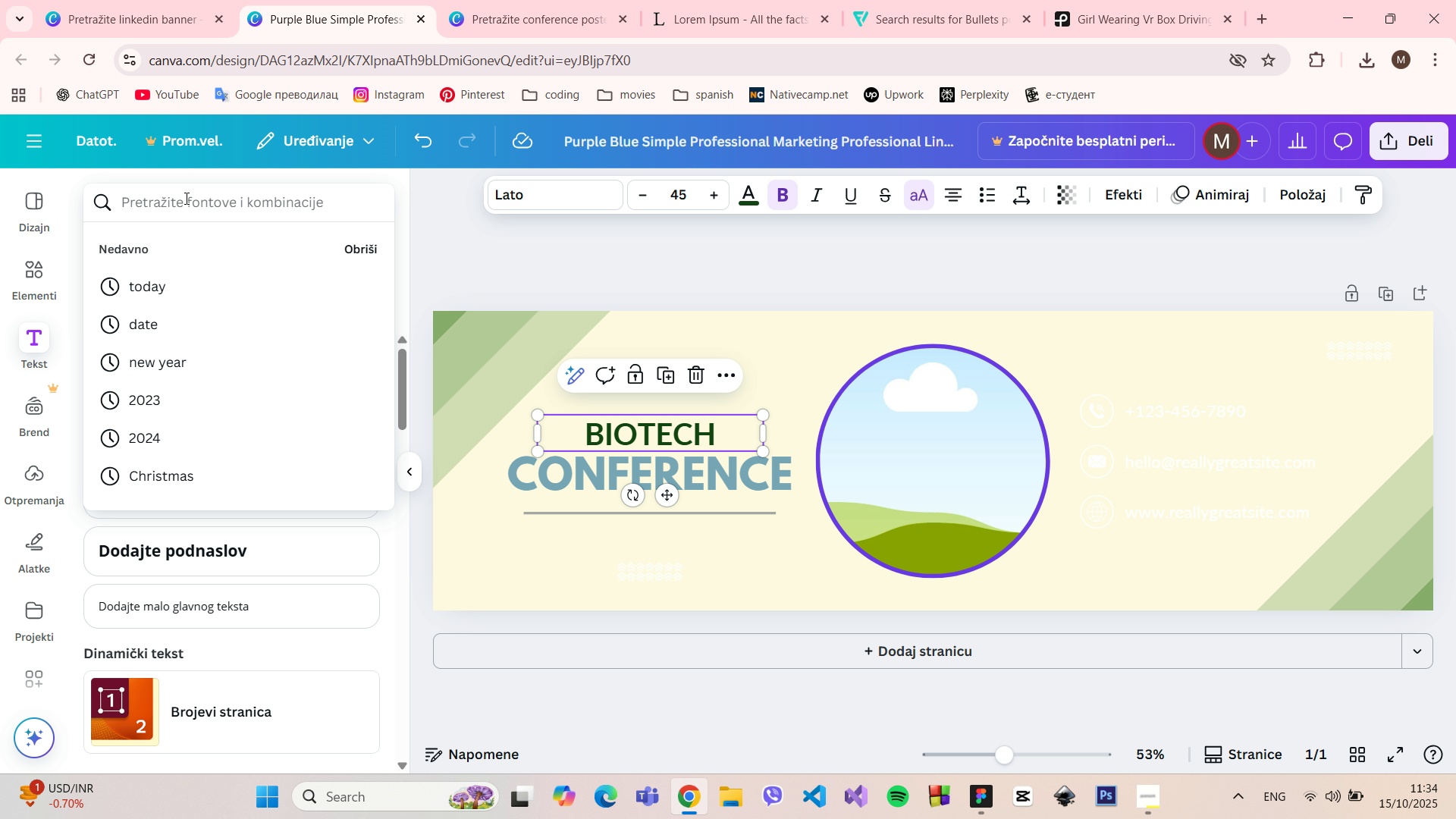 
type(mar)
key(Backspace)
key(Backspace)
key(Backspace)
key(Backspace)
 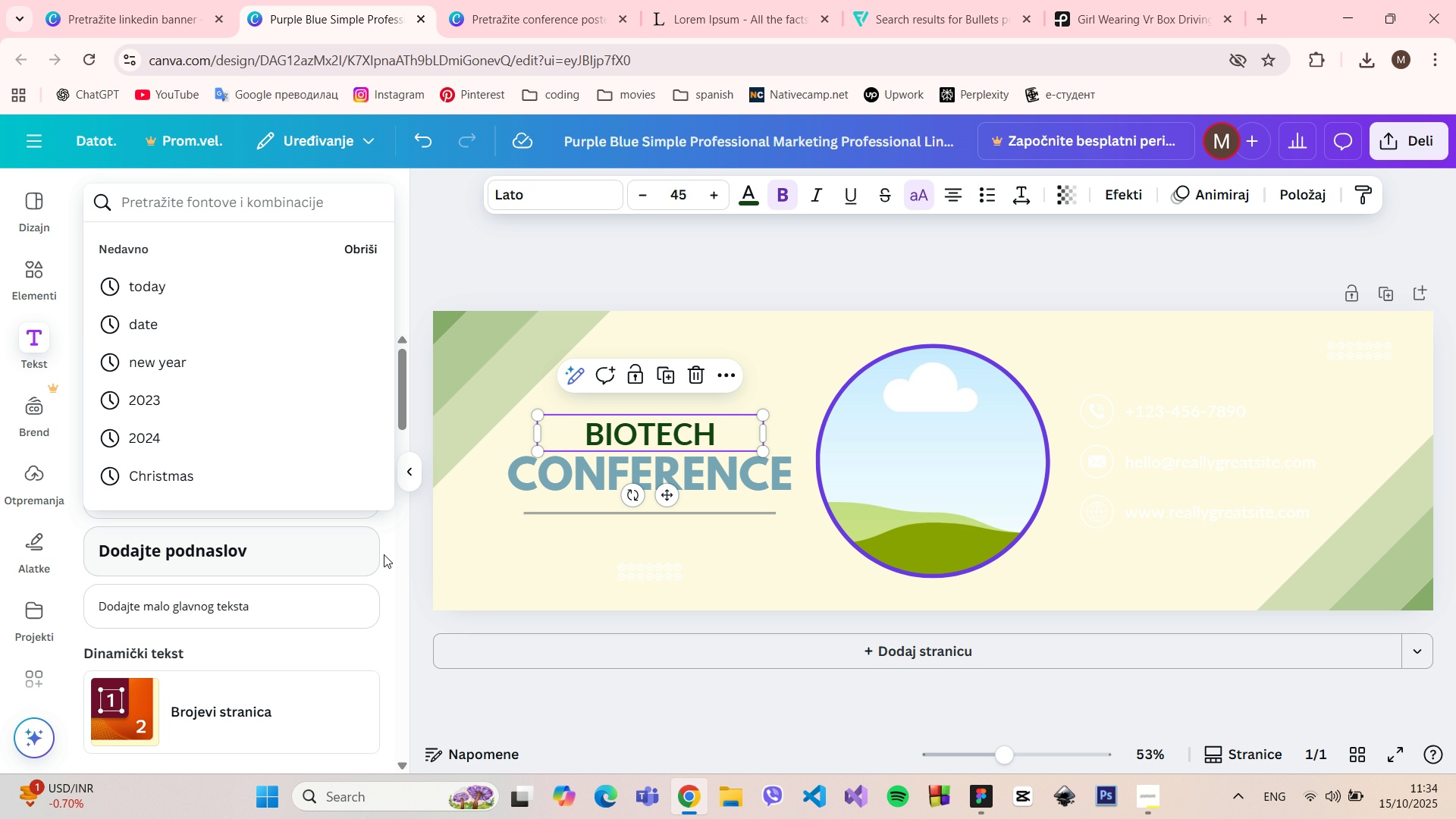 
left_click([400, 564])
 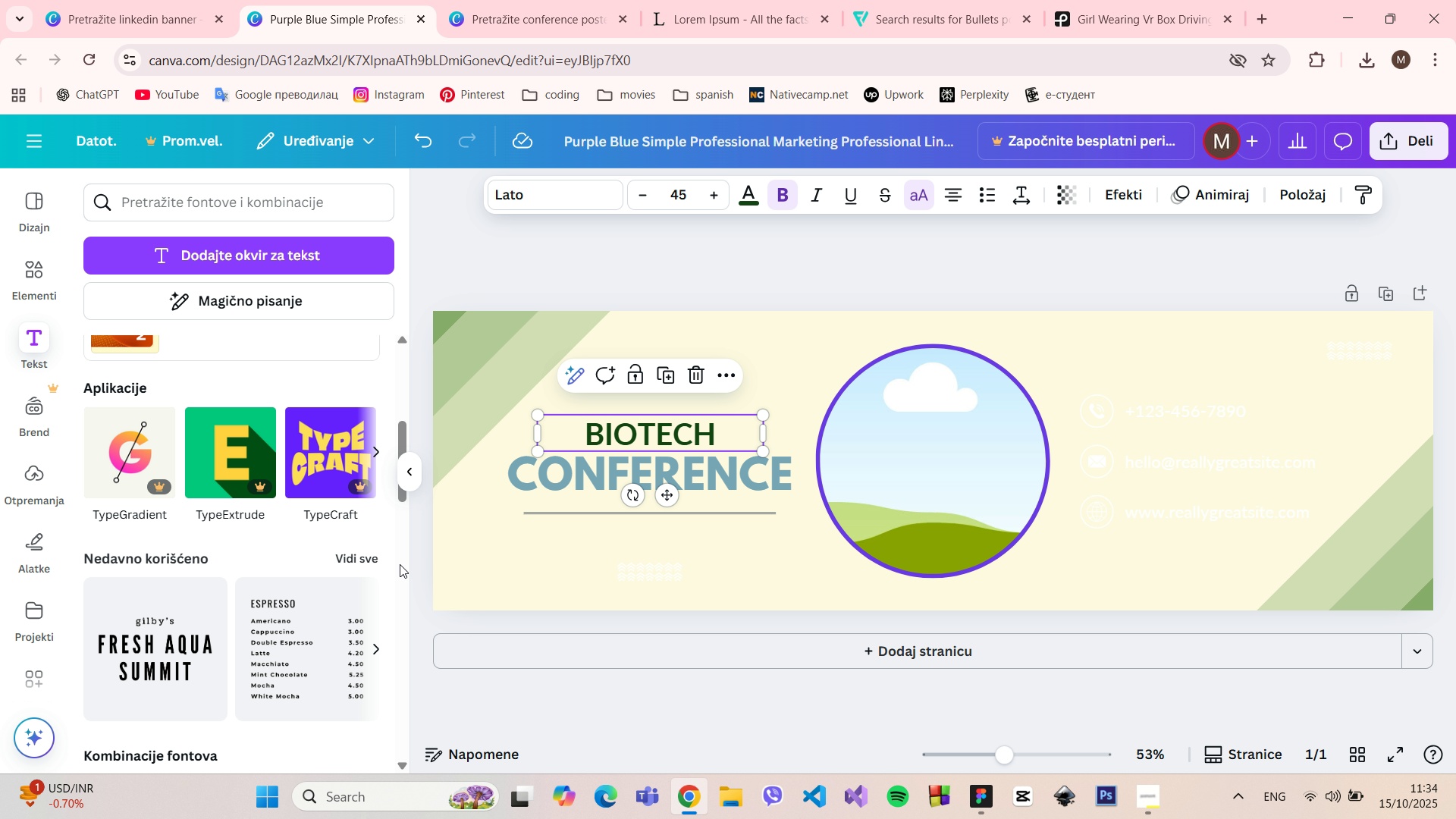 
scroll: coordinate [400, 564], scroll_direction: down, amount: 2.0
 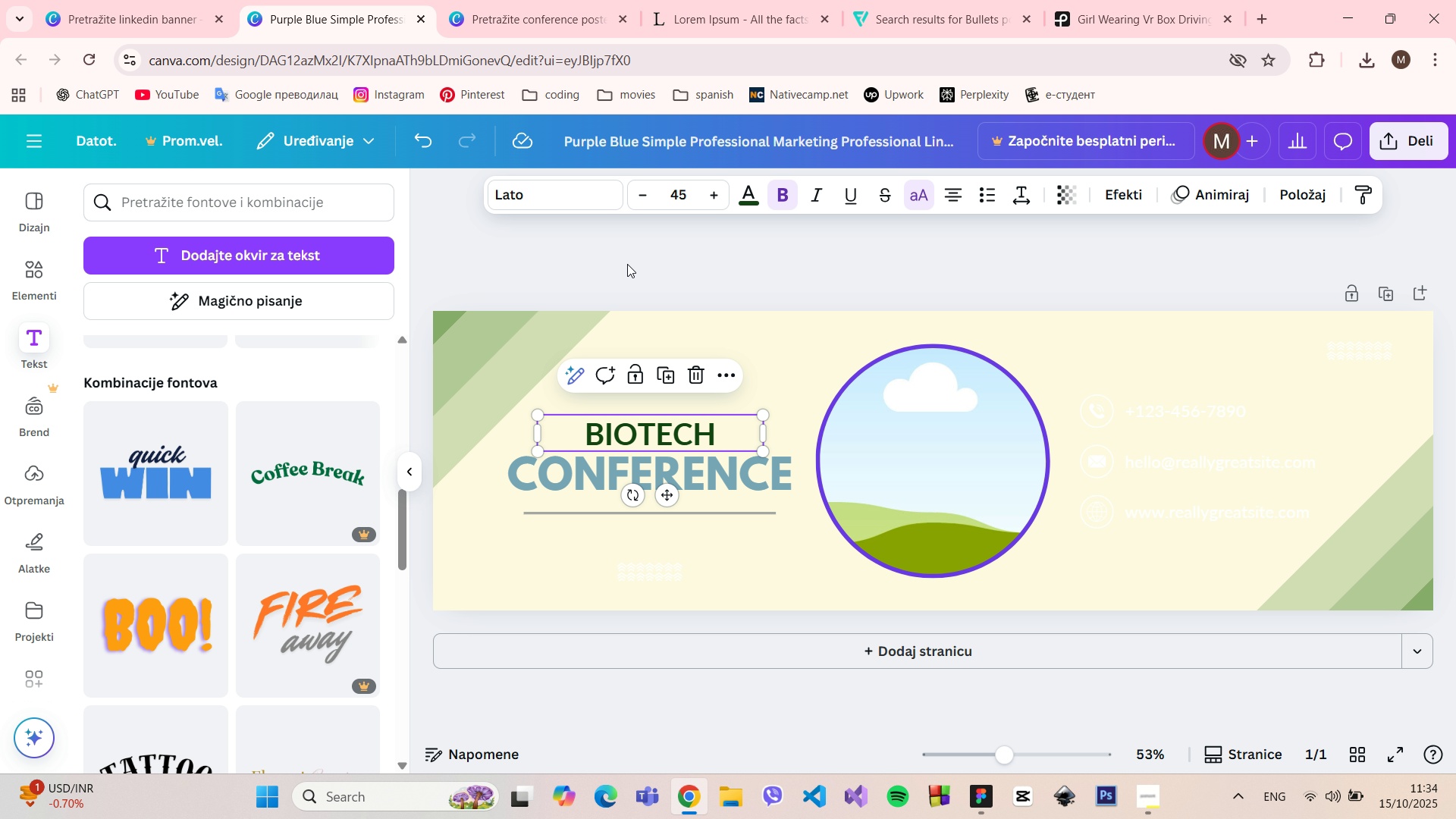 
left_click([554, 197])
 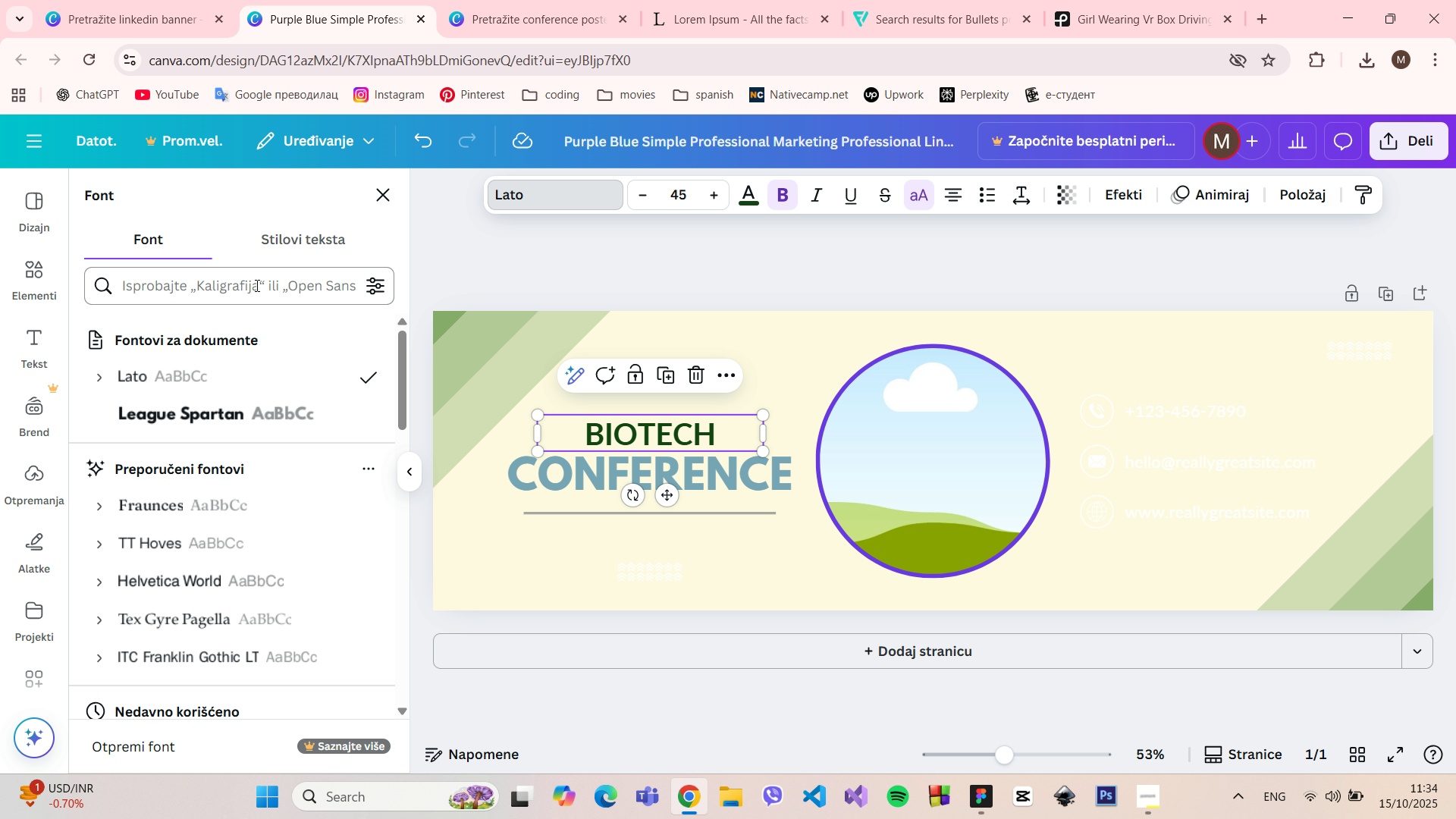 
left_click([256, 285])
 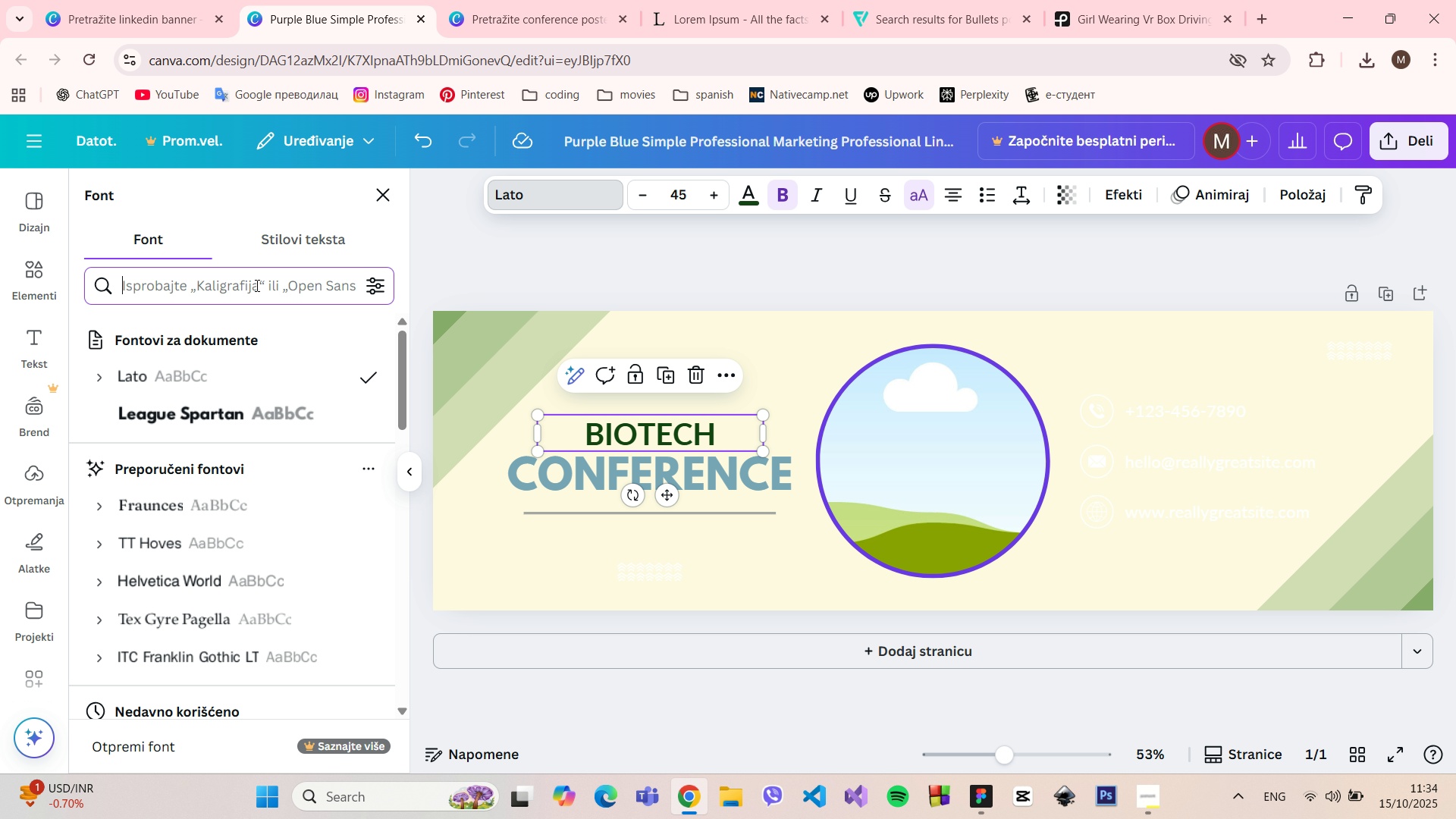 
type(Mar)
key(Backspace)
key(Backspace)
 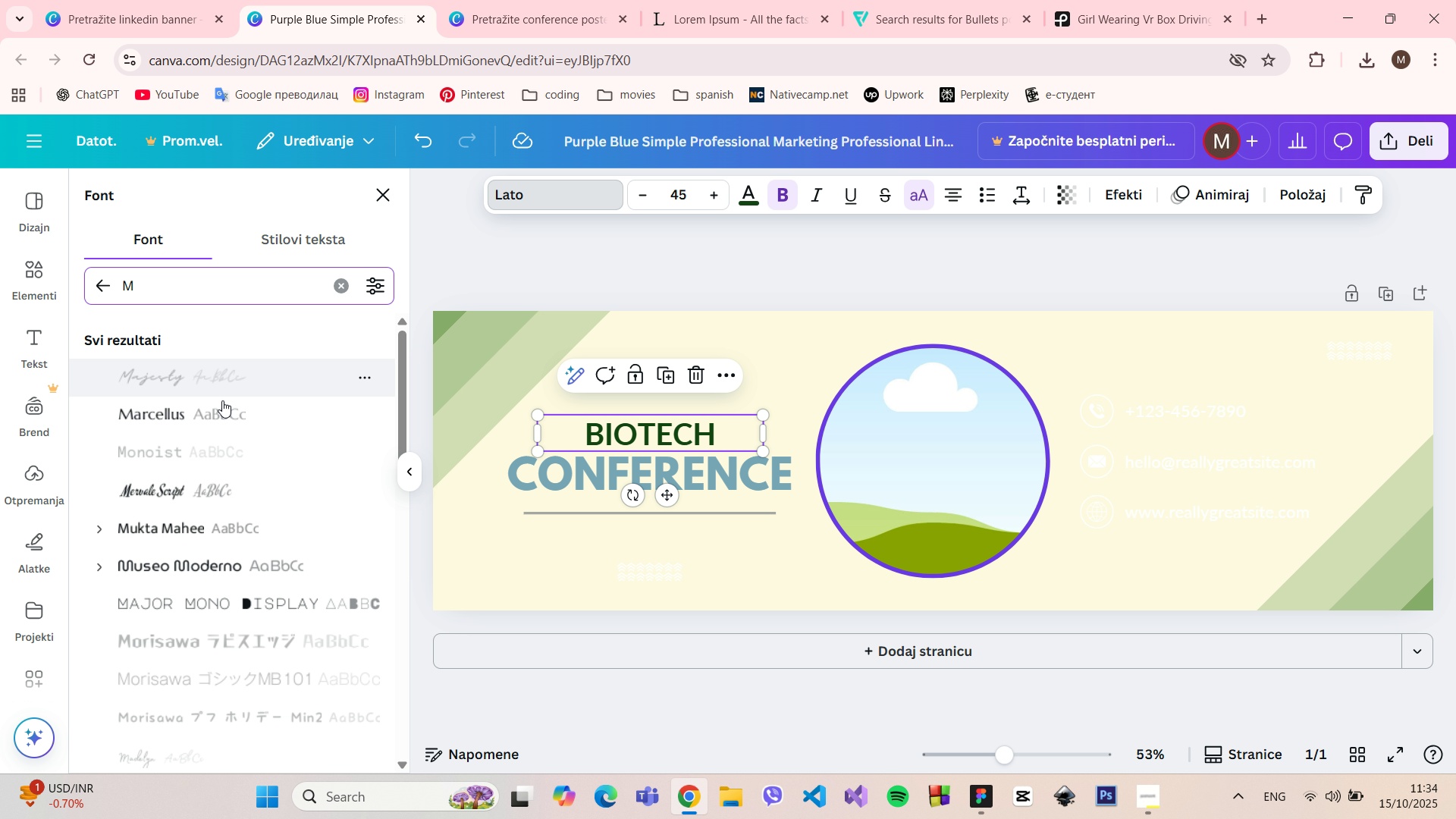 
left_click([220, 407])
 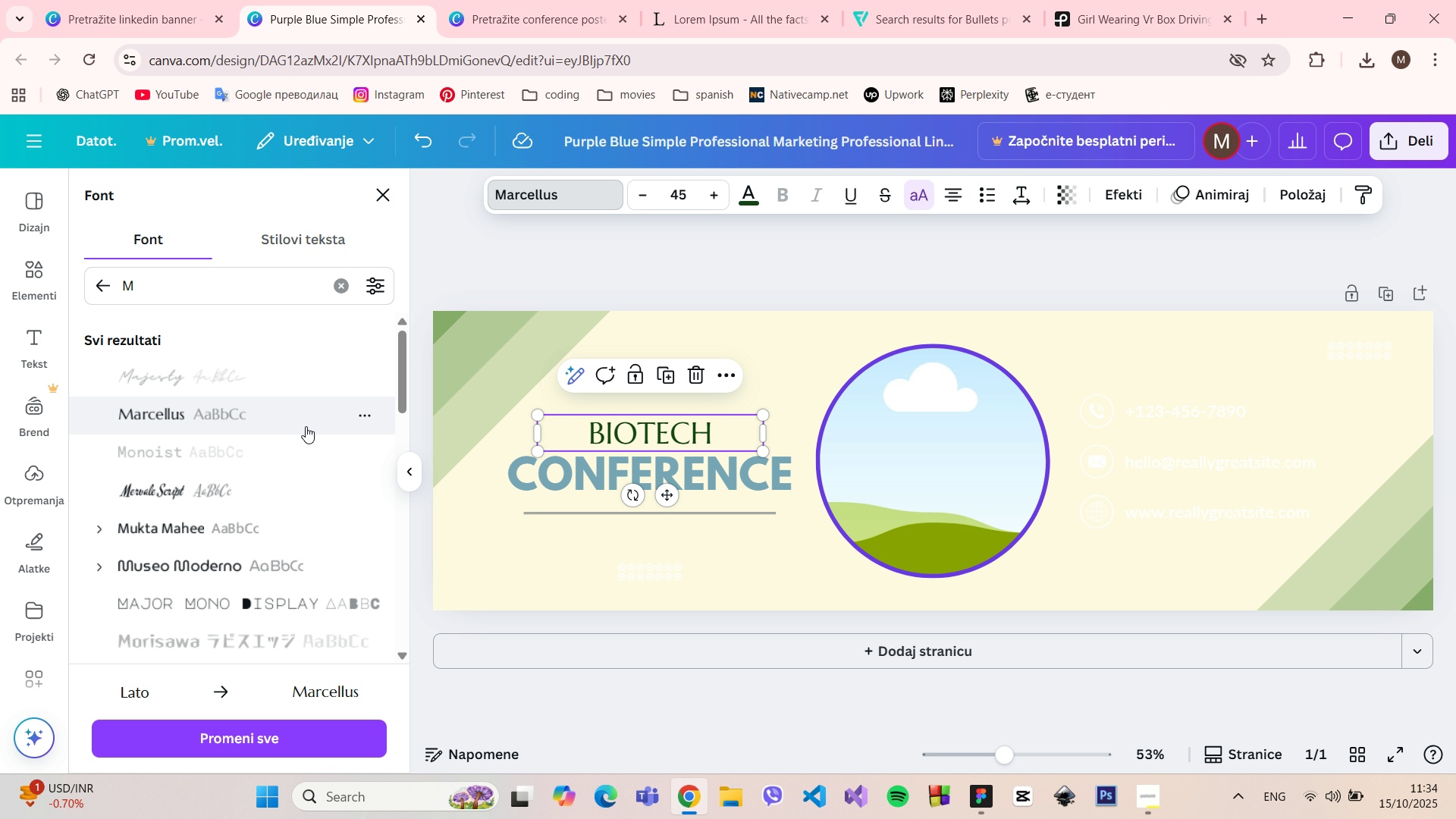 
left_click([609, 482])
 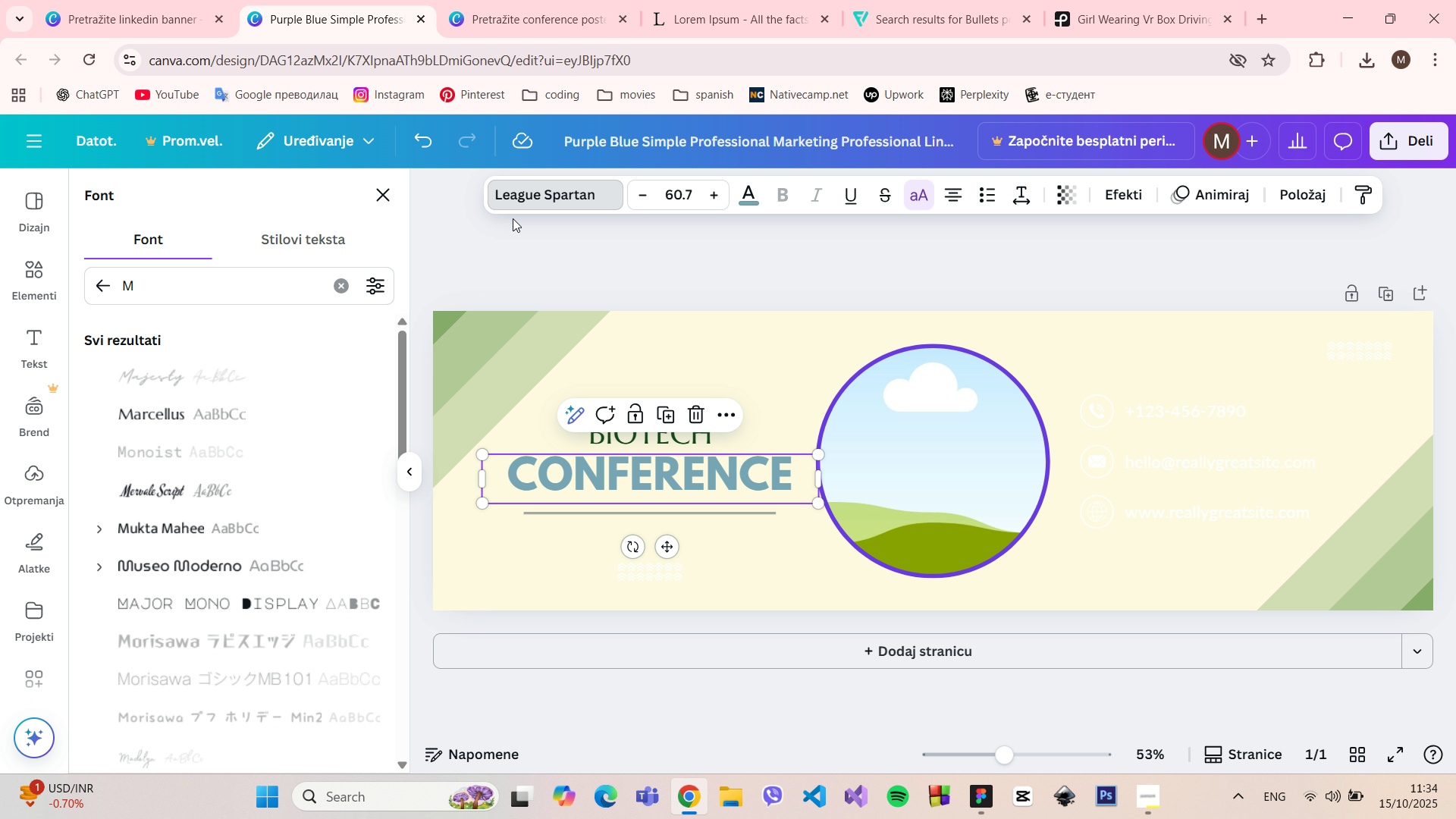 
left_click([526, 197])
 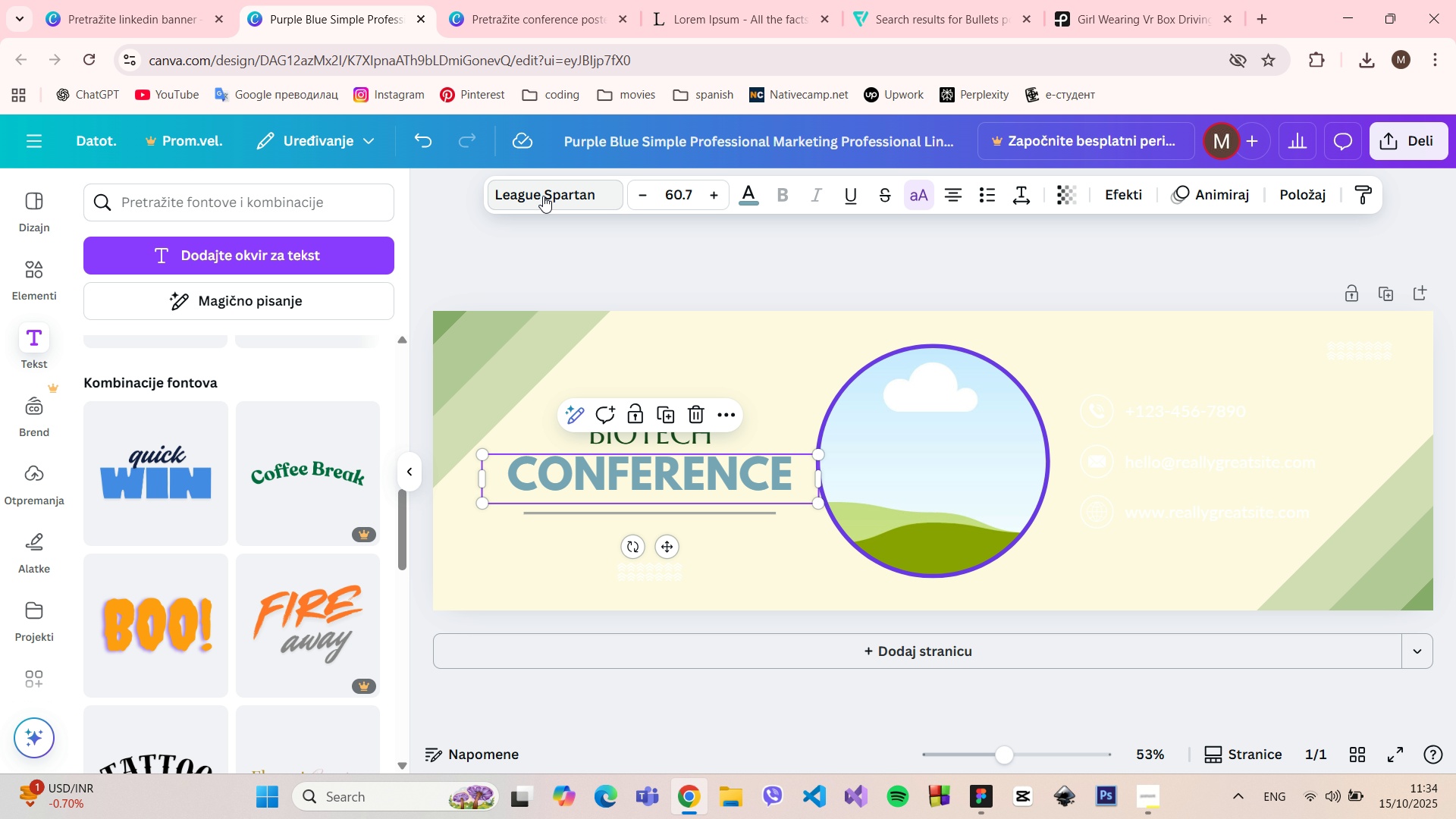 
left_click([544, 193])
 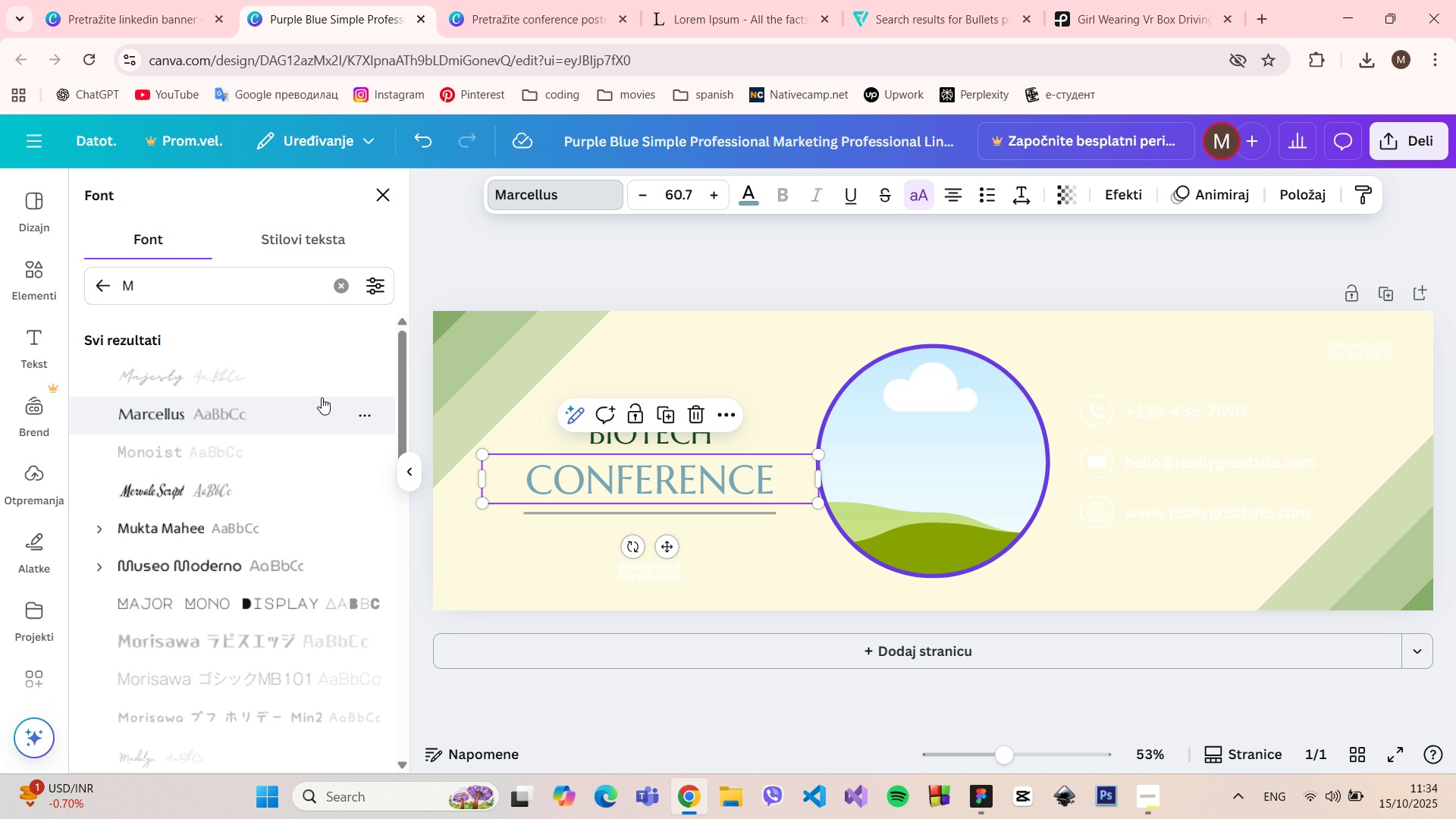 
left_click([718, 275])
 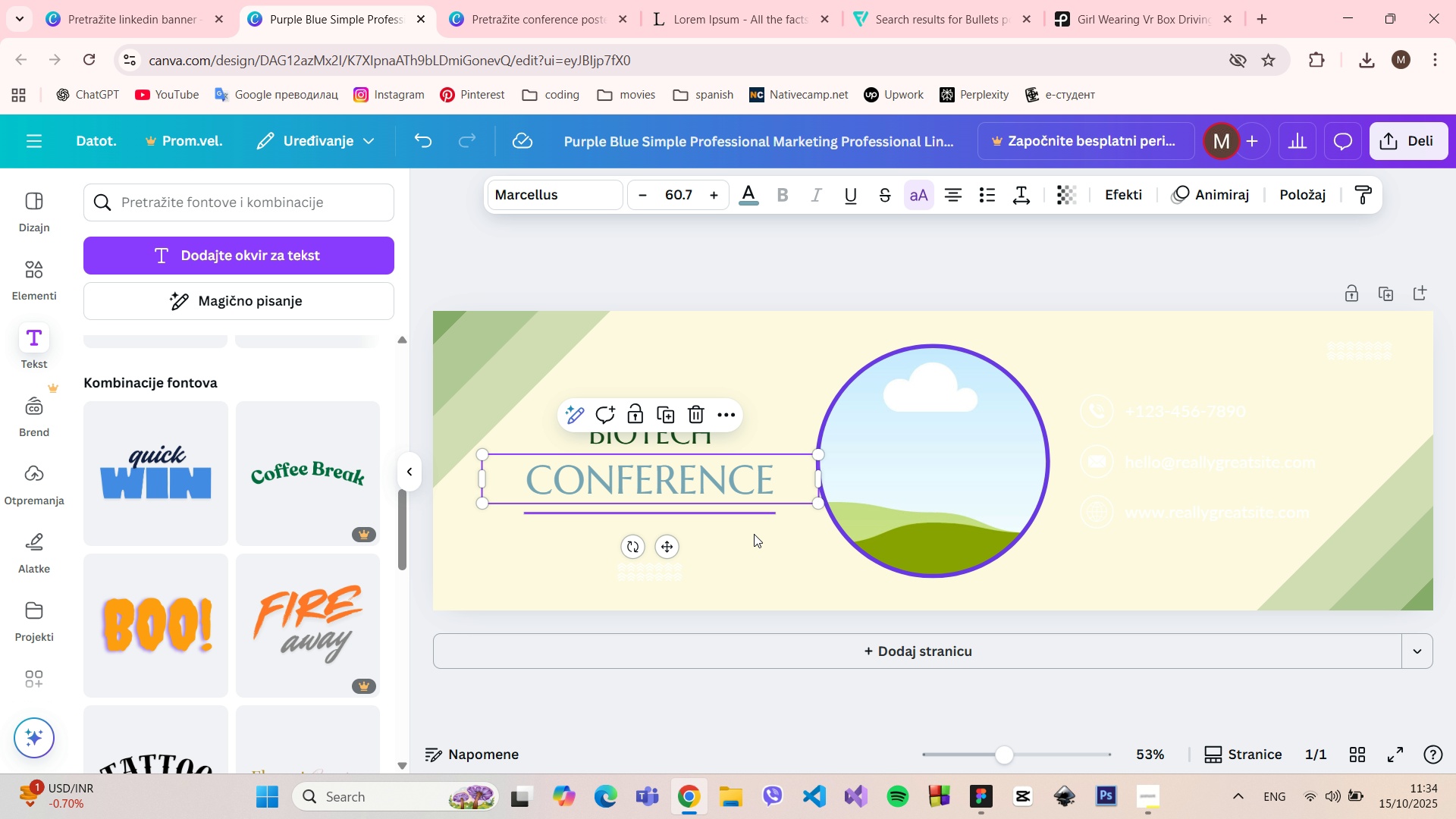 
left_click([754, 545])
 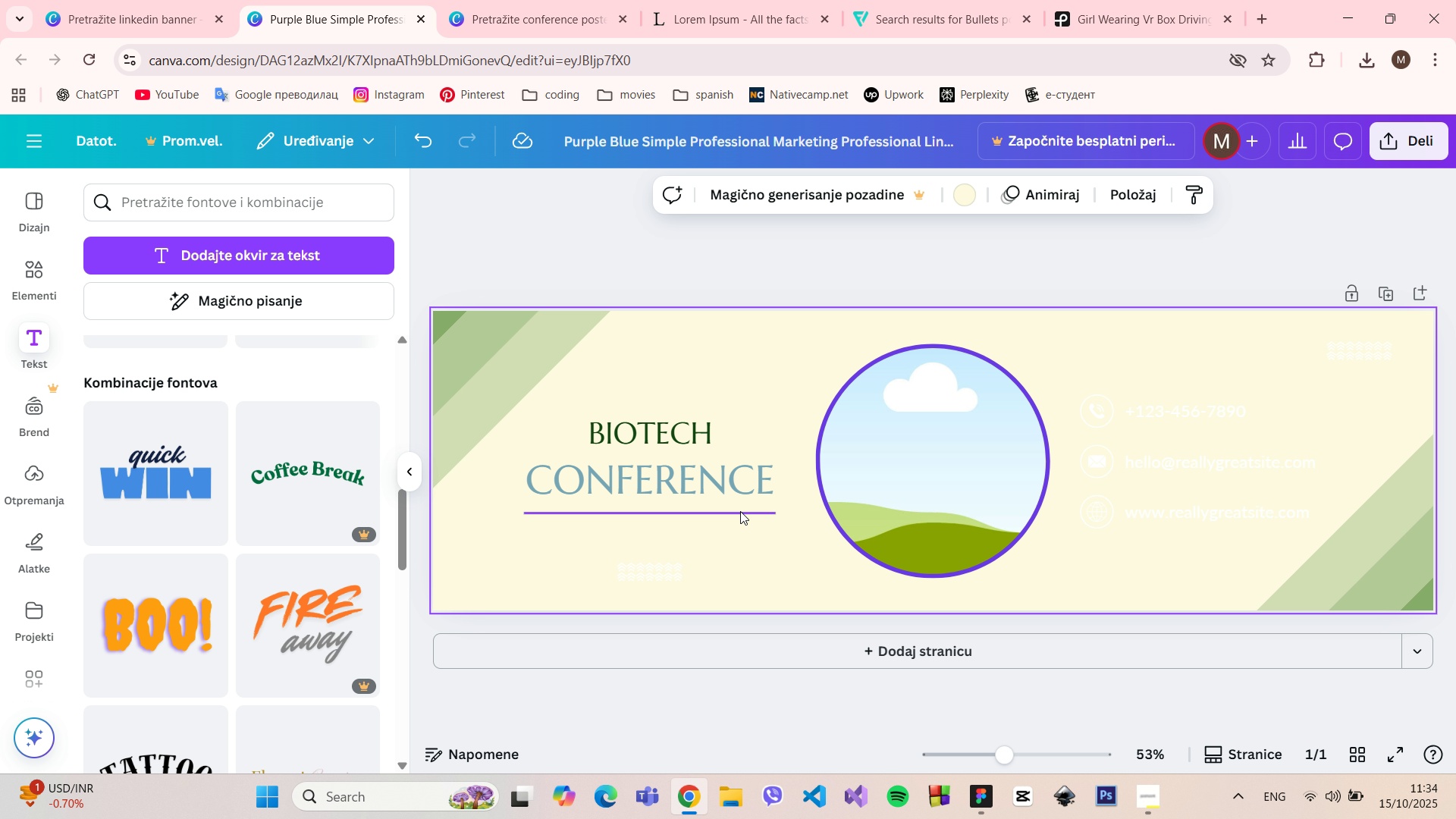 
left_click([740, 511])
 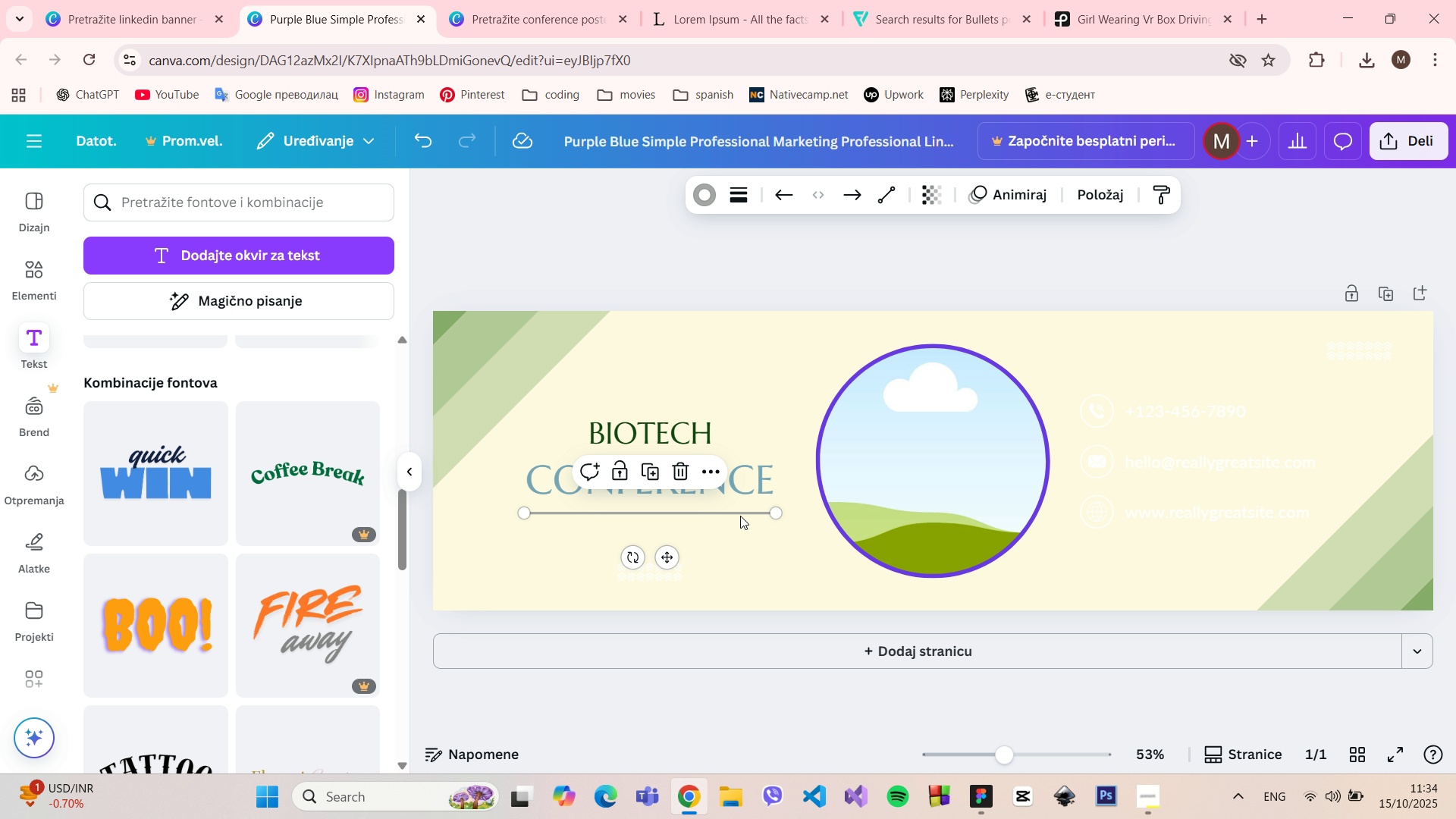 
left_click_drag(start_coordinate=[740, 512], to_coordinate=[740, 536])
 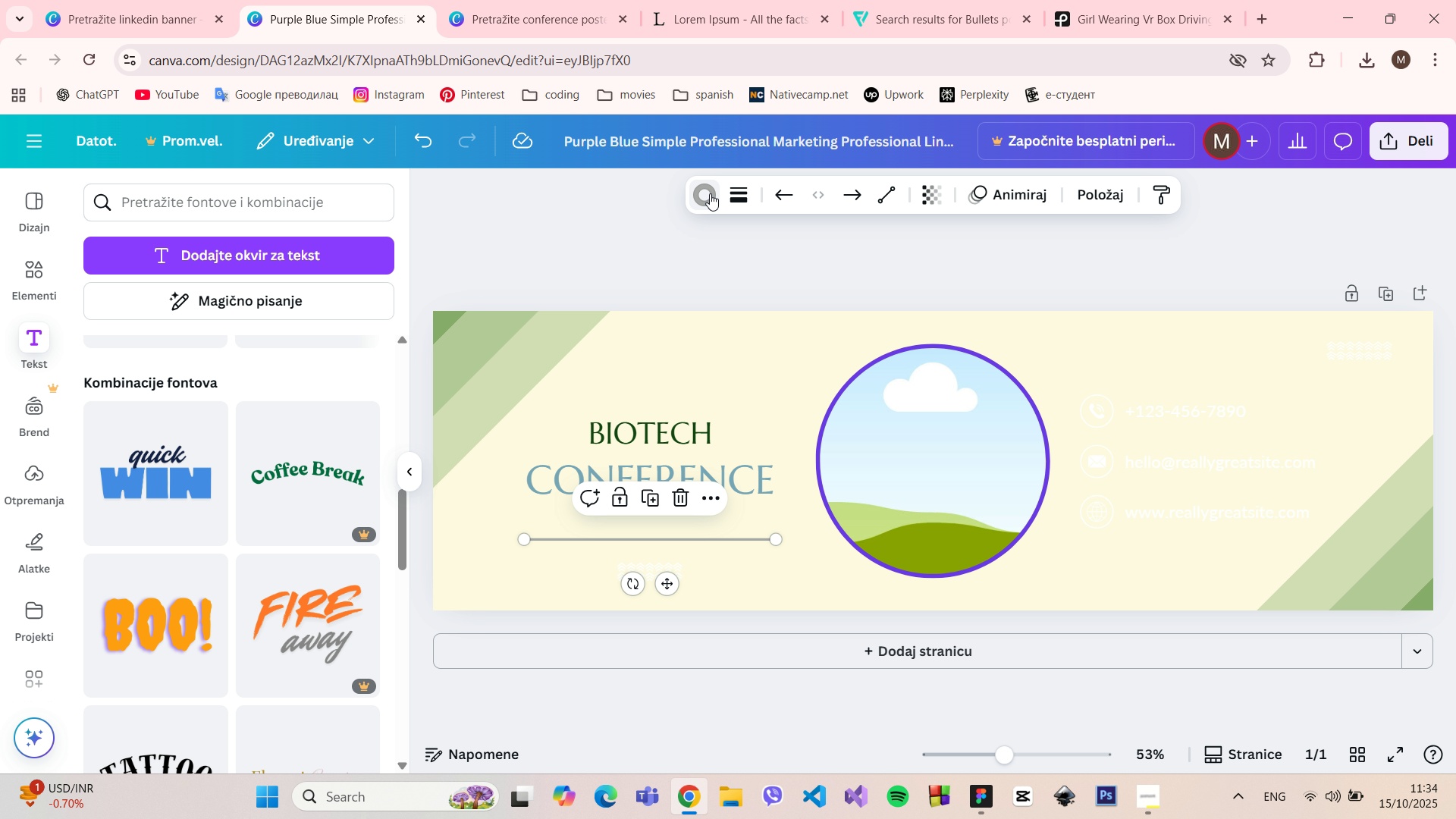 
left_click([710, 193])
 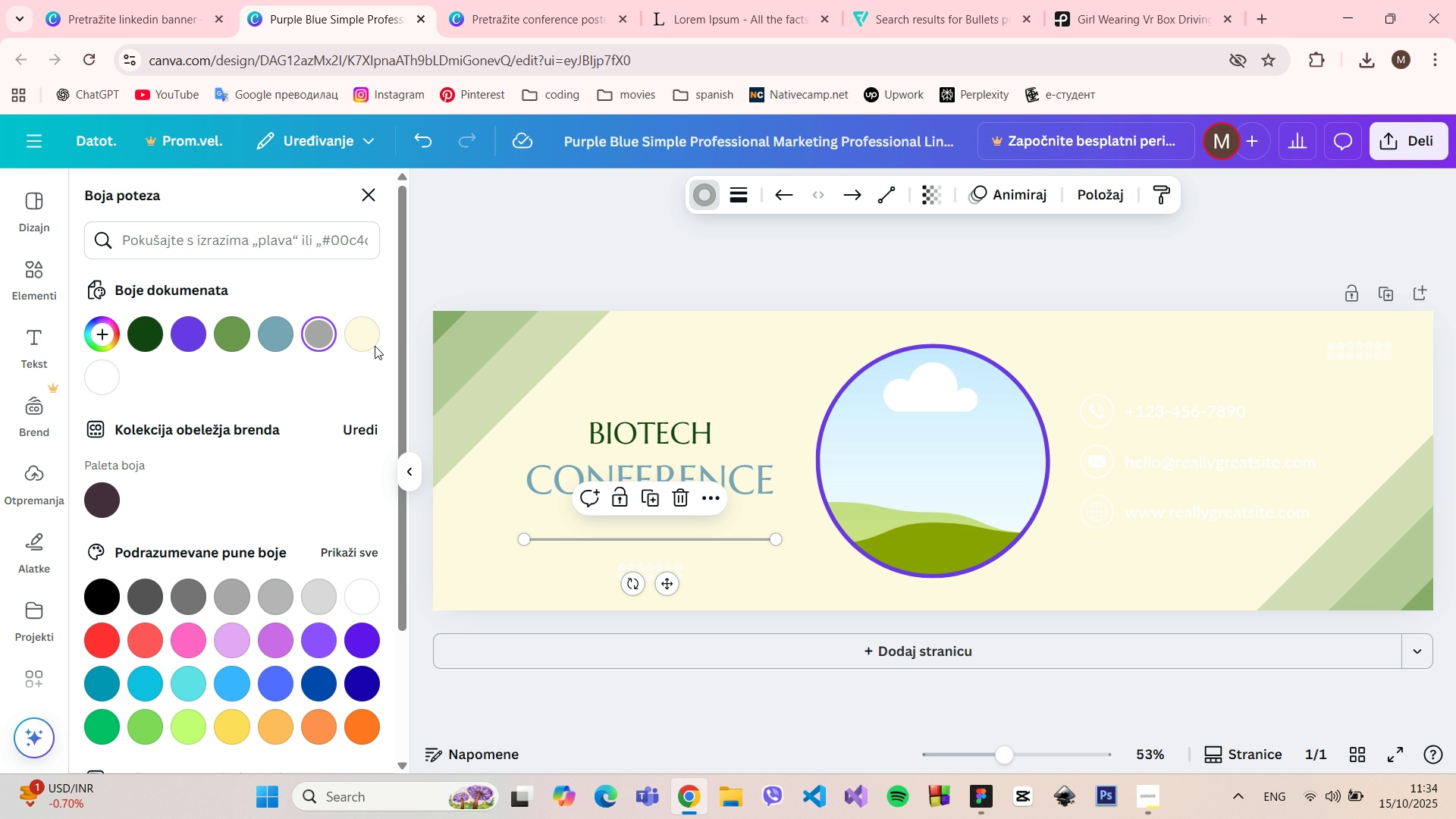 
left_click([275, 331])
 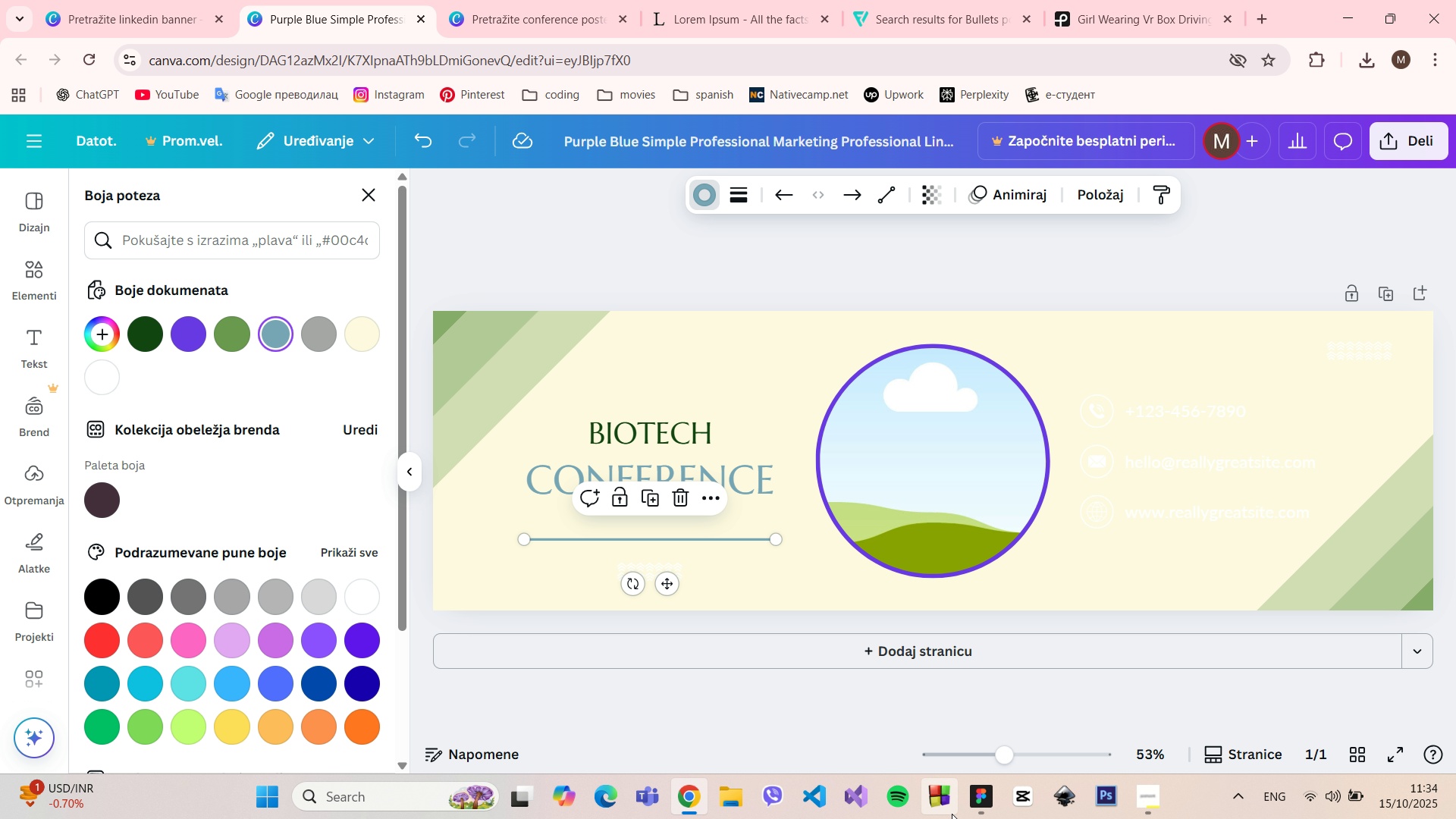 
wait(5.22)
 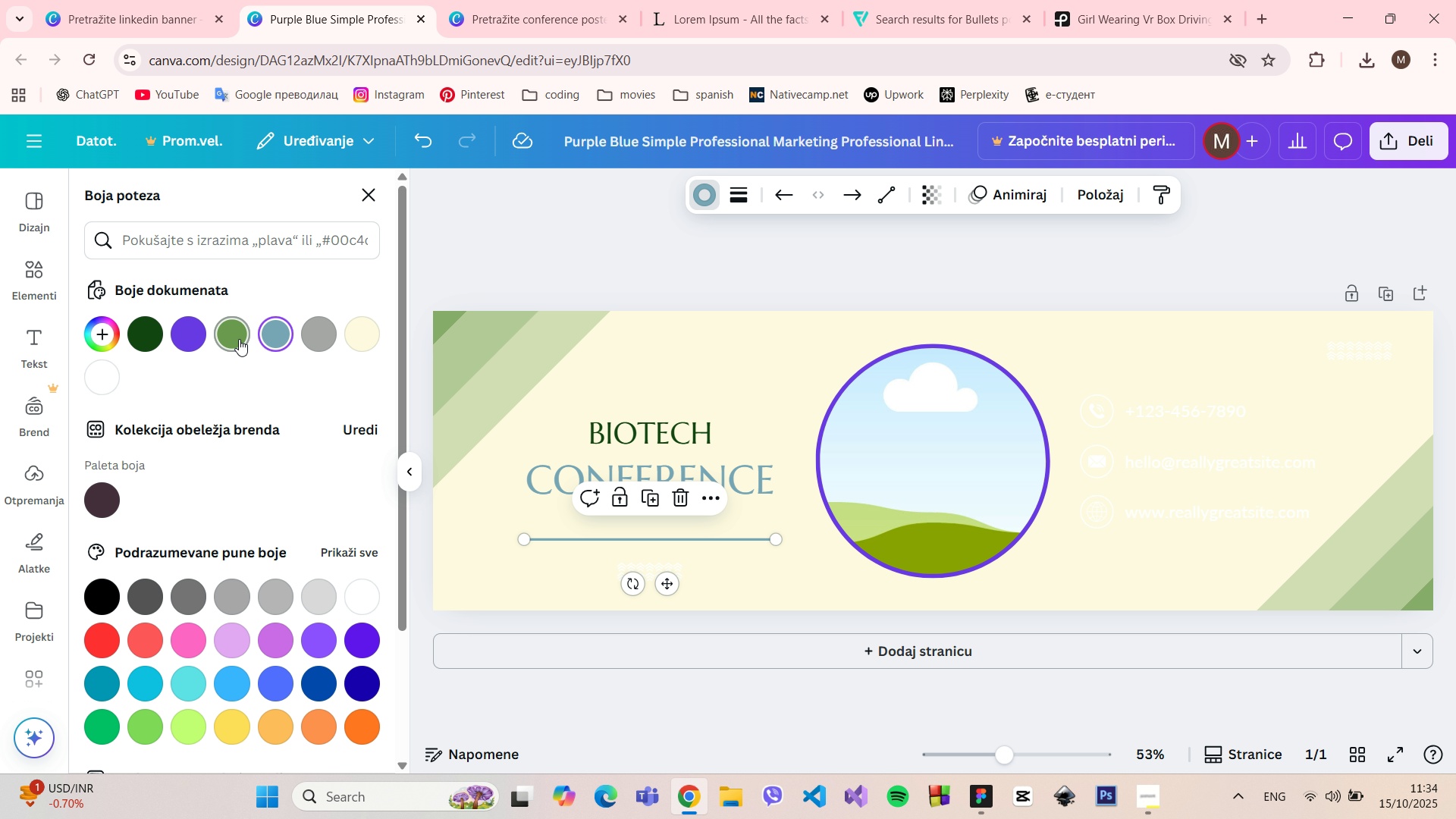 
left_click([971, 796])
 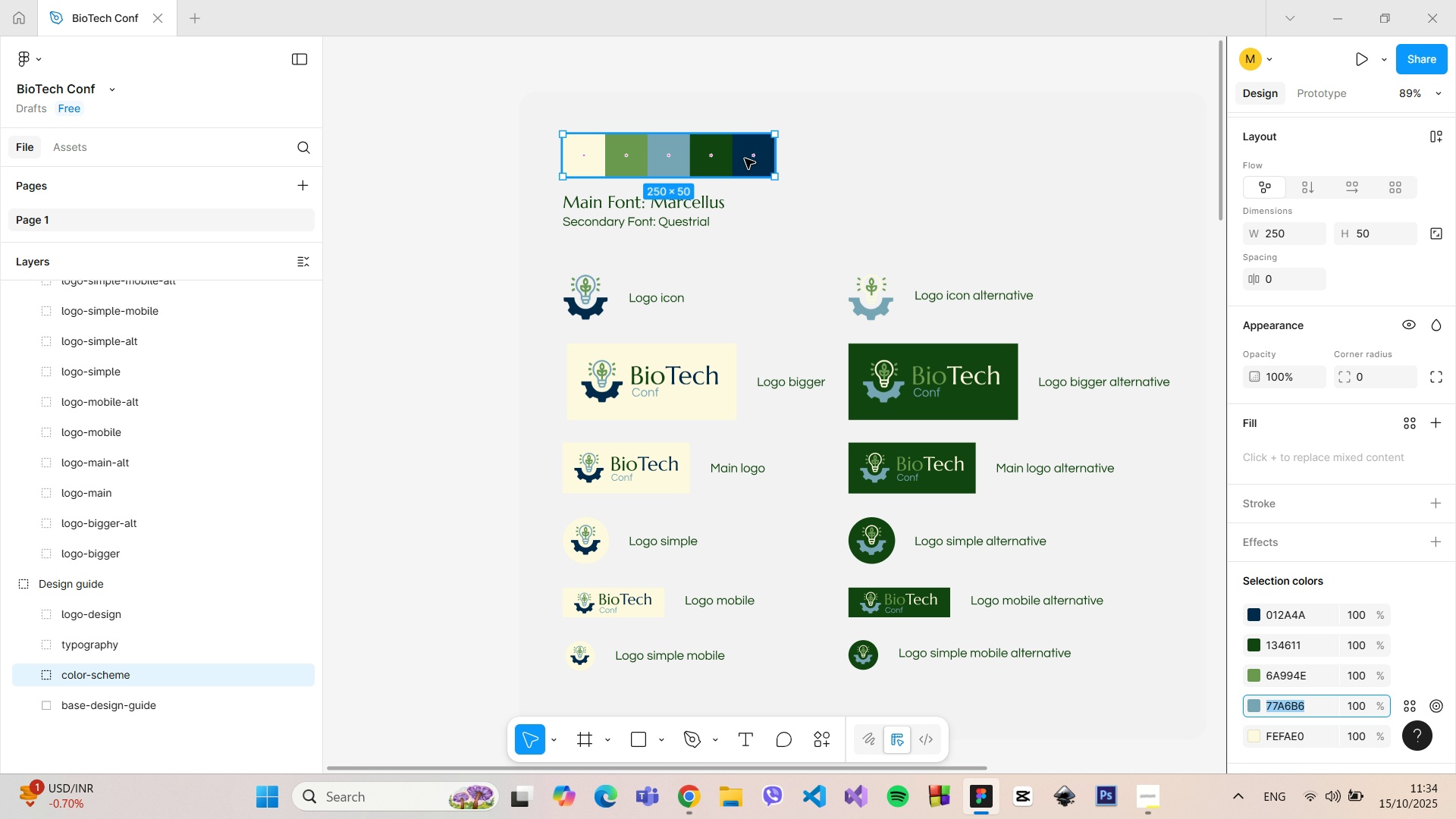 
left_click([751, 158])
 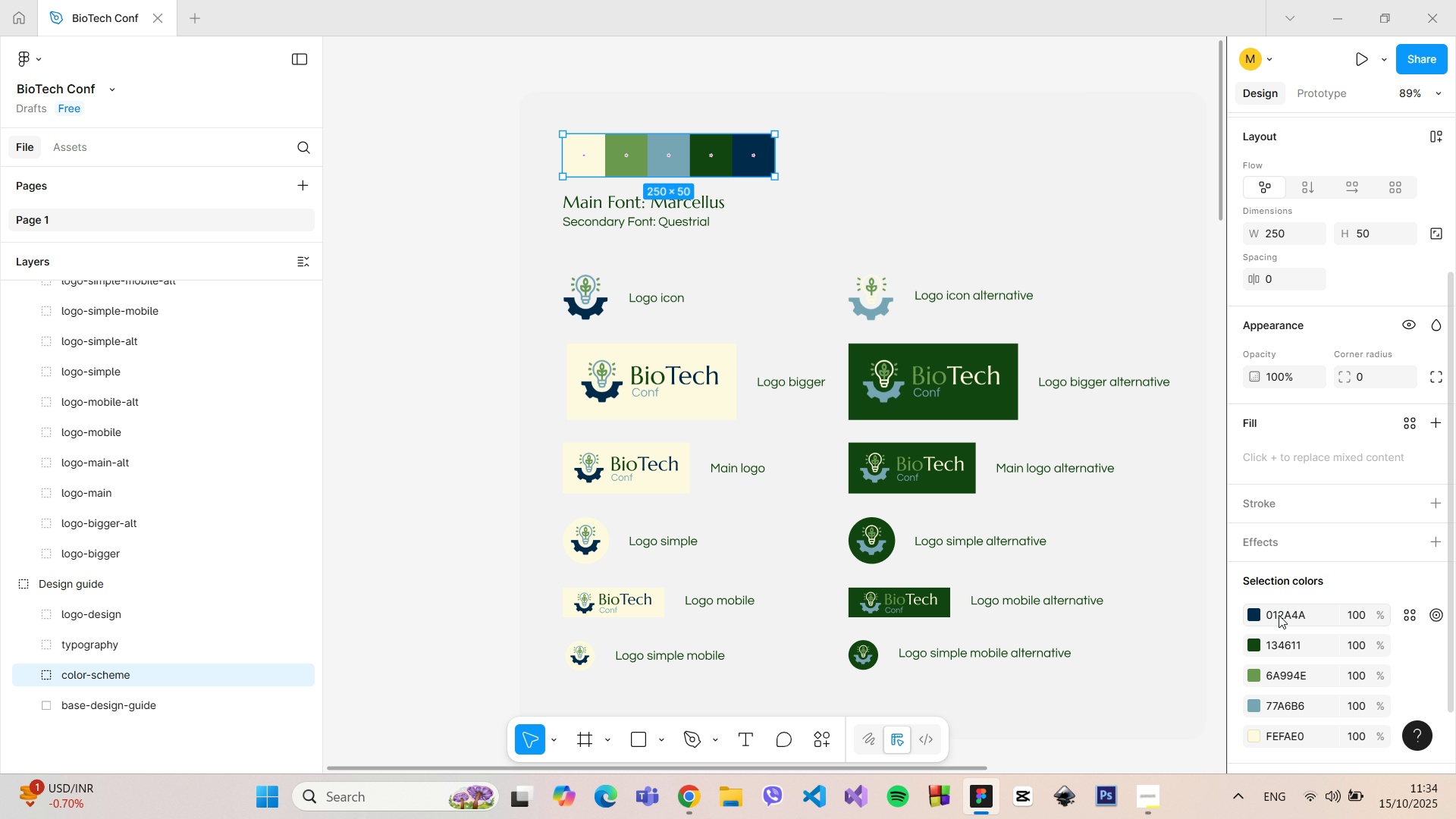 
left_click([1279, 618])
 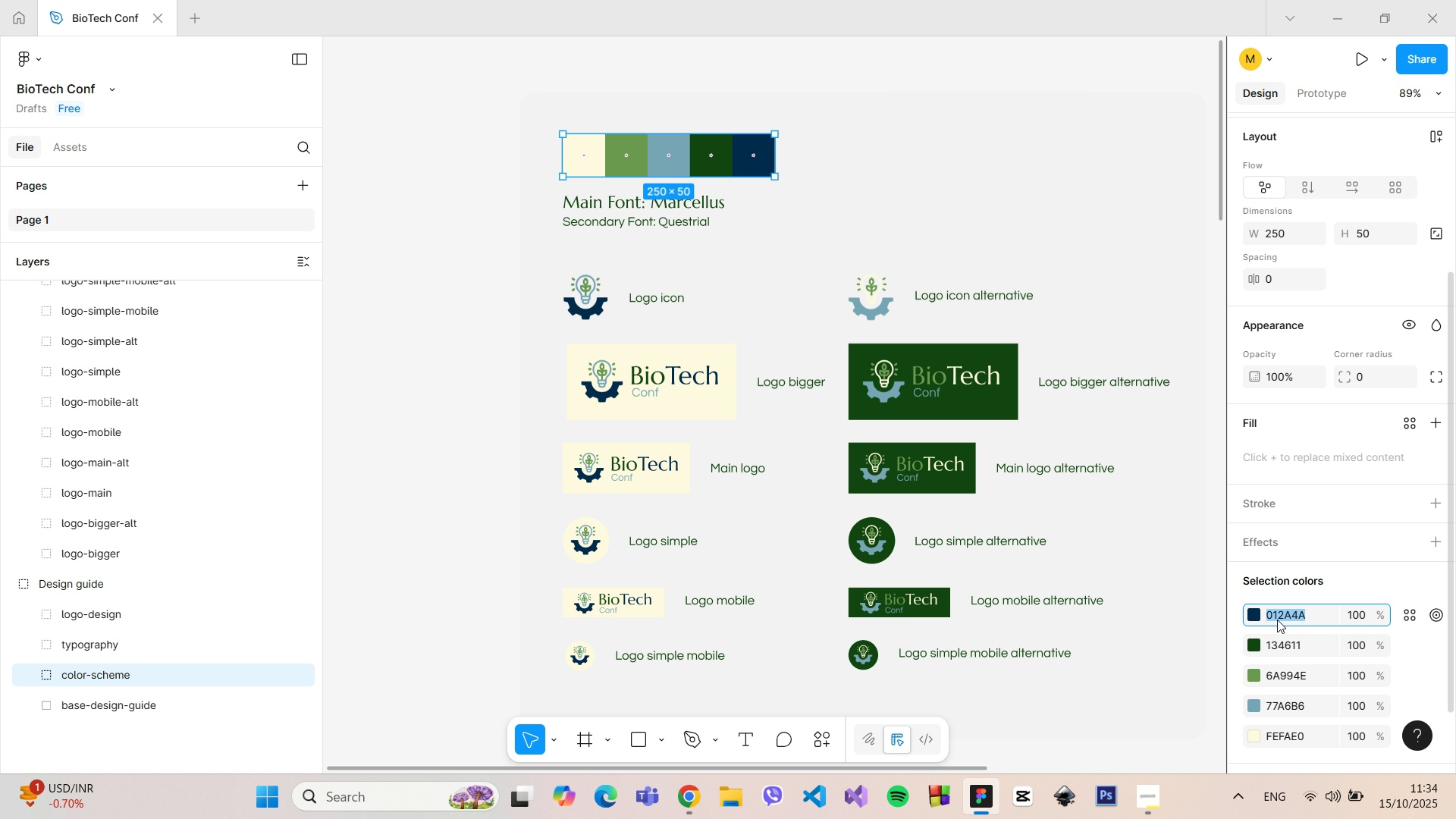 
key(Control+C)
 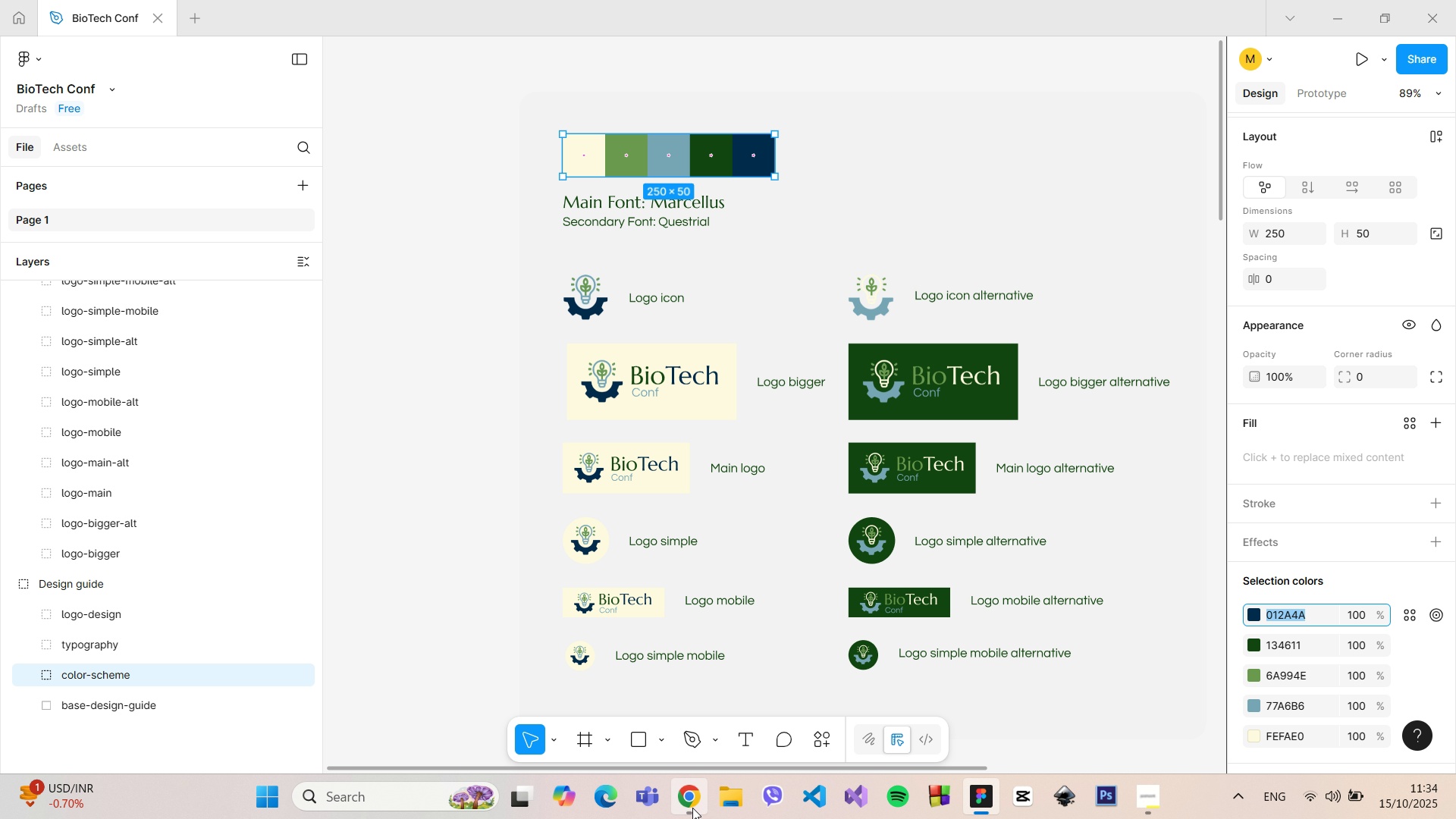 
left_click([694, 808])
 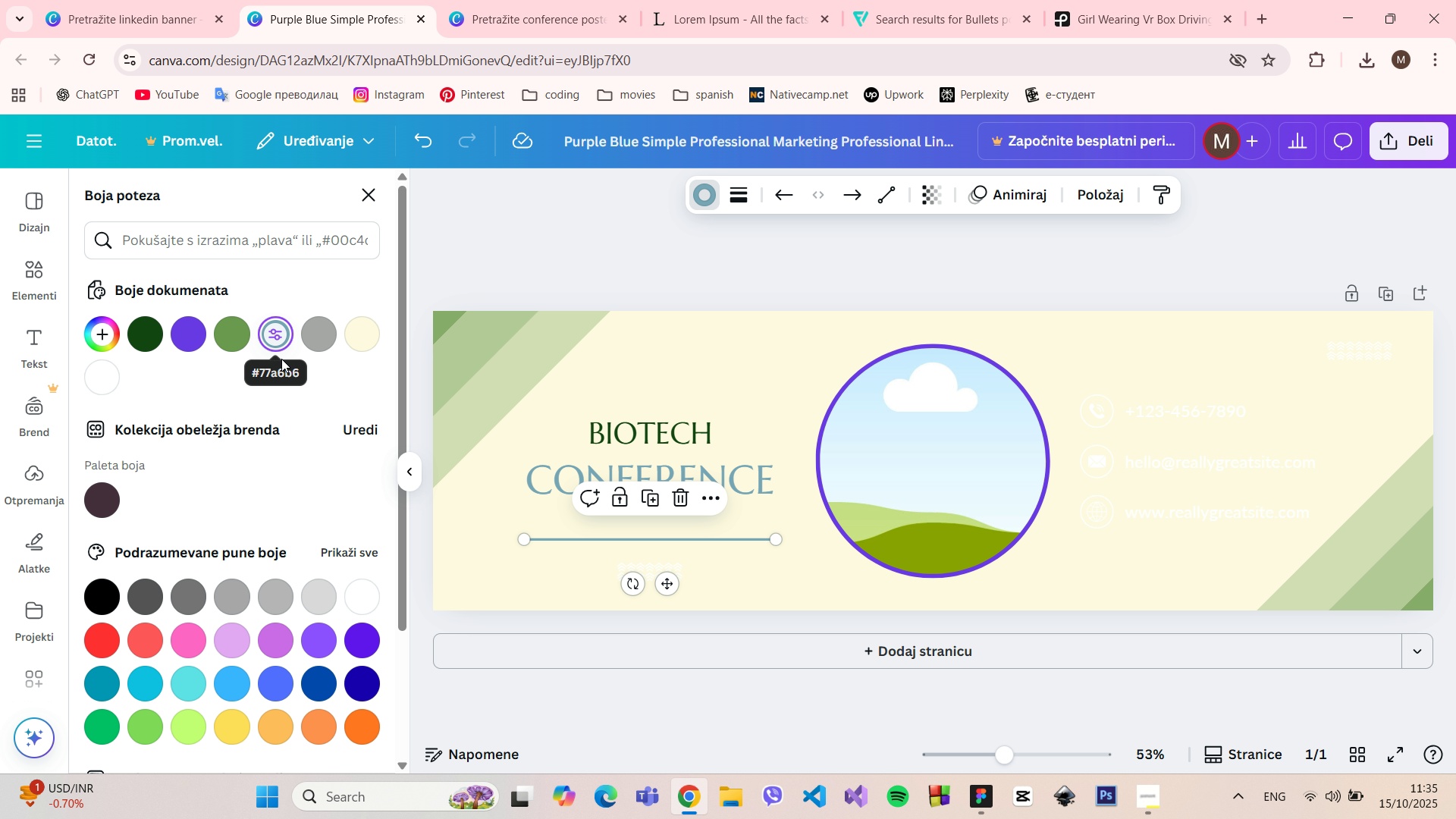 
left_click([313, 343])
 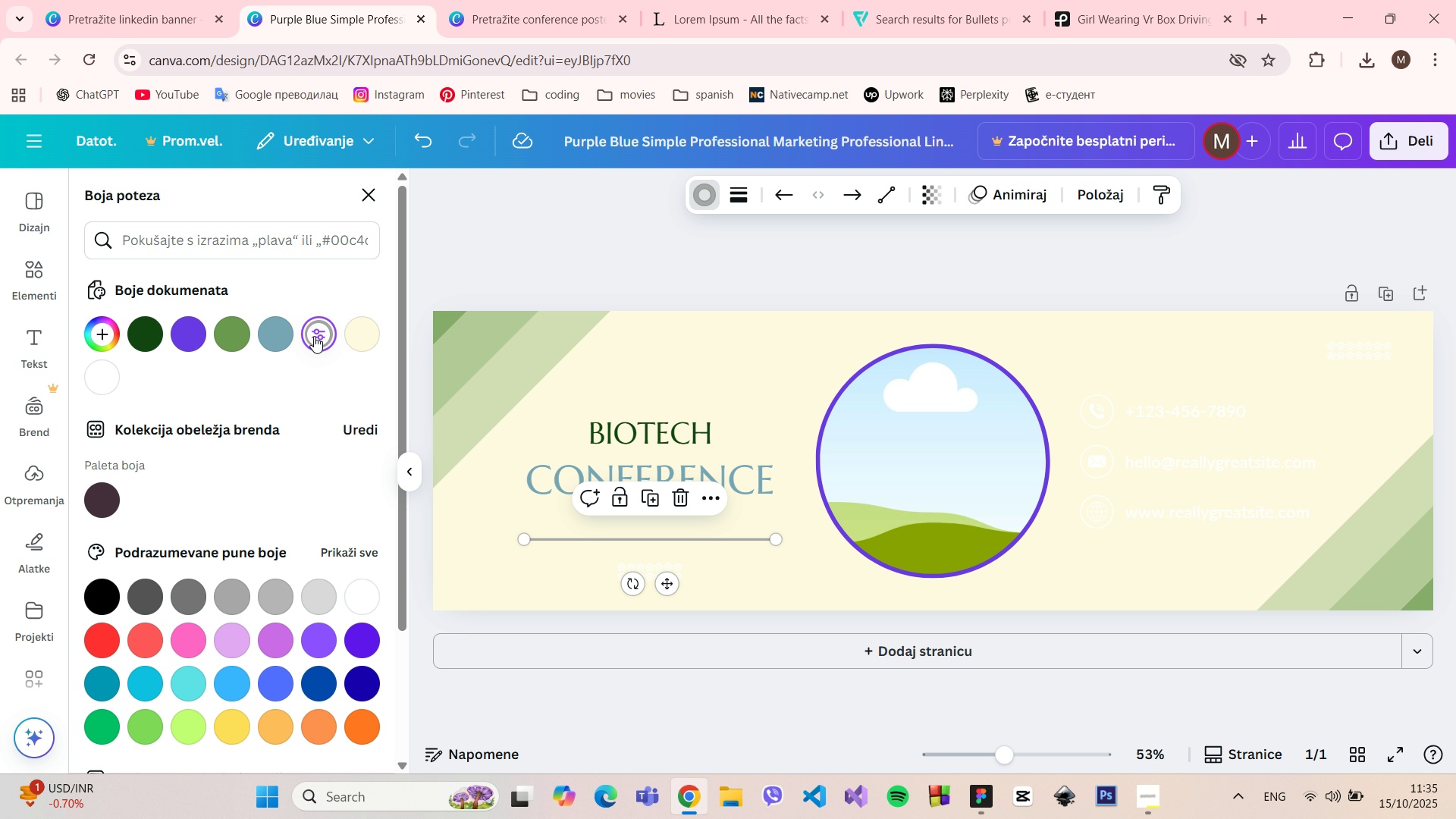 
left_click([315, 335])
 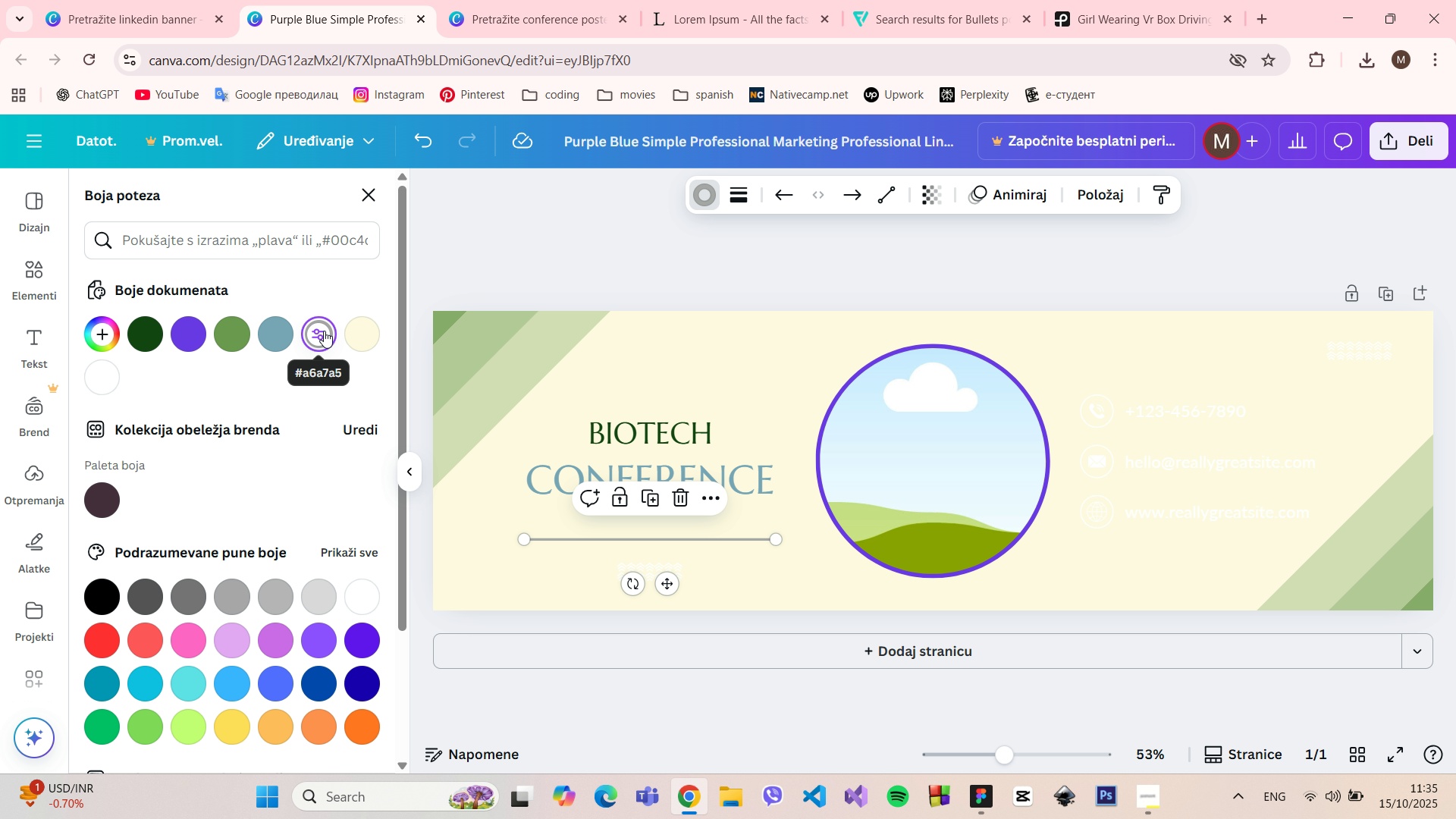 
left_click([319, 331])
 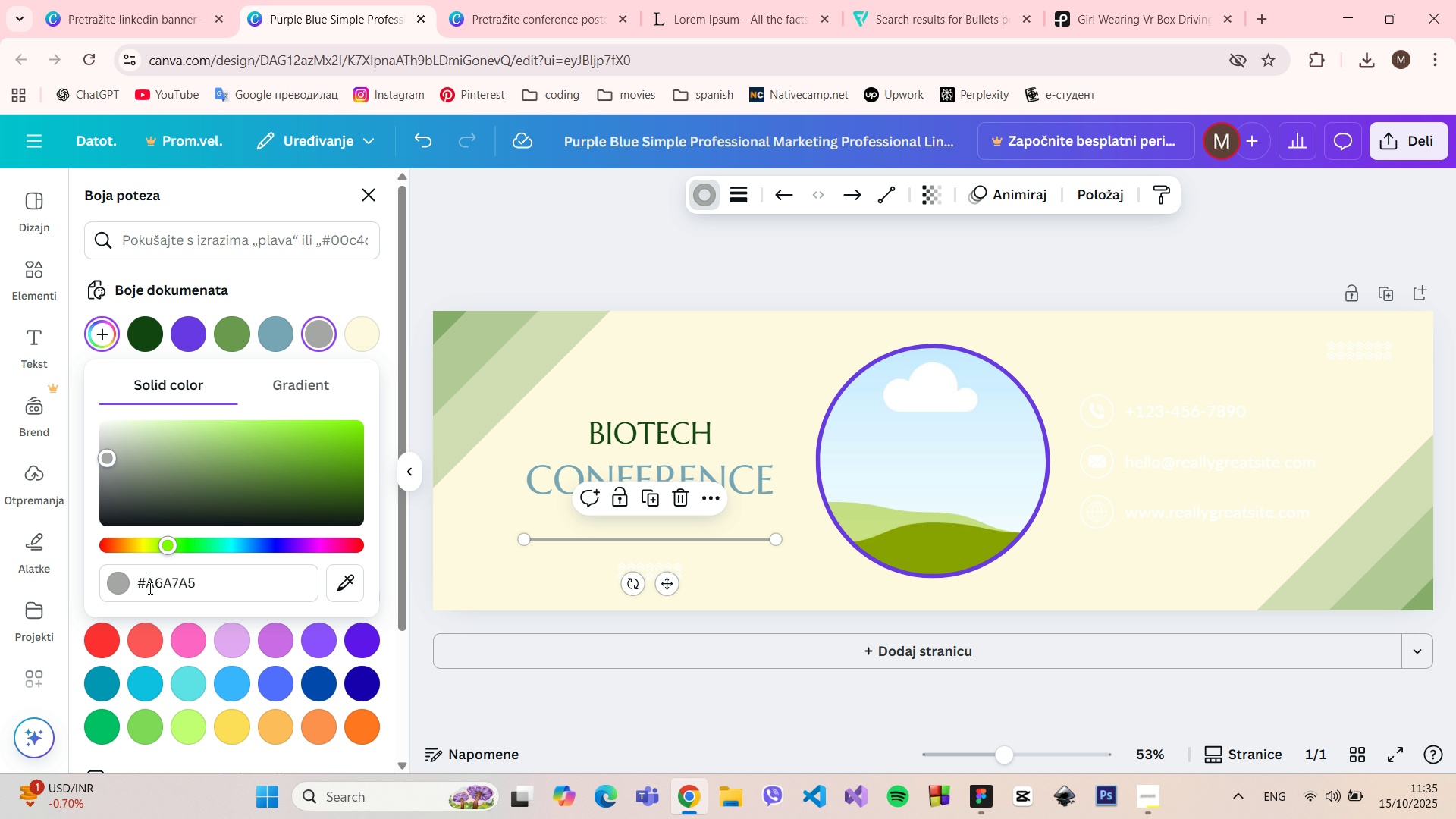 
double_click([161, 584])
 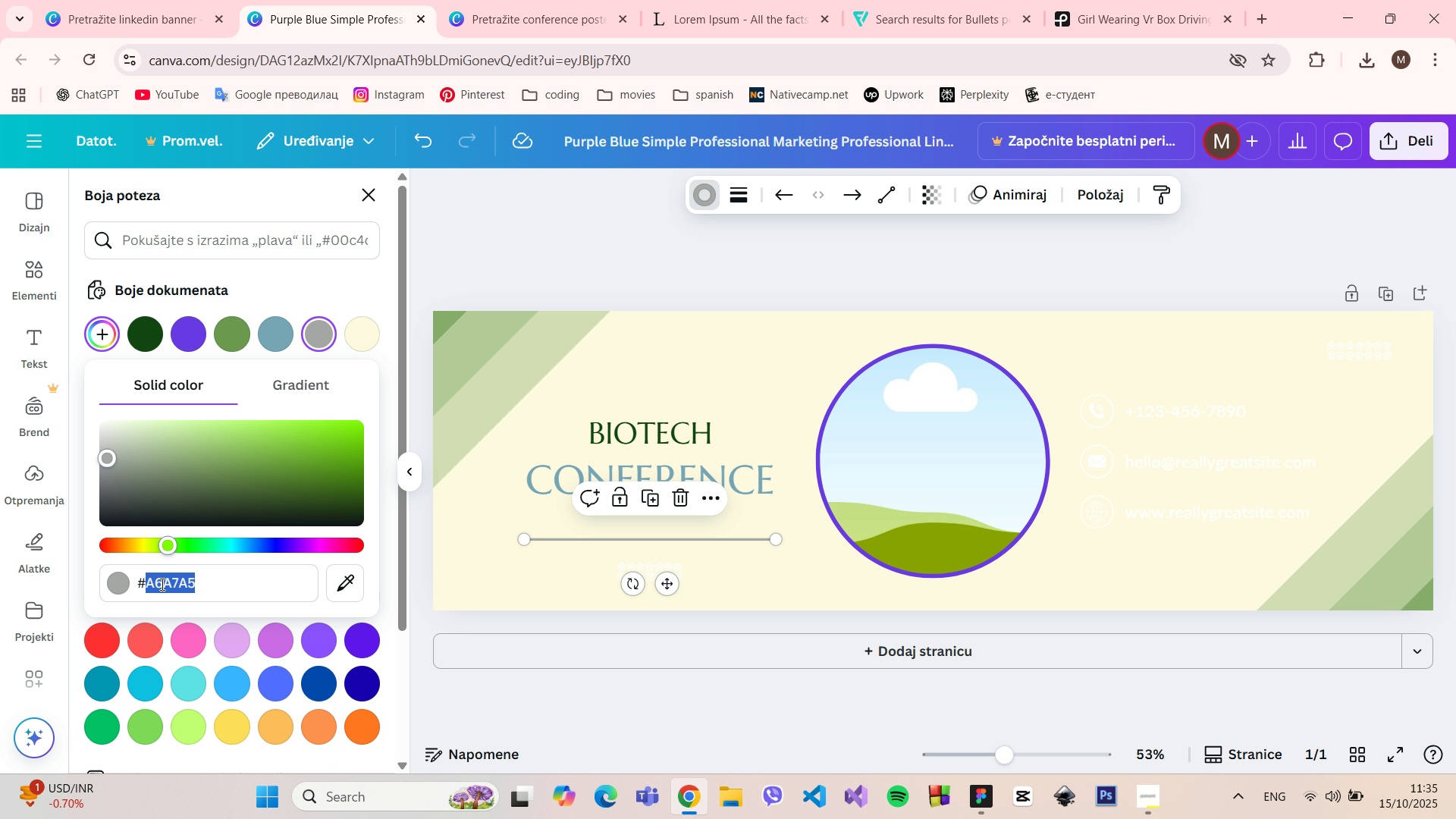 
double_click([161, 584])
 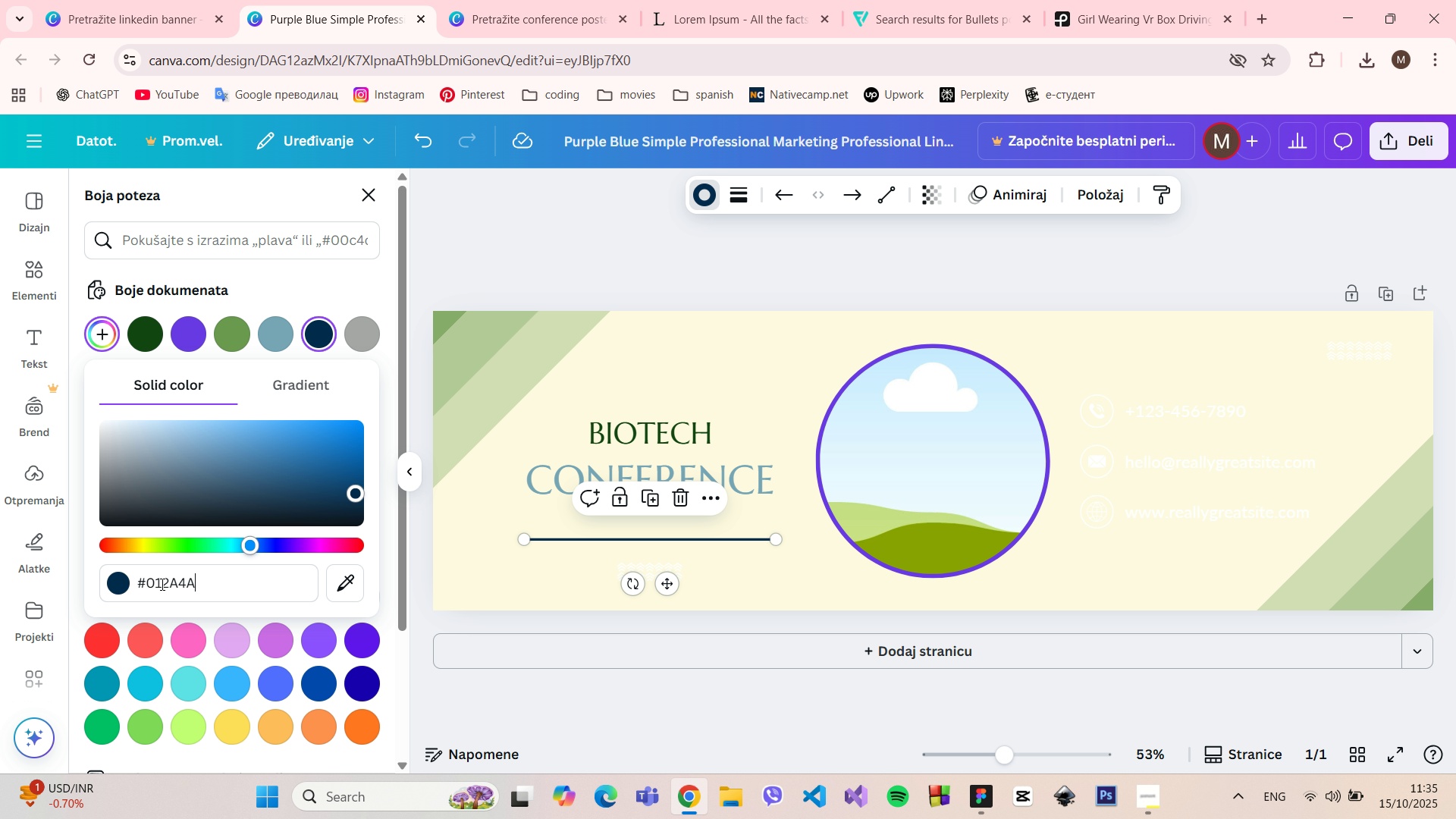 
key(Control+V)
 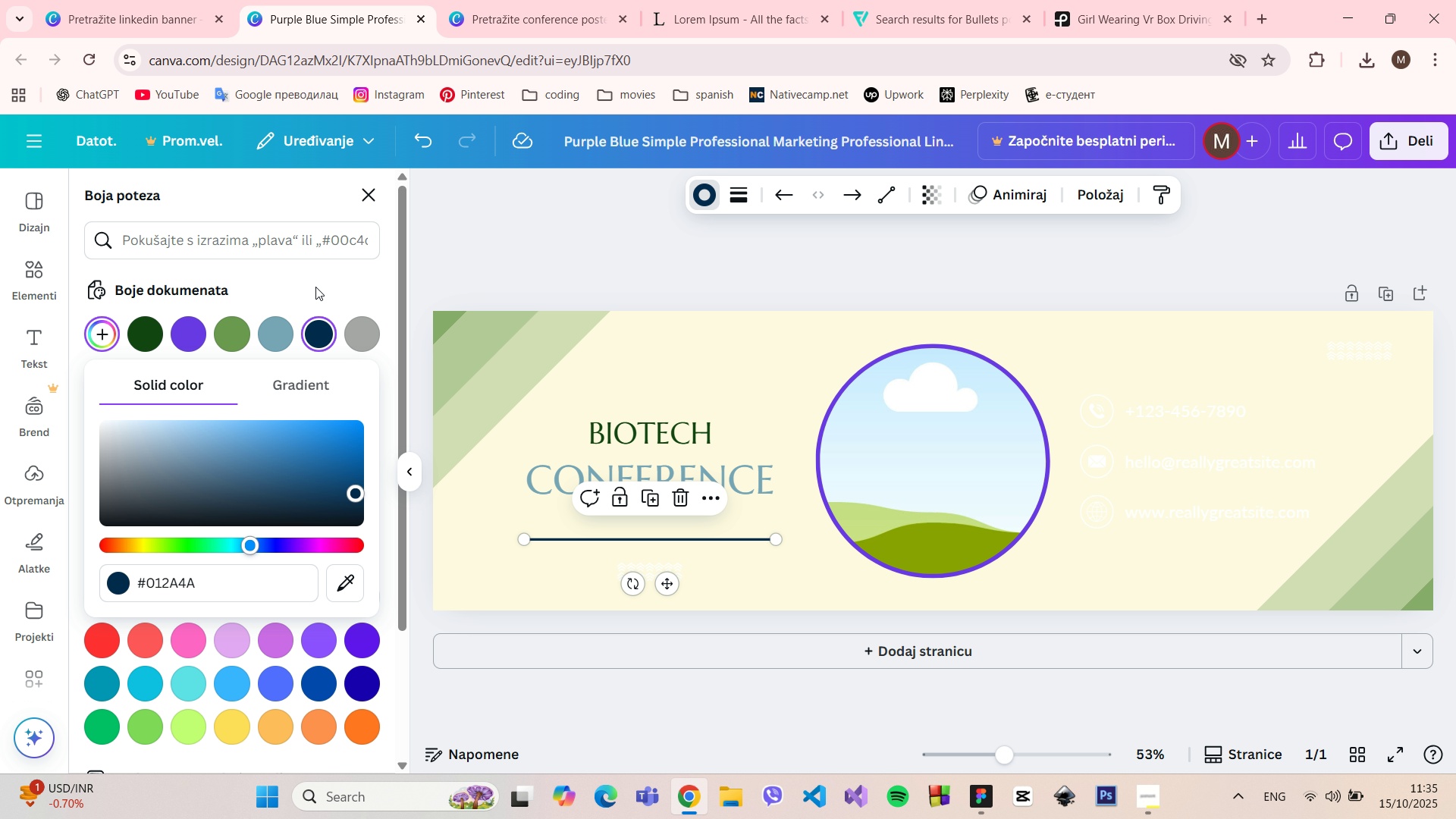 
left_click([316, 285])
 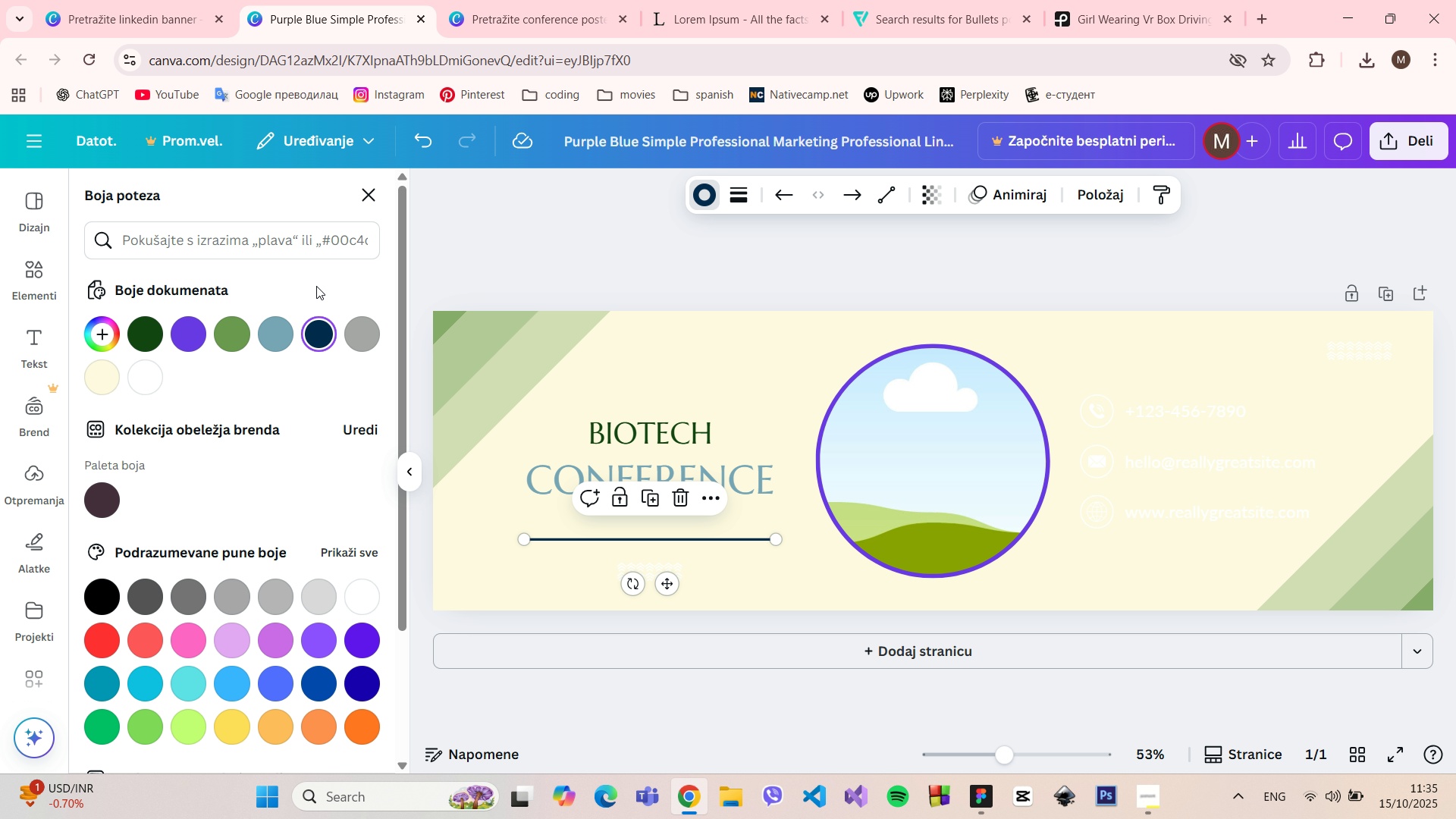 
left_click([316, 285])
 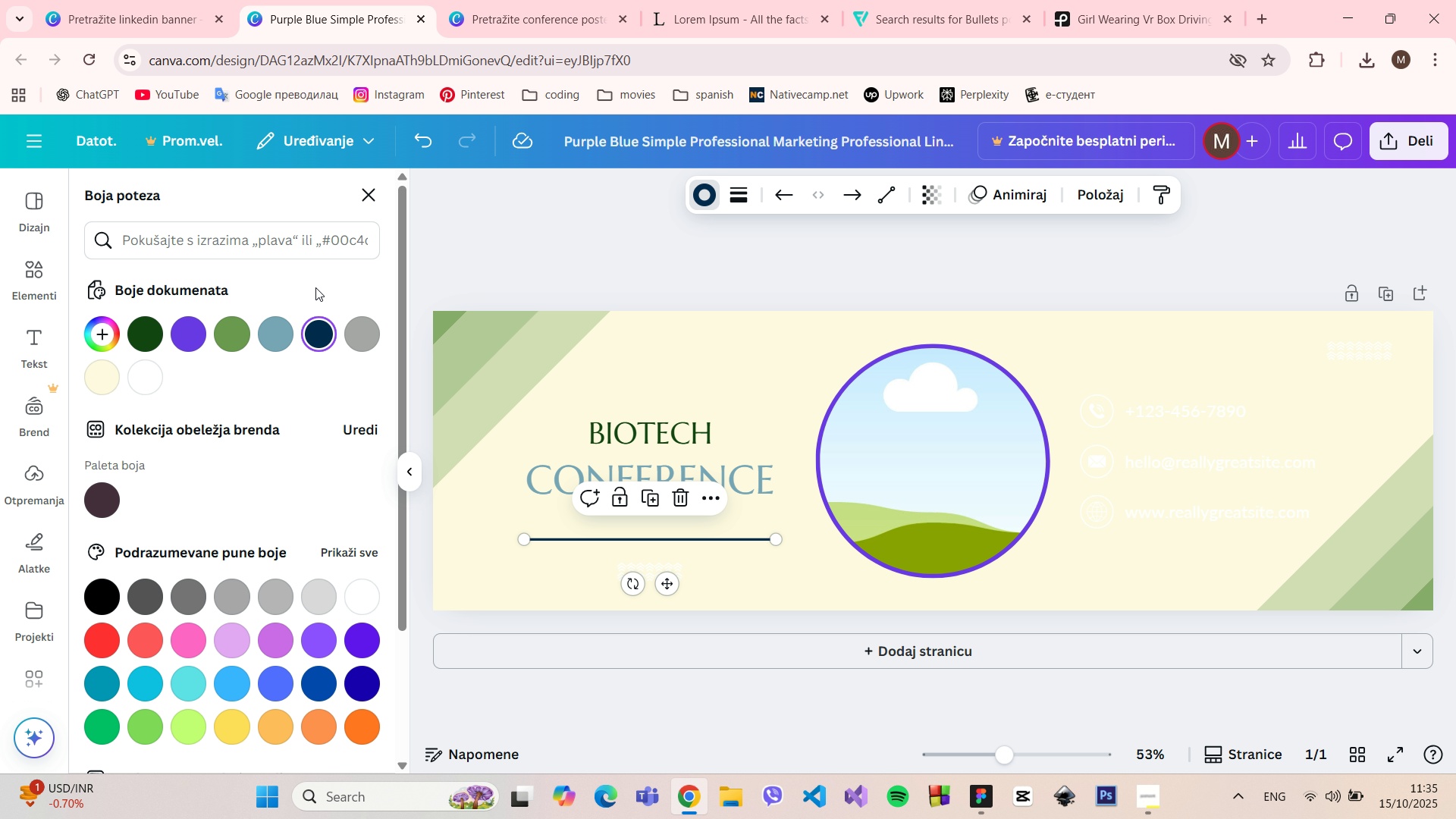 
wait(6.3)
 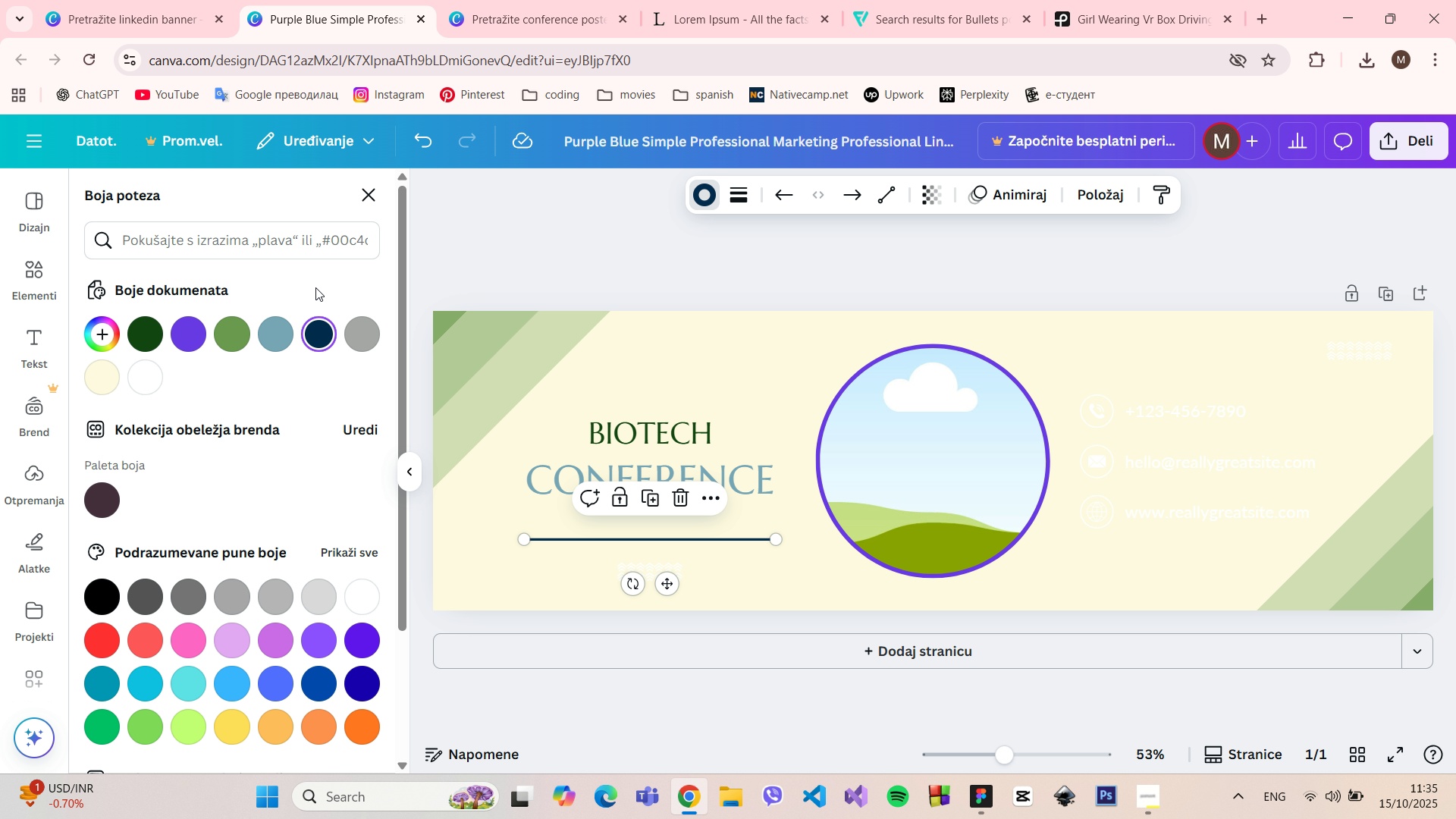 
left_click([652, 419])
 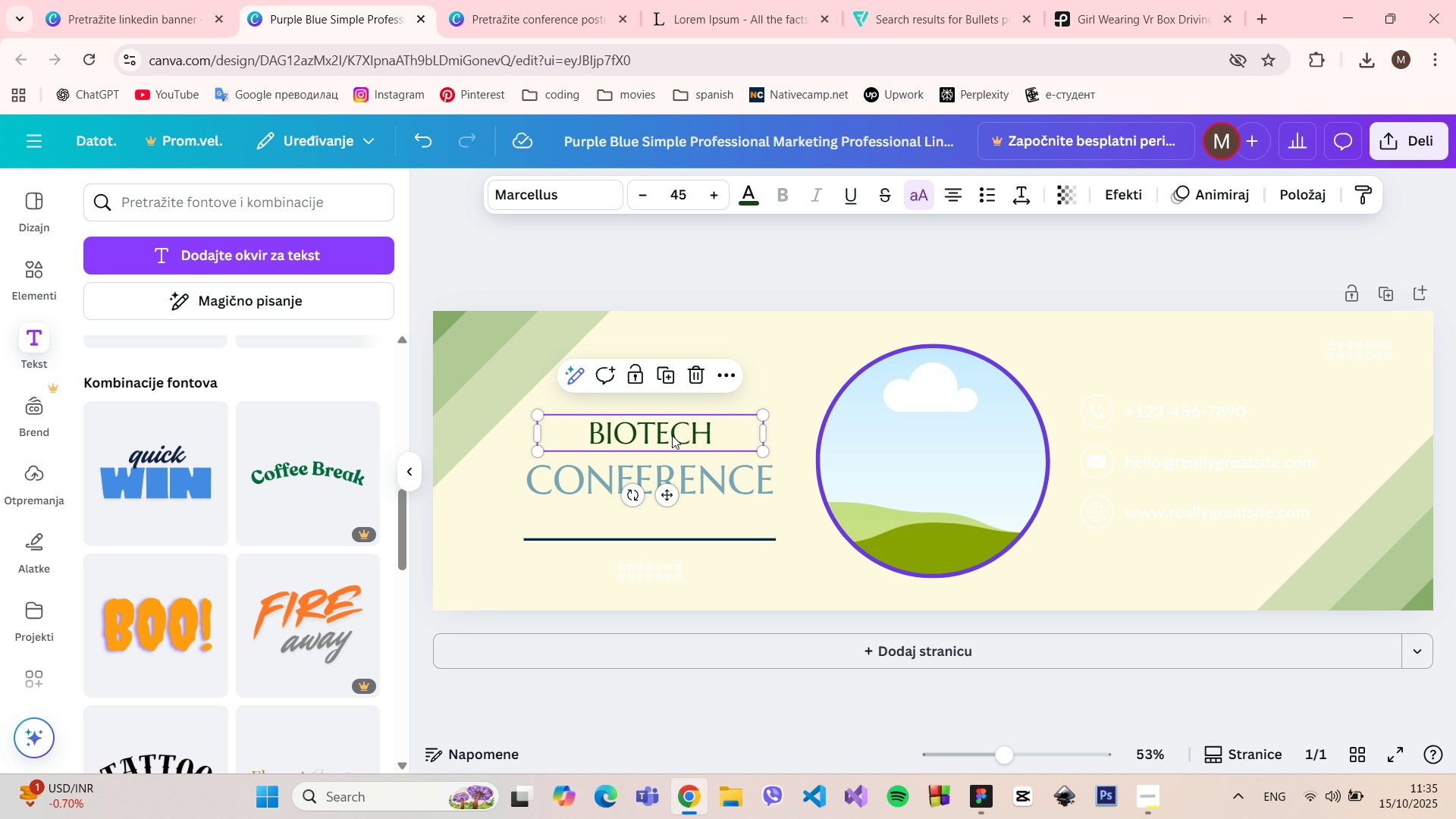 
left_click_drag(start_coordinate=[672, 432], to_coordinate=[673, 396])
 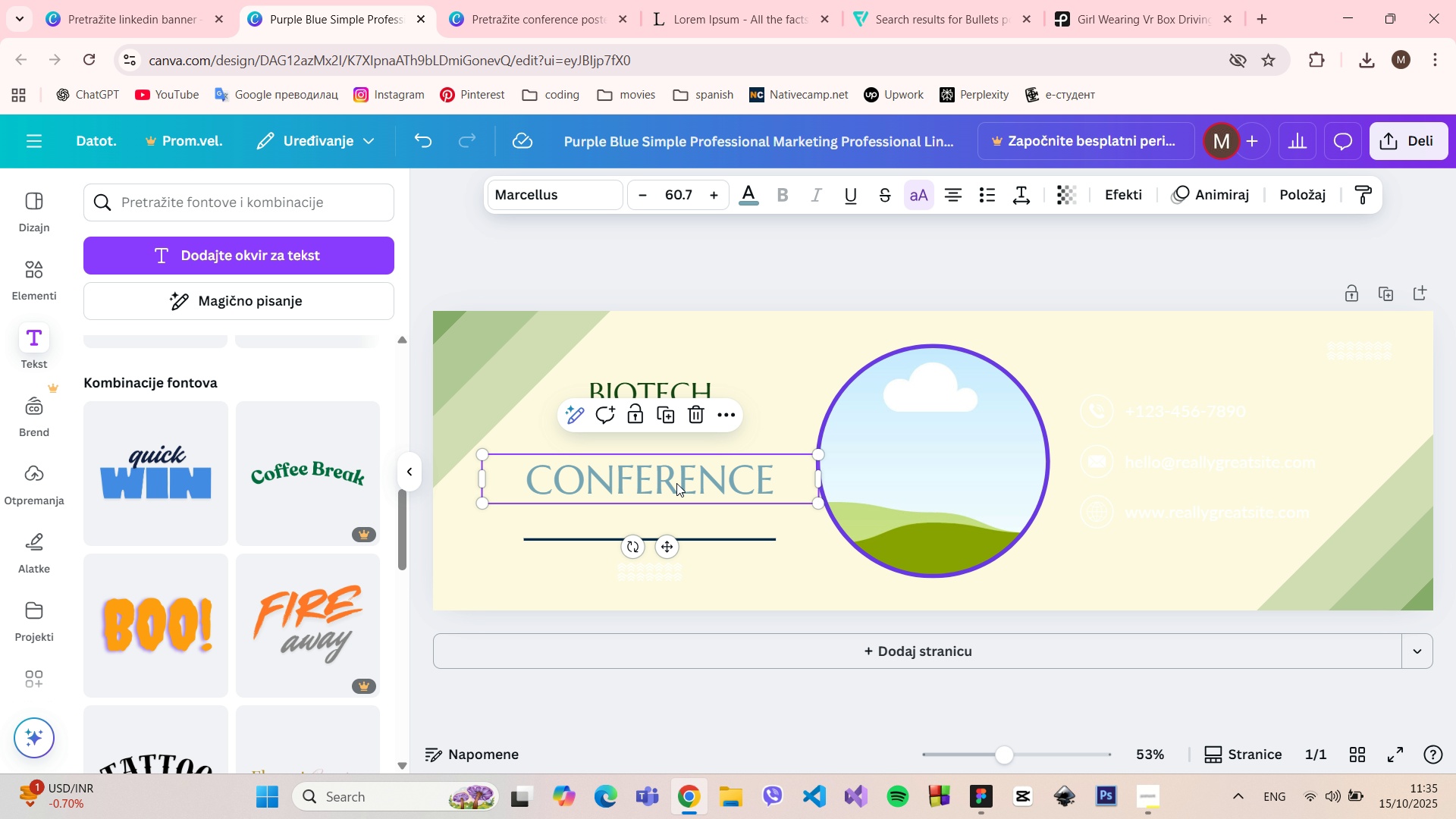 
left_click([676, 483])
 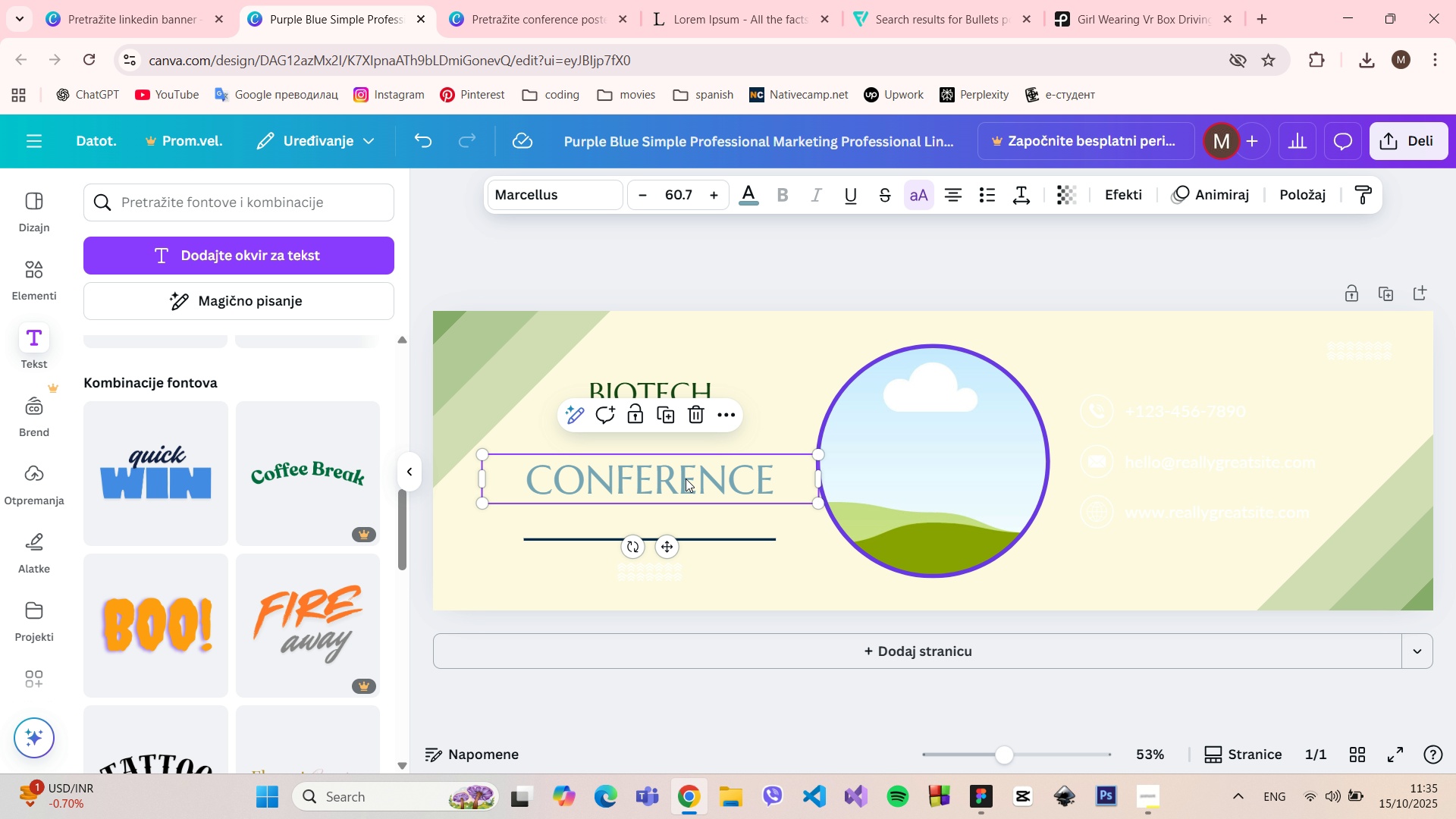 
left_click_drag(start_coordinate=[686, 474], to_coordinate=[688, 433])
 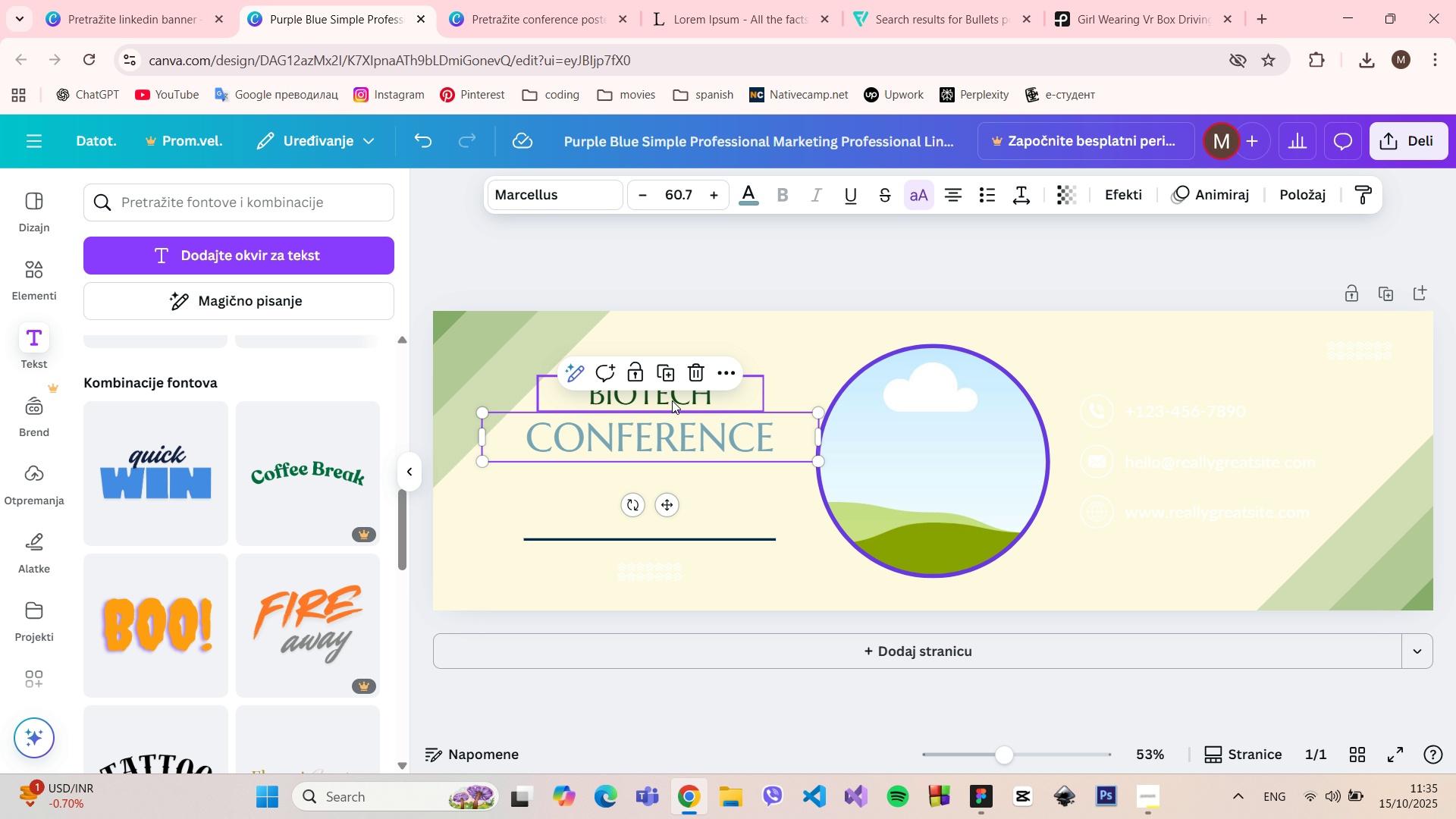 
left_click([671, 400])
 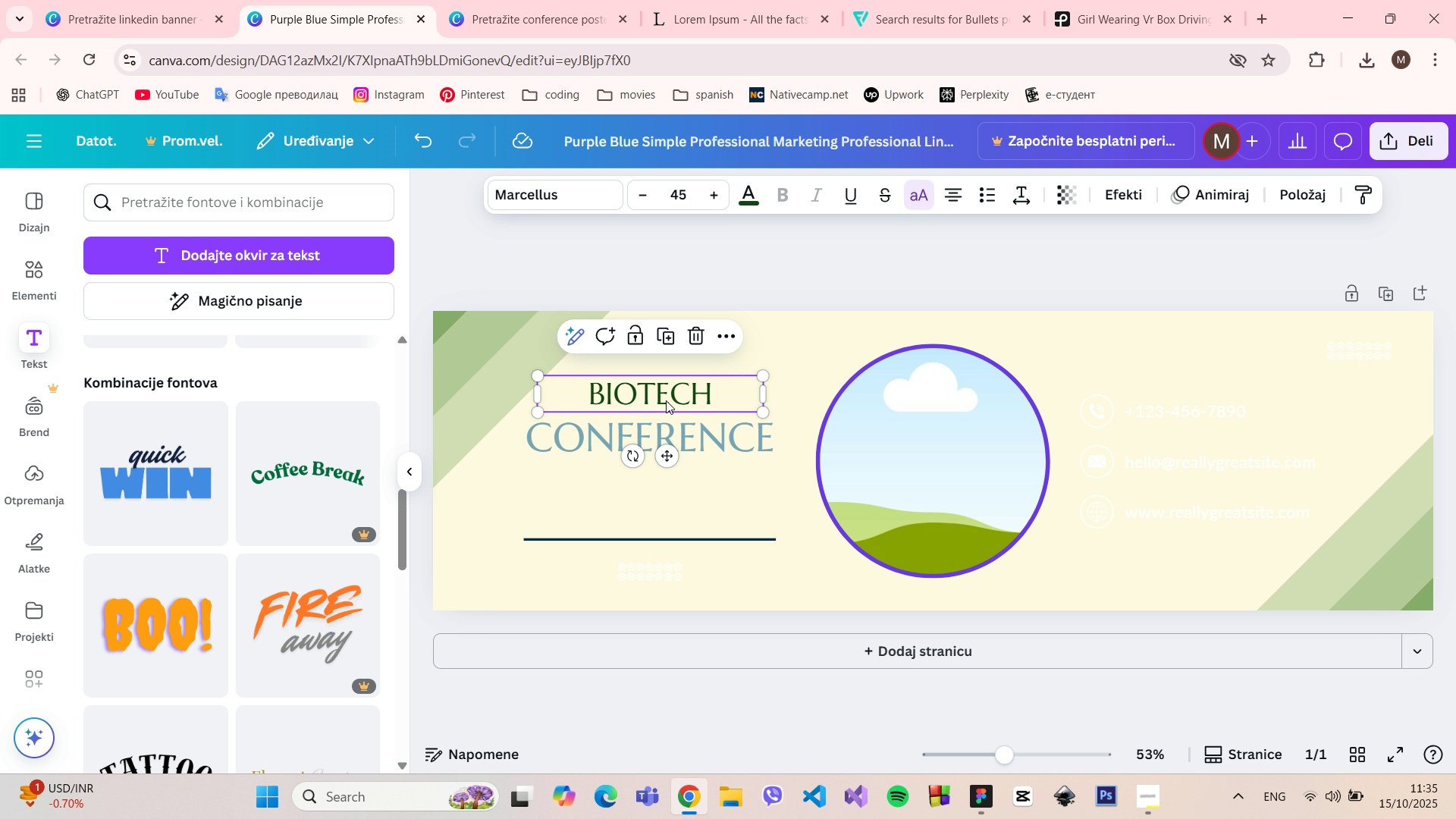 
hold_key(key=AltLeft, duration=1.0)
left_click_drag(start_coordinate=[666, 394], to_coordinate=[669, 497])
 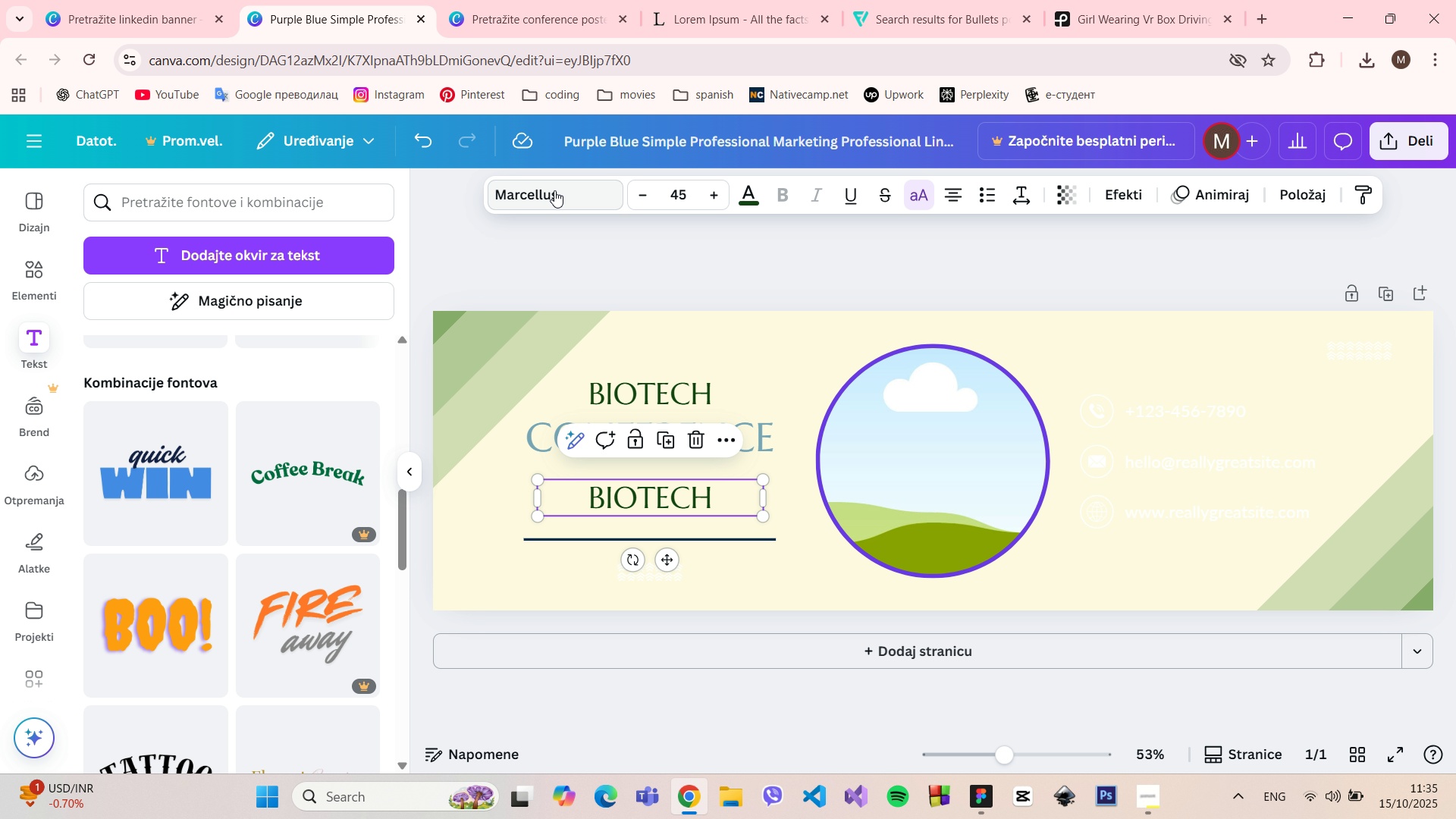 
left_click([550, 191])
 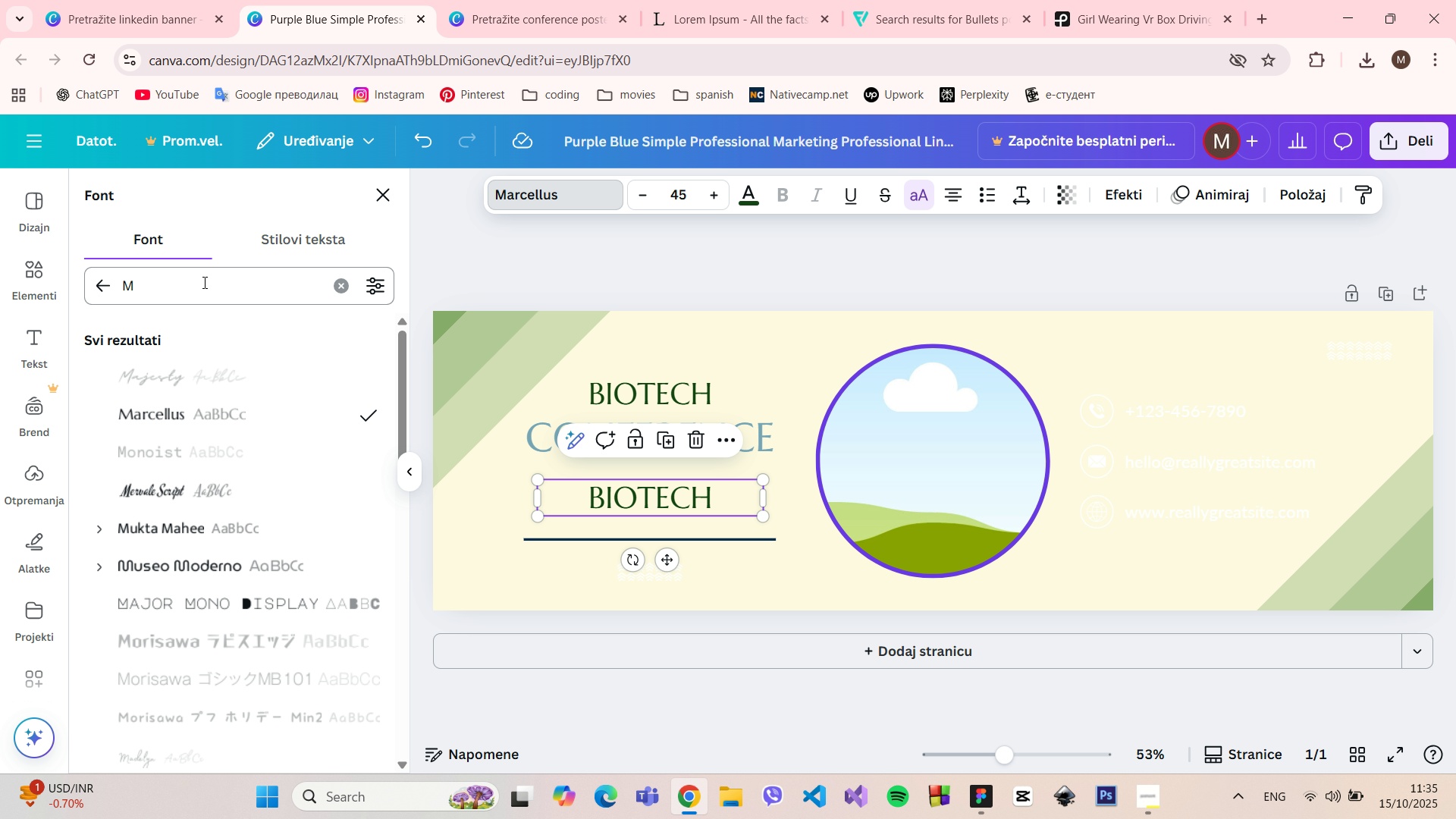 
double_click([203, 282])
 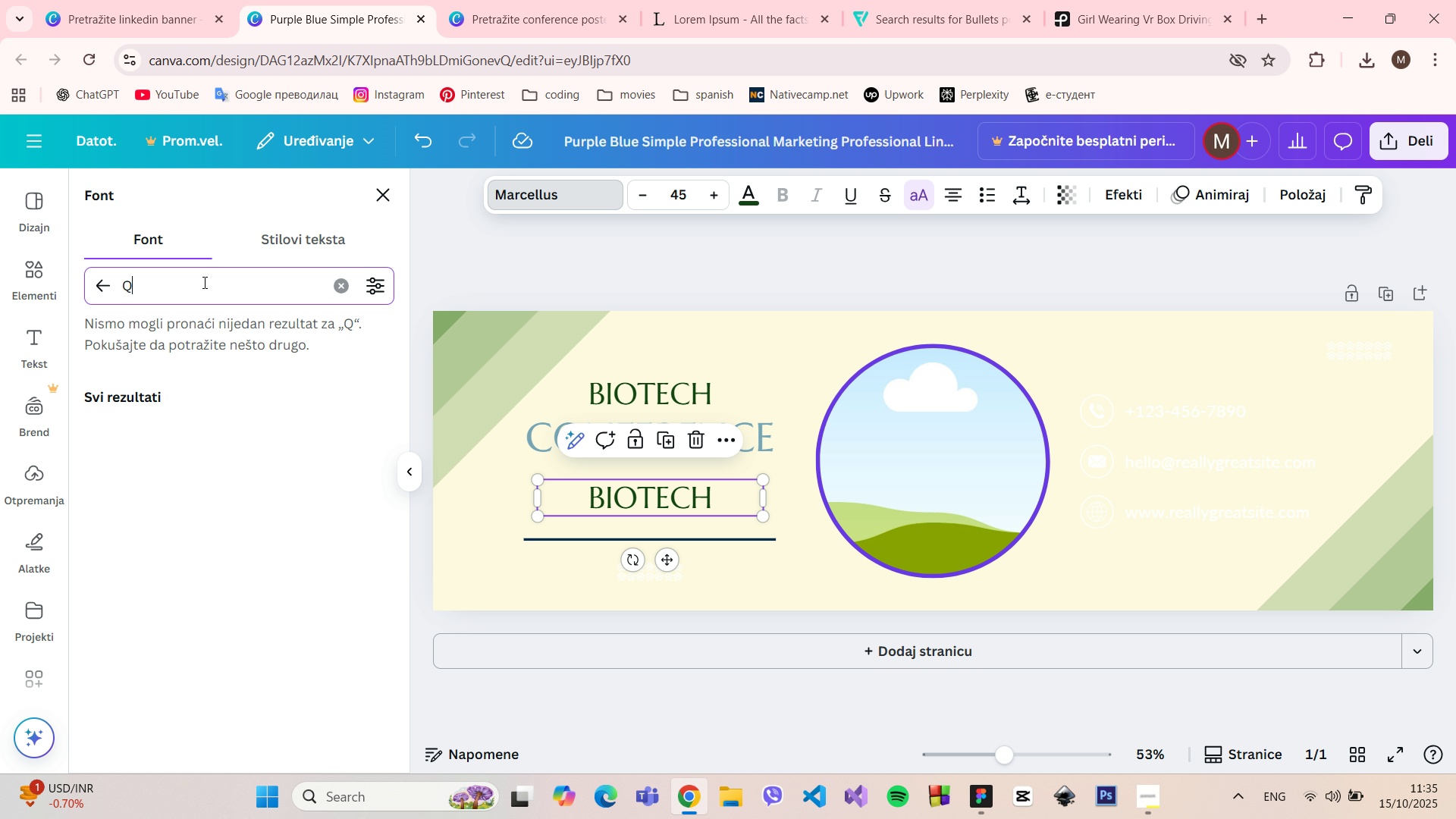 
type(Que)
 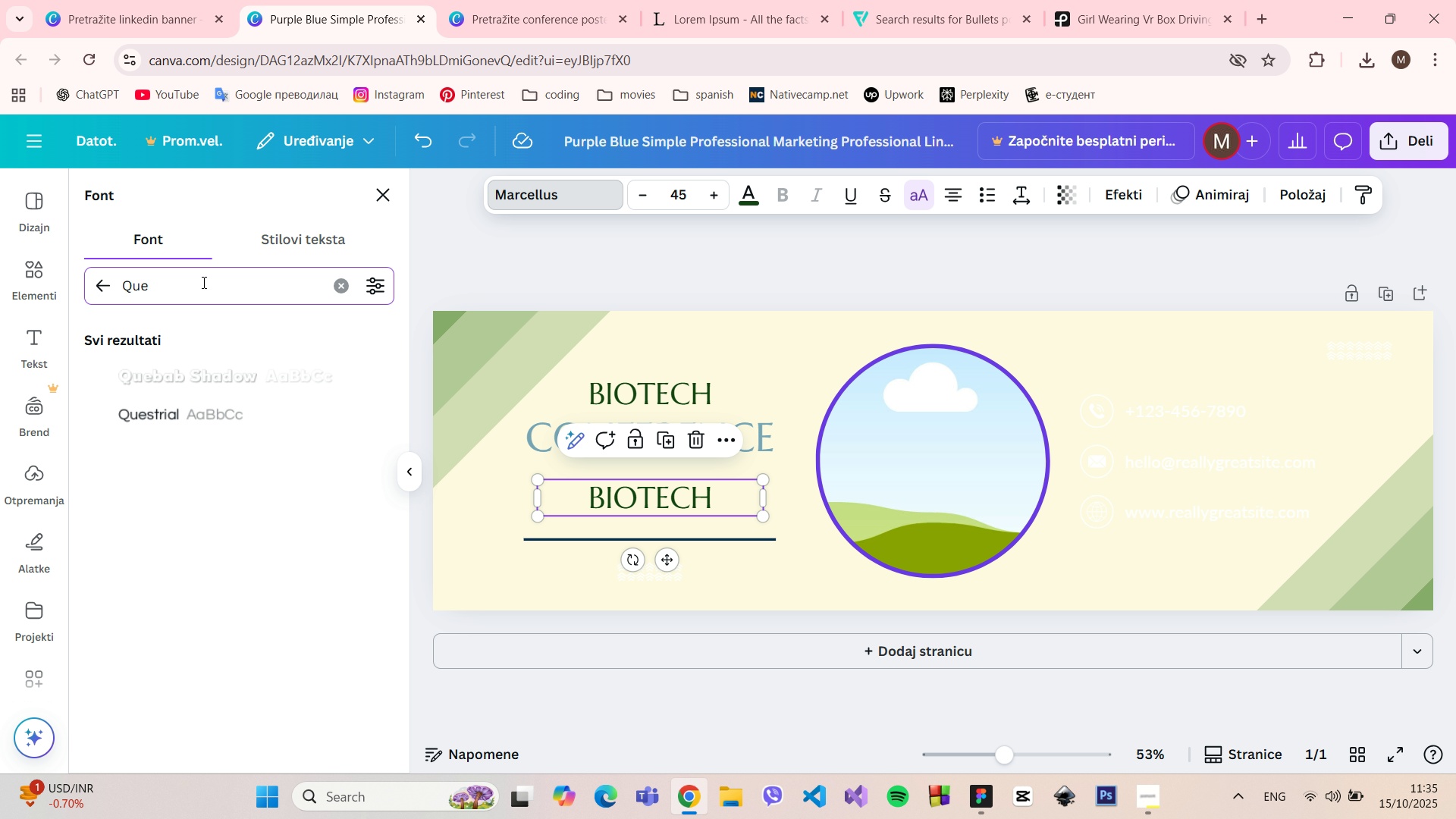 
left_click([206, 407])
 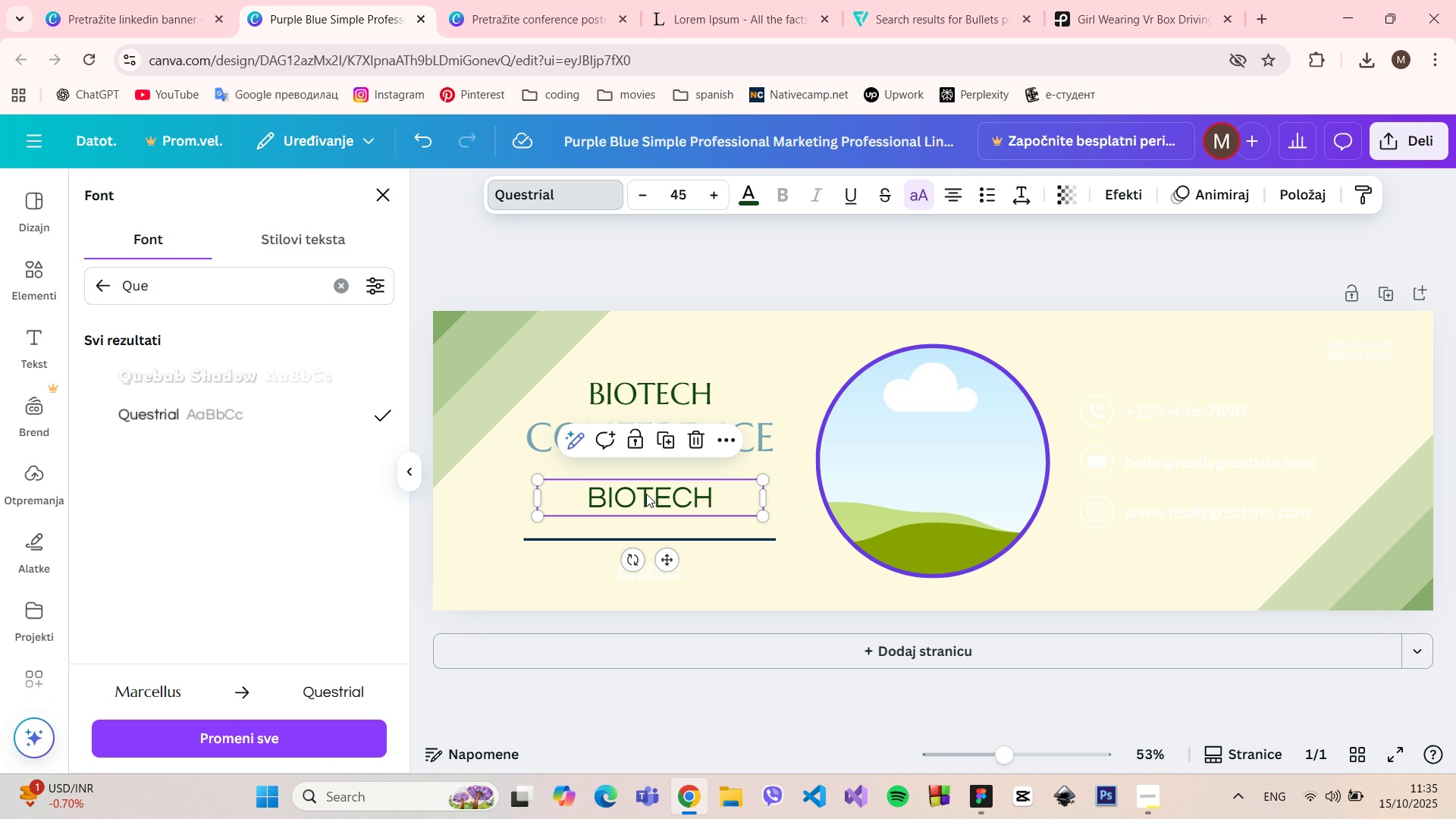 
double_click([646, 494])
 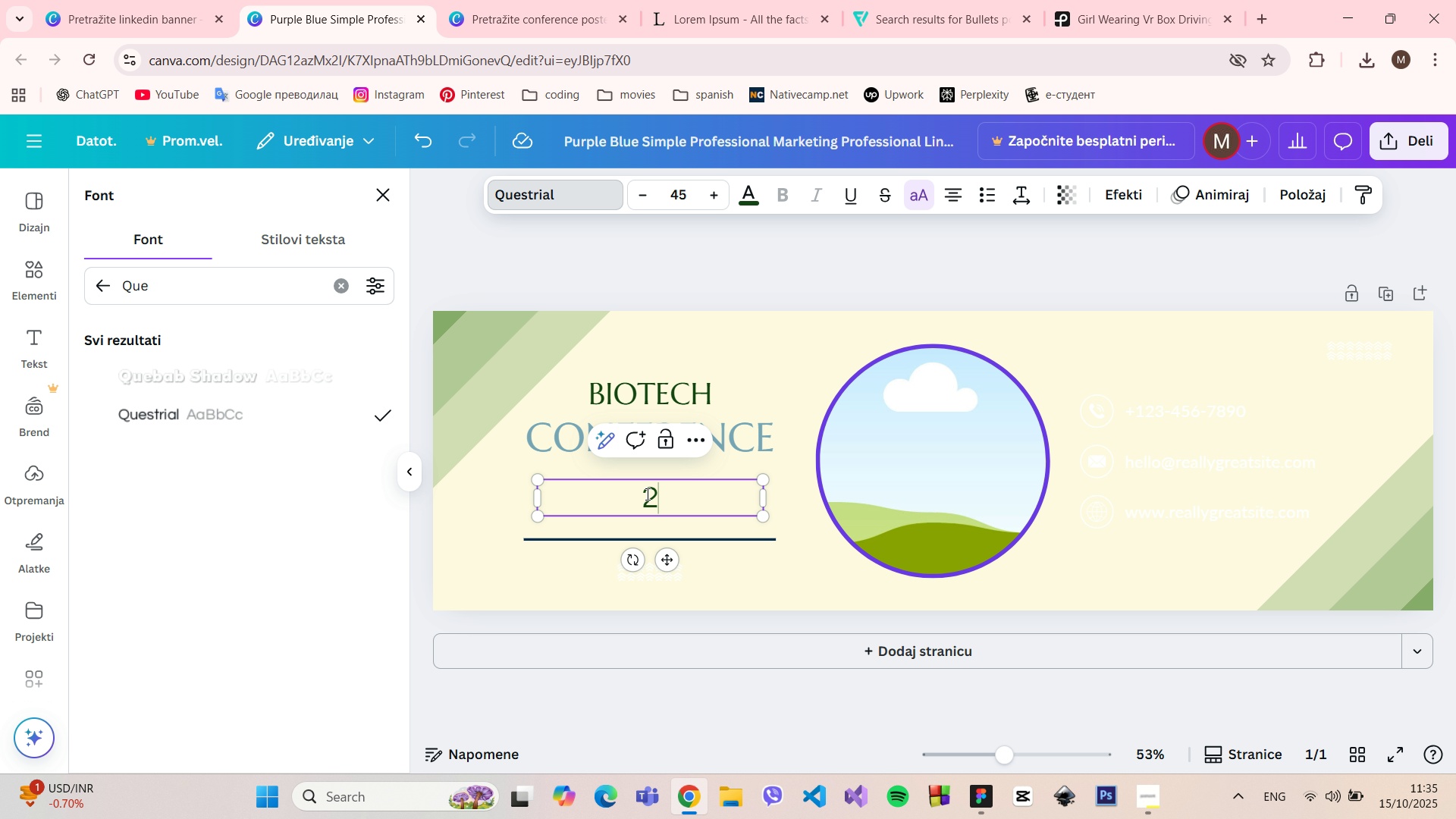 
type(2025)
 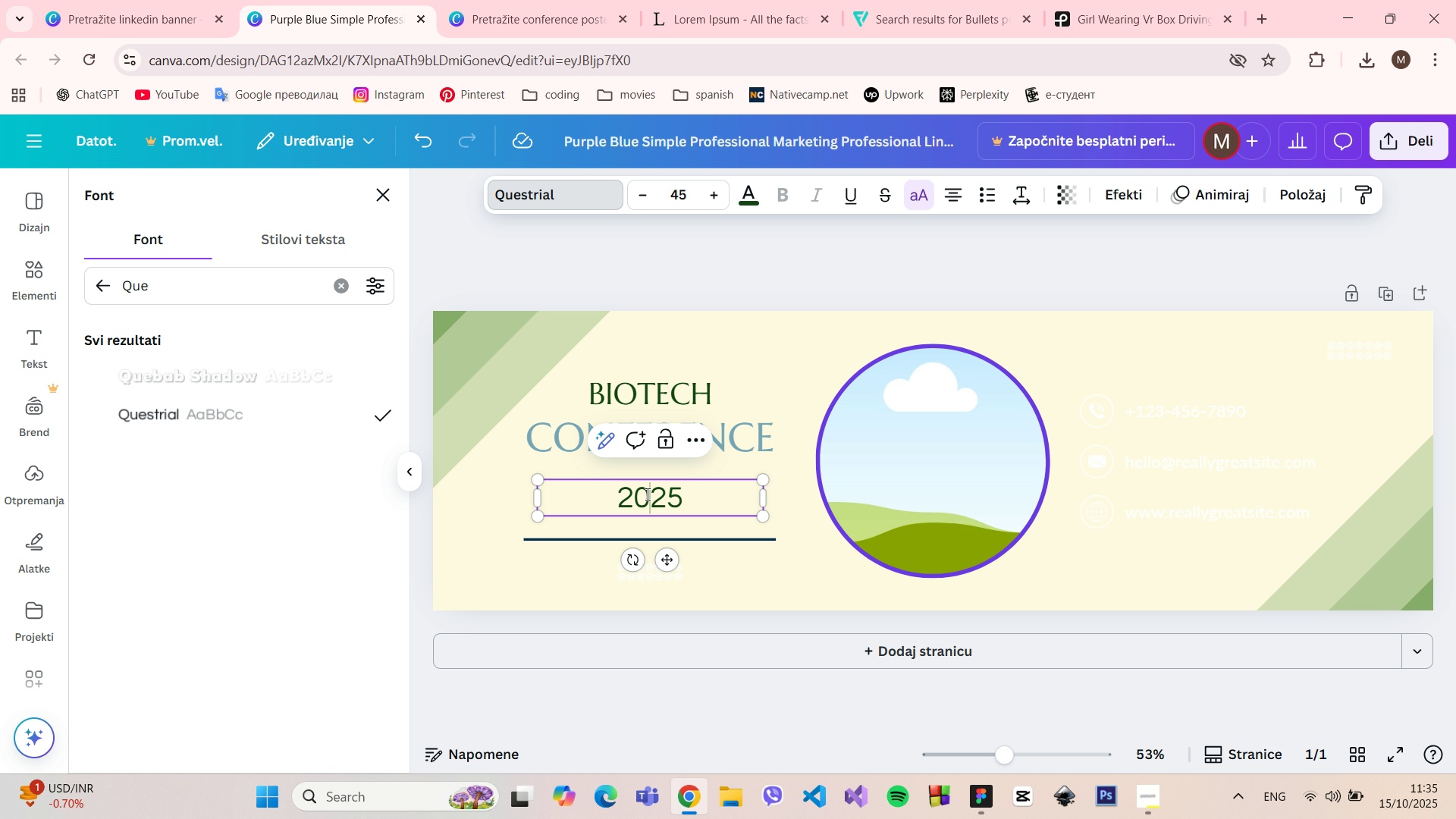 
double_click([646, 494])
 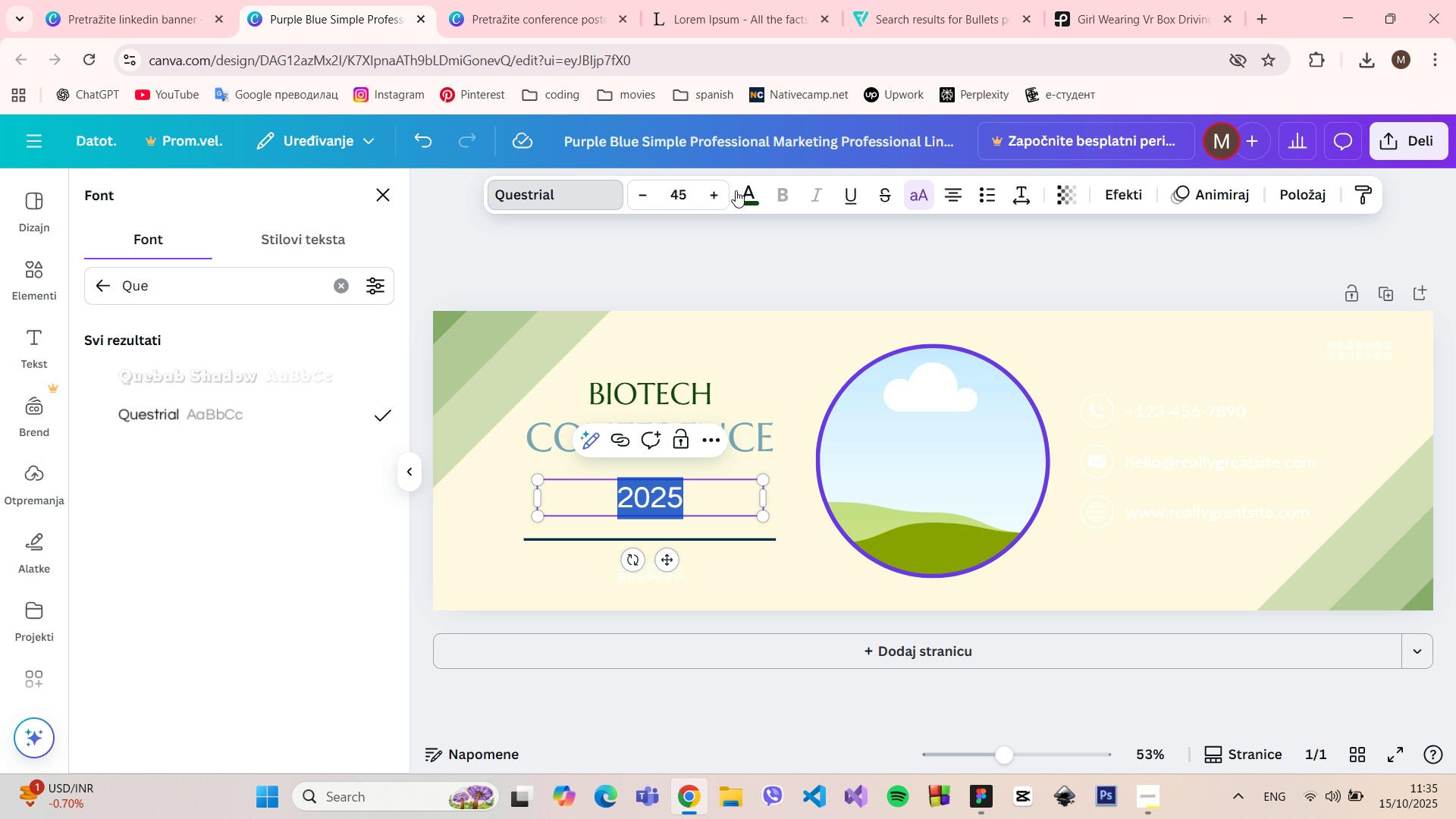 
left_click([743, 190])
 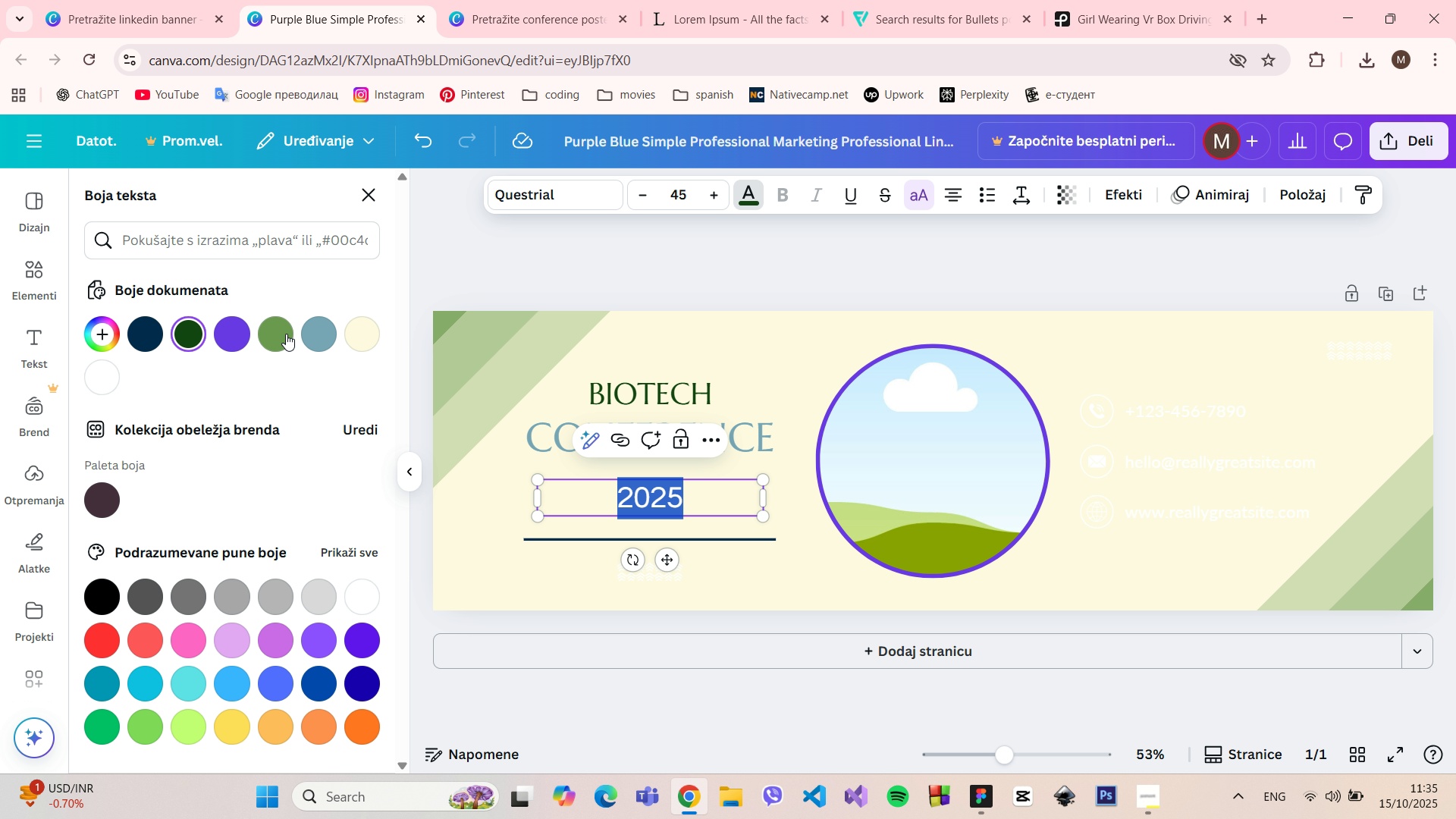 
left_click([285, 333])
 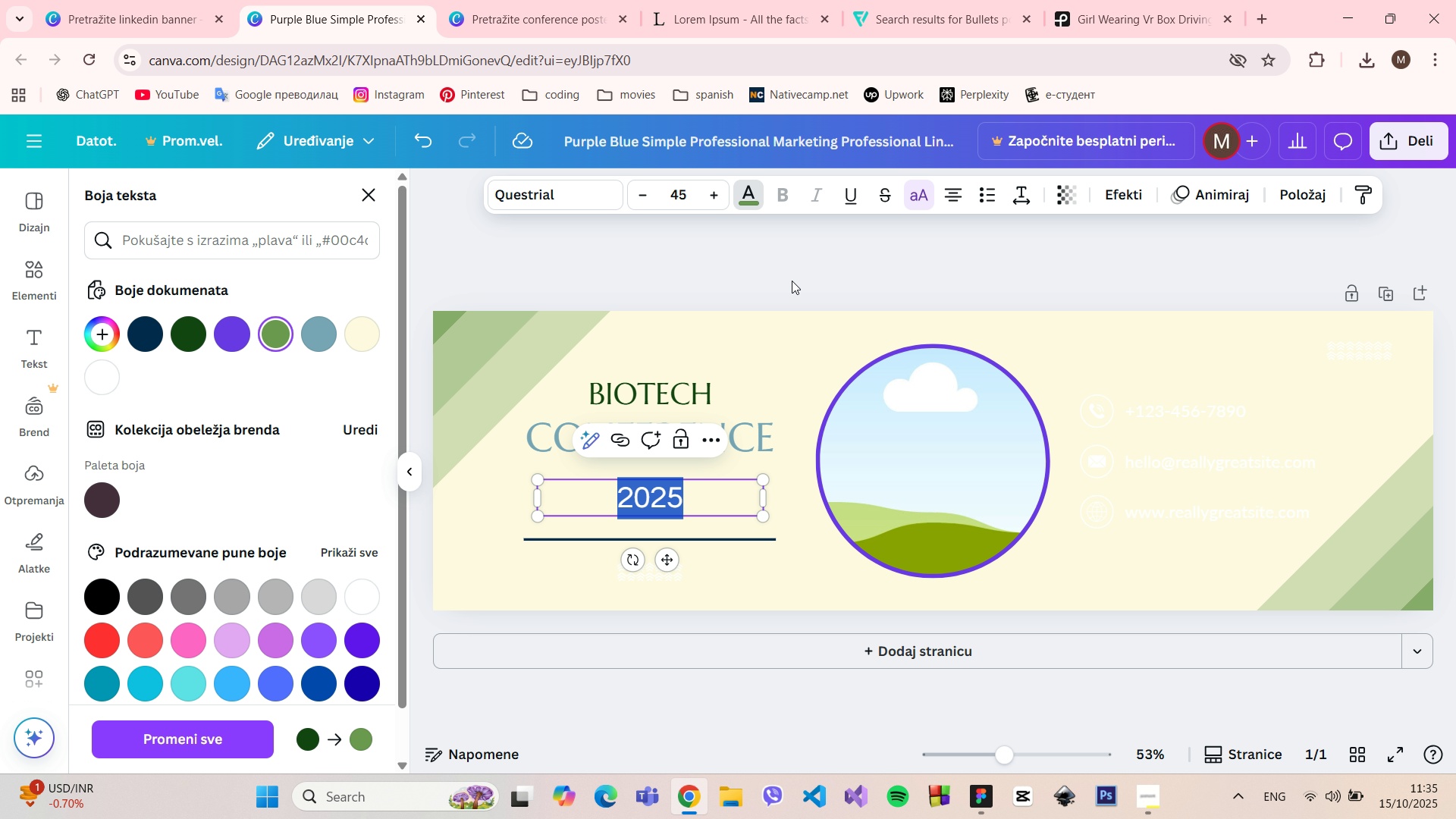 
left_click([788, 278])
 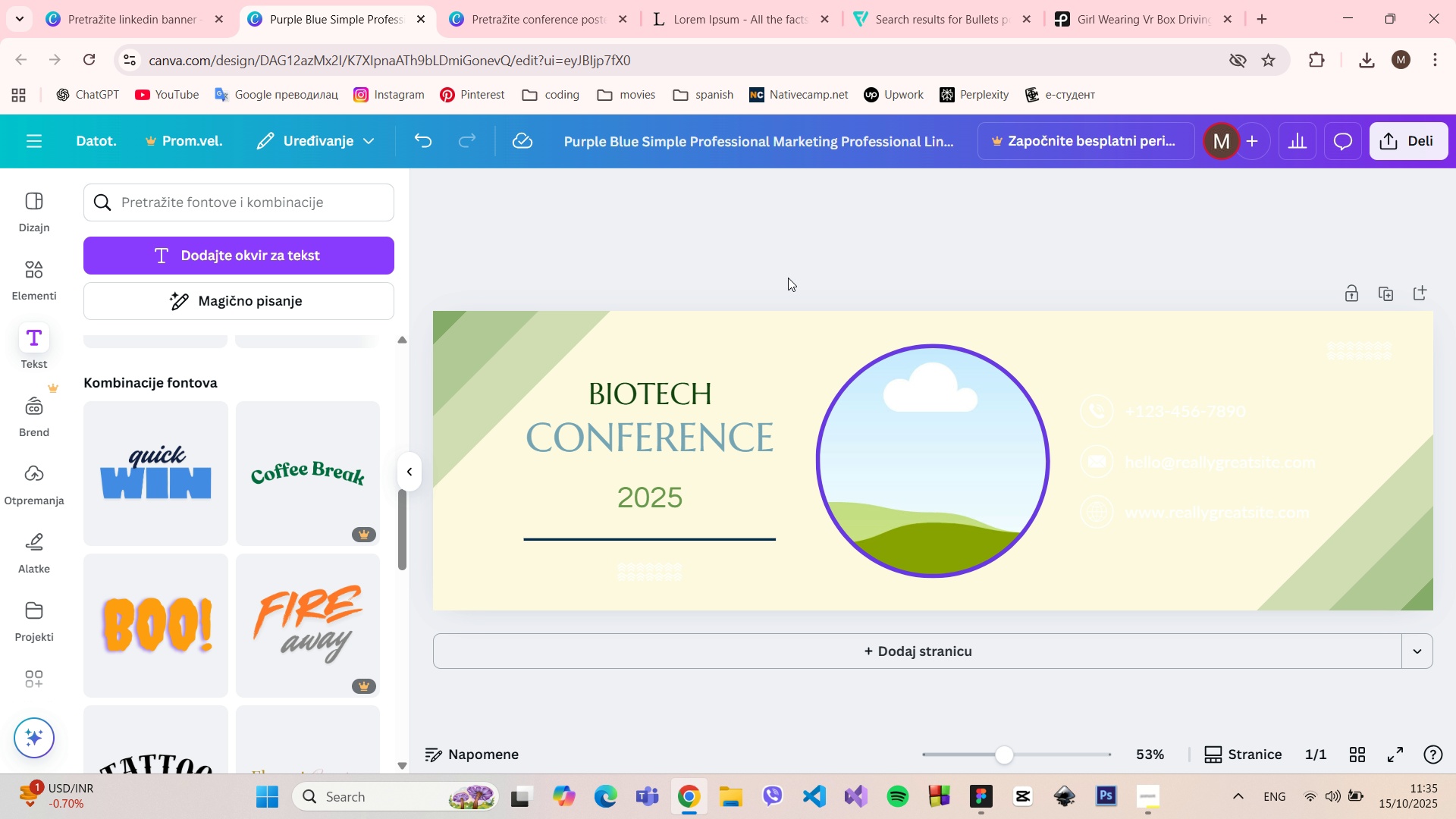 
left_click([788, 278])
 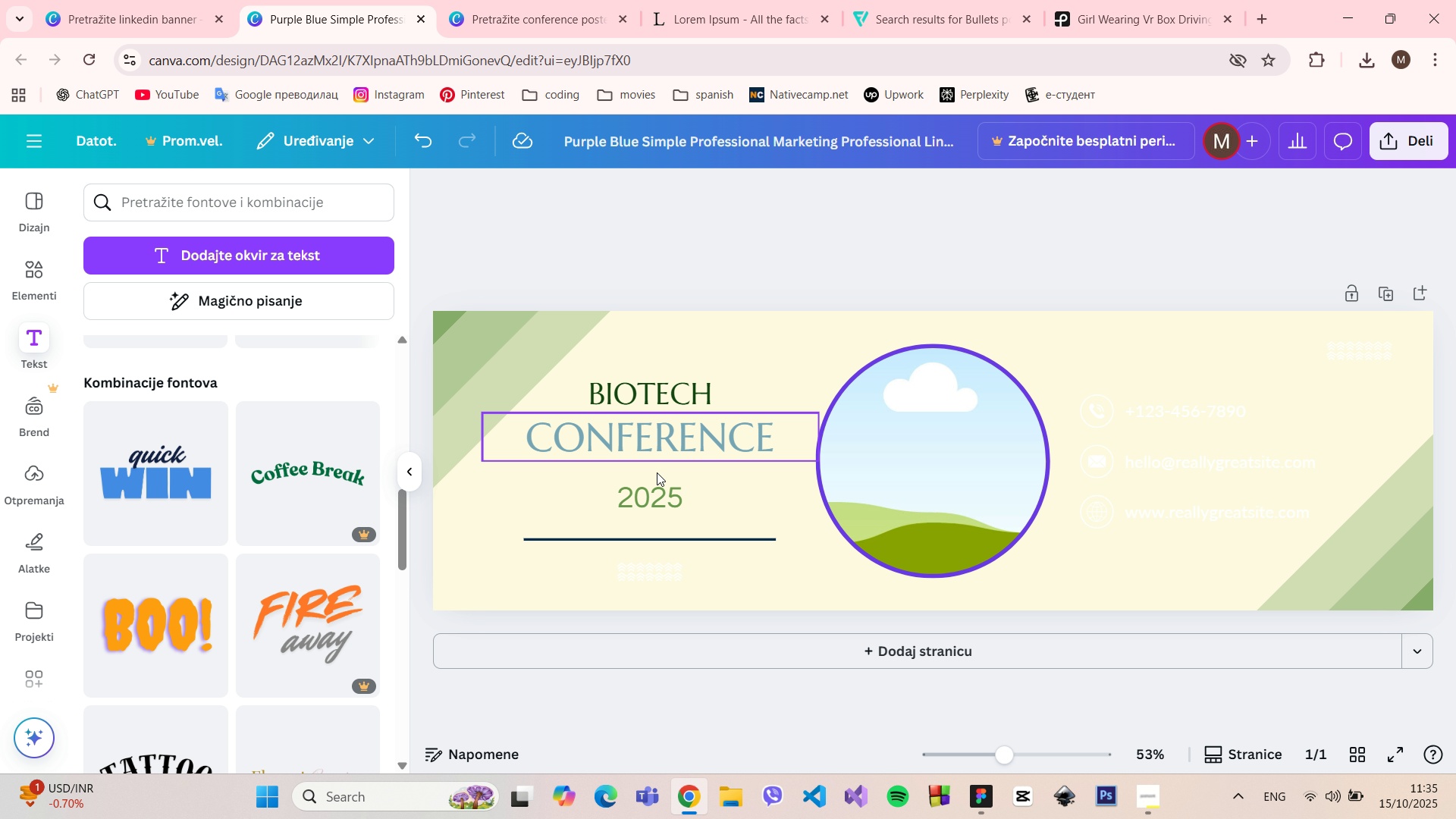 
left_click([654, 497])
 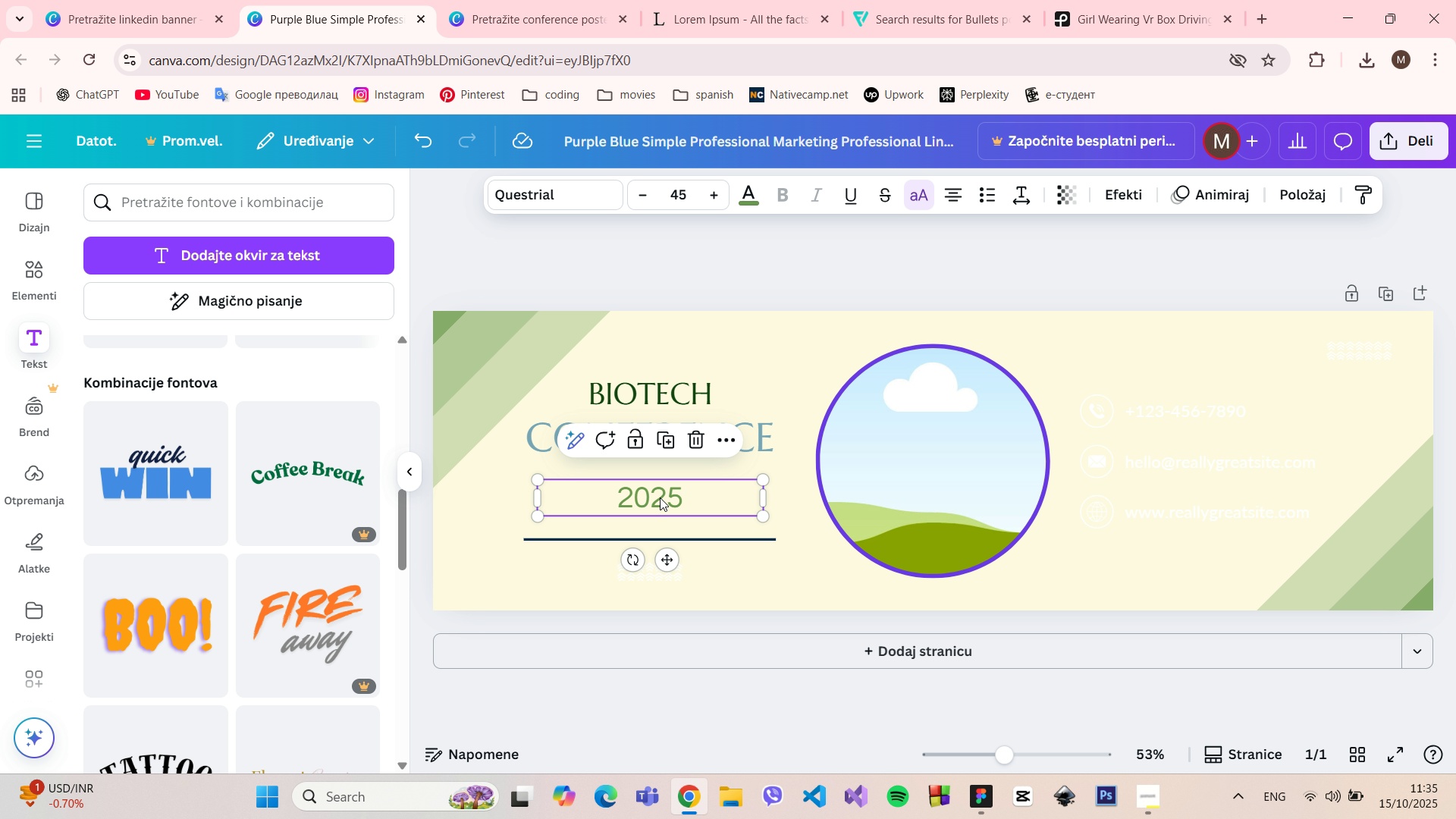 
left_click_drag(start_coordinate=[660, 498], to_coordinate=[664, 485])
 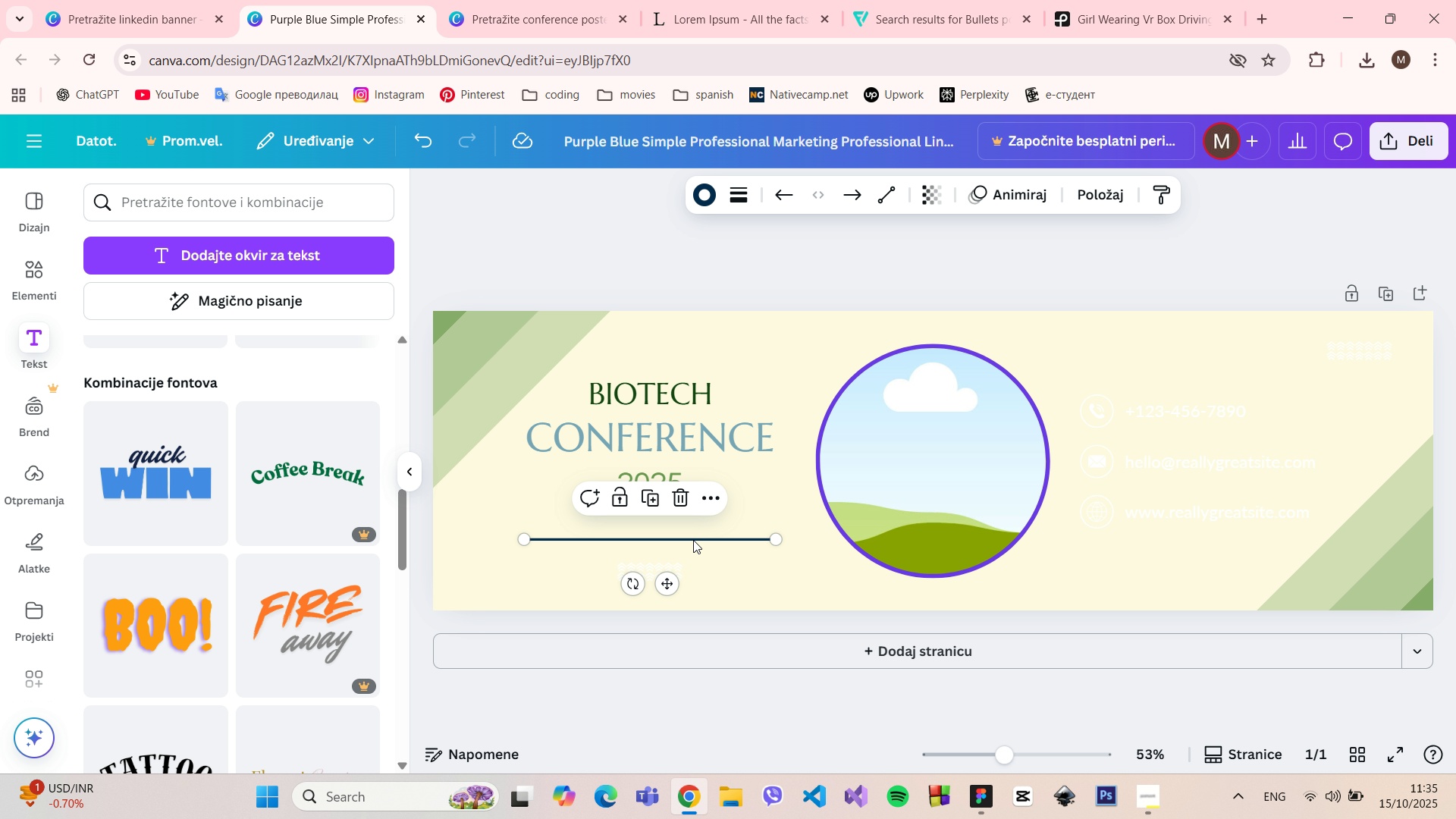 
double_click([717, 569])
 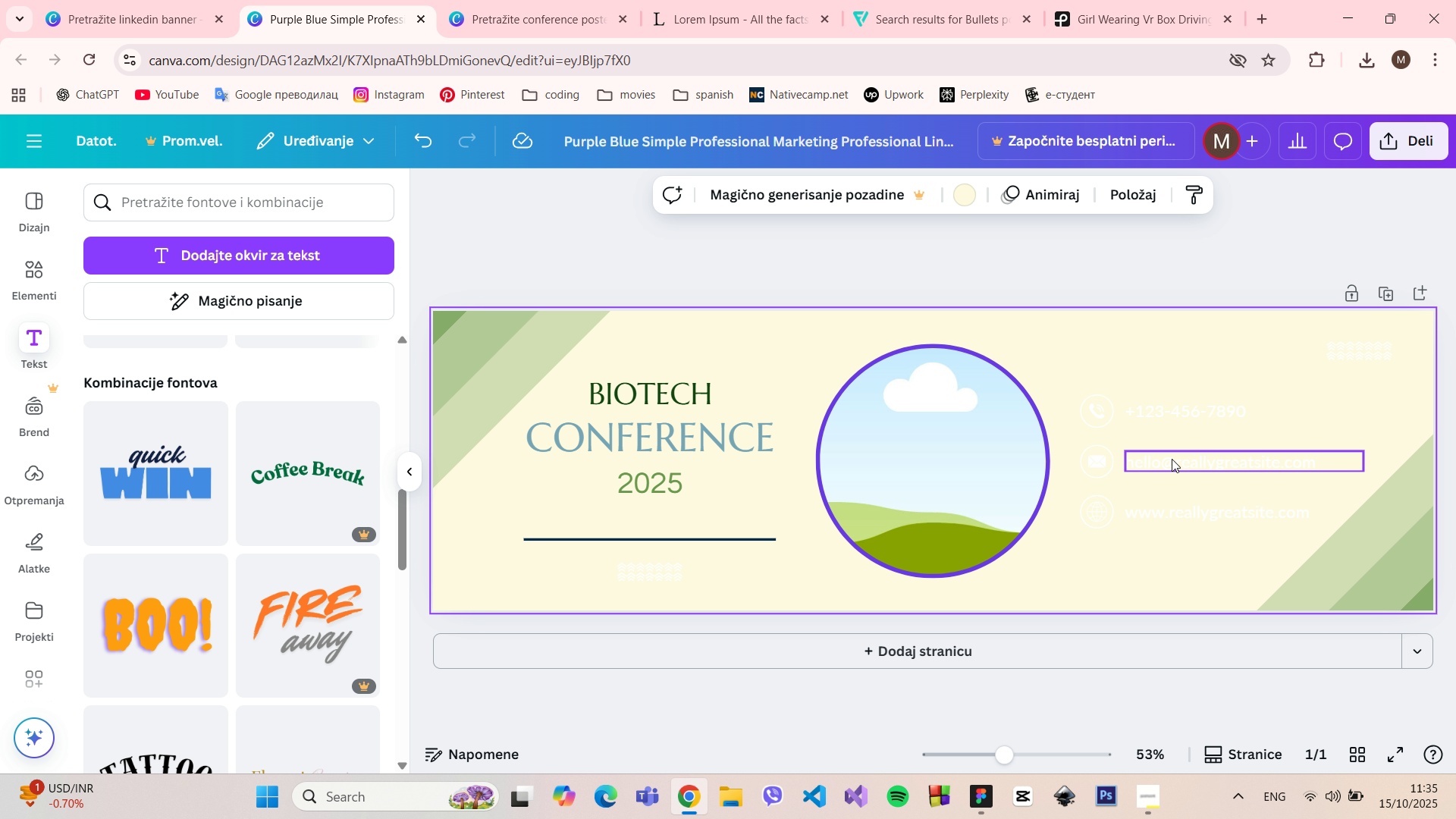 
wait(7.82)
 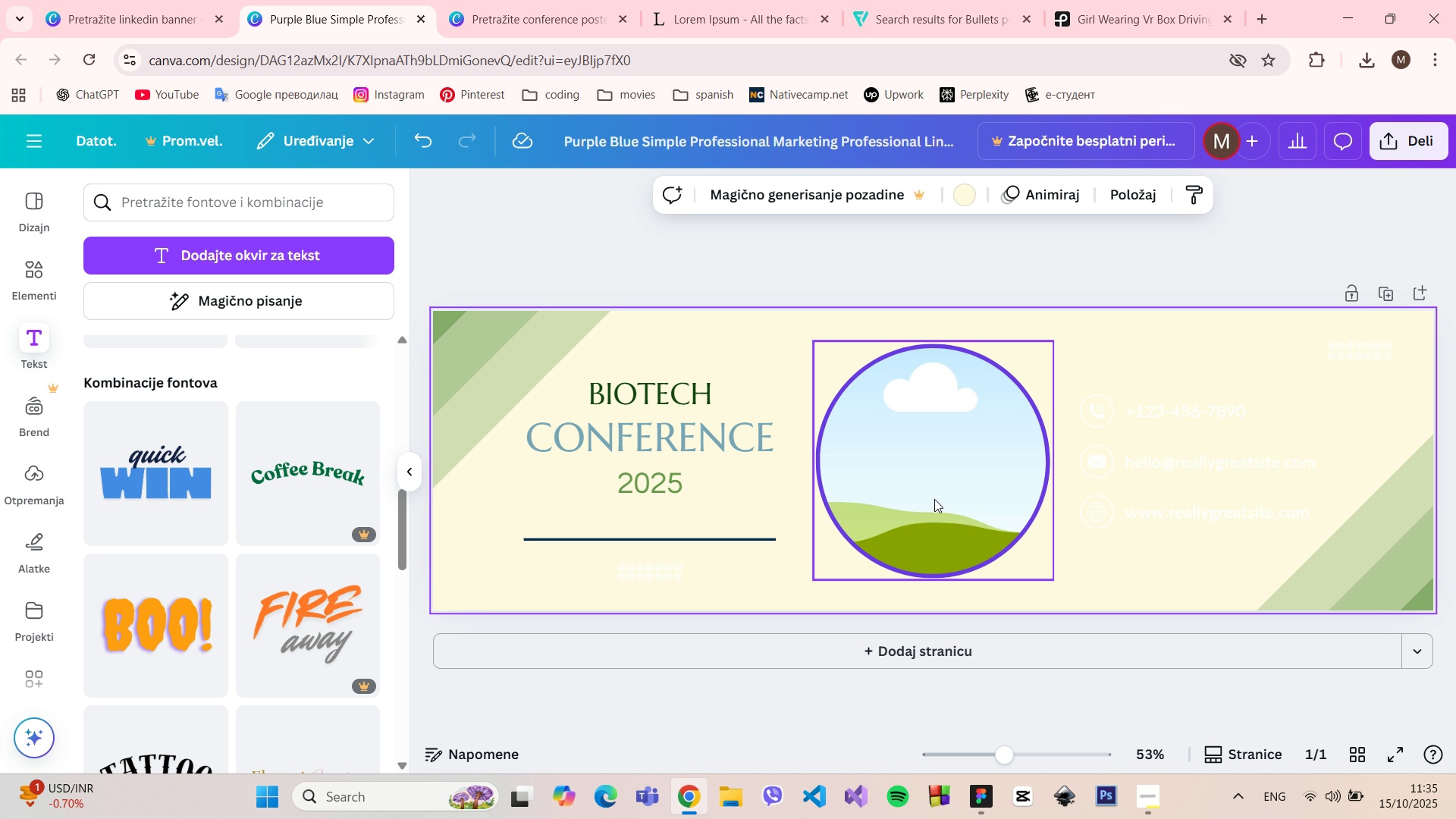 
left_click([1370, 352])
 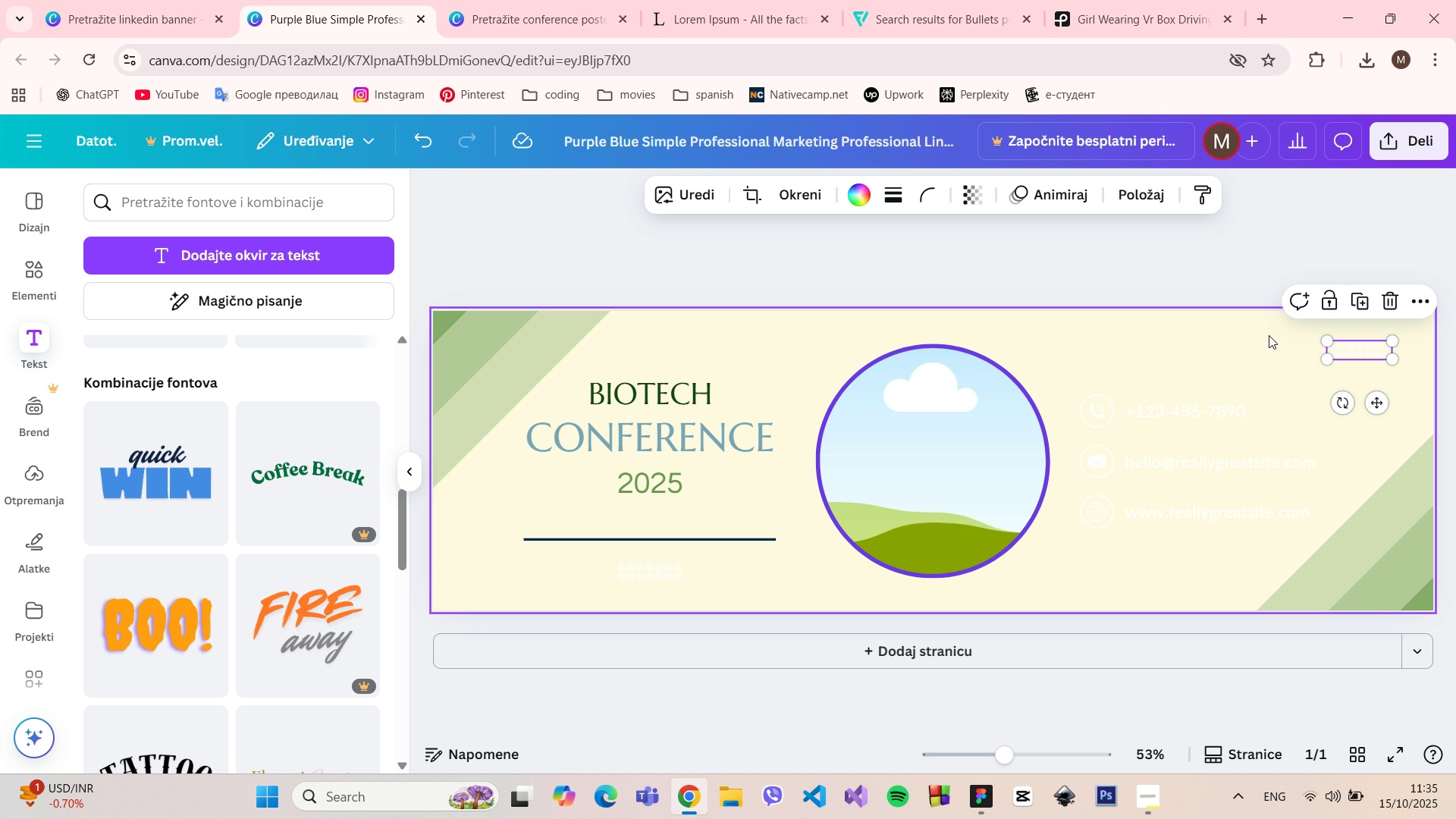 
left_click_drag(start_coordinate=[1360, 347], to_coordinate=[1389, 519])
 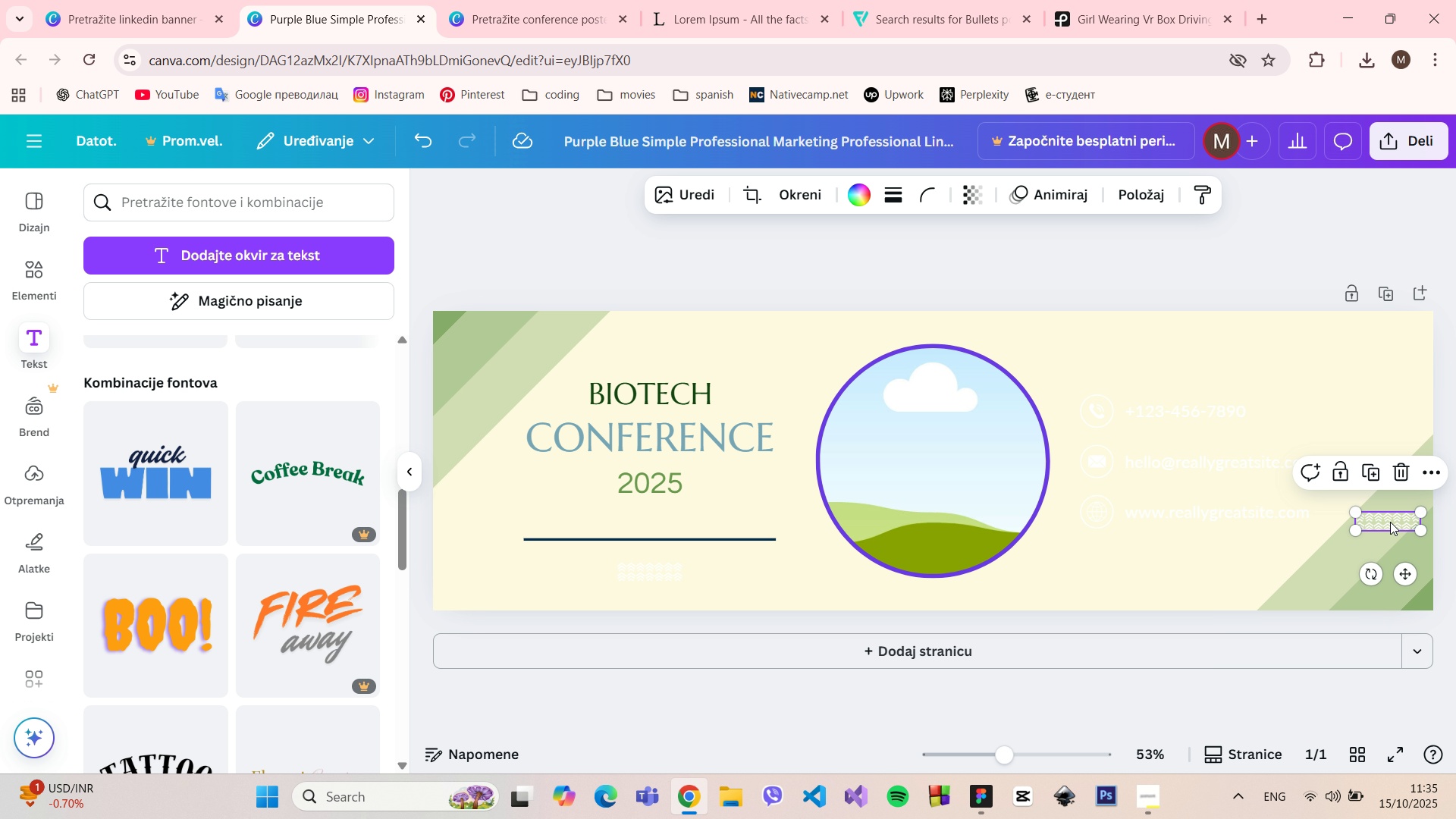 
left_click_drag(start_coordinate=[1391, 521], to_coordinate=[1370, 353])
 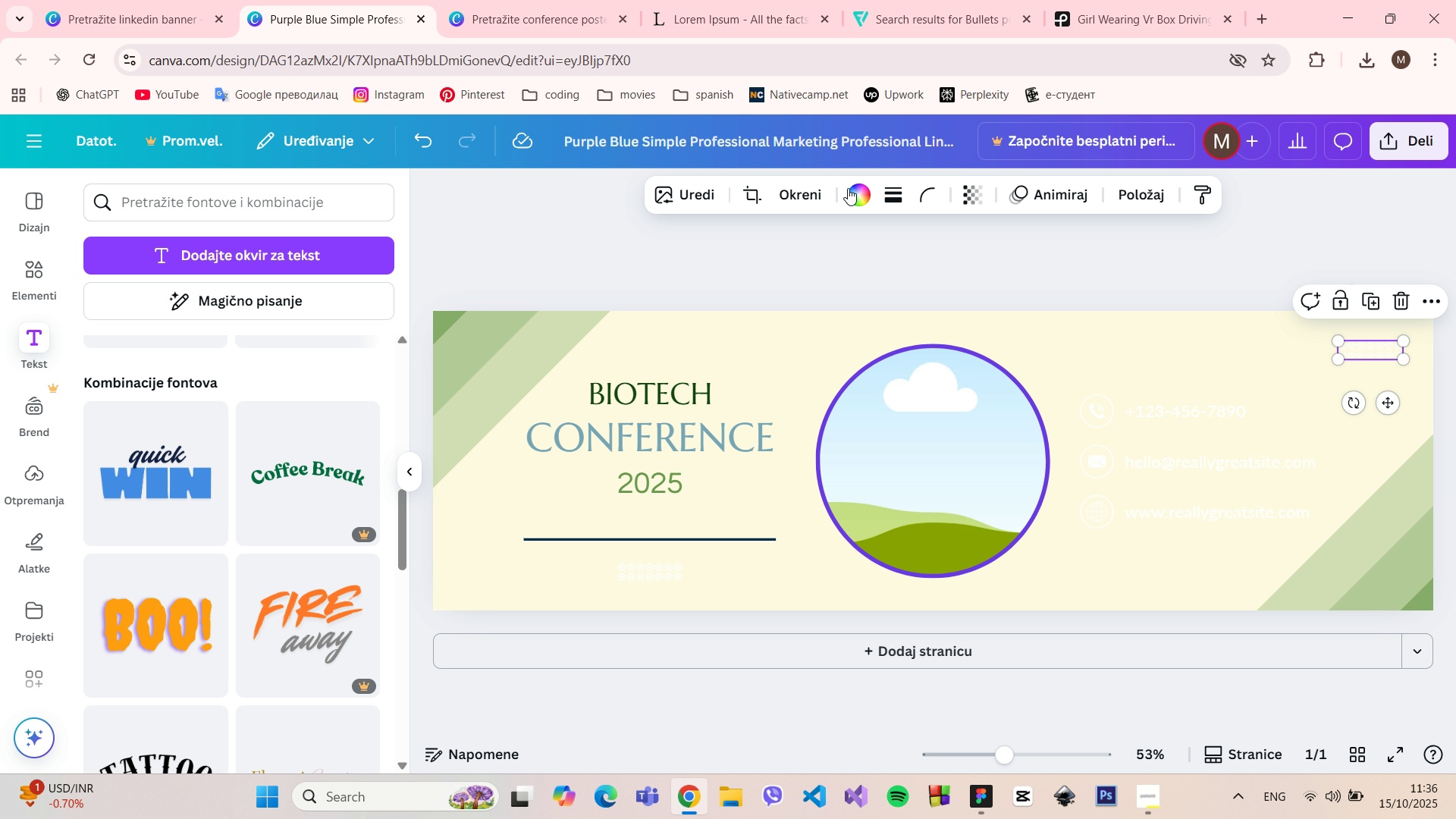 
left_click([855, 187])
 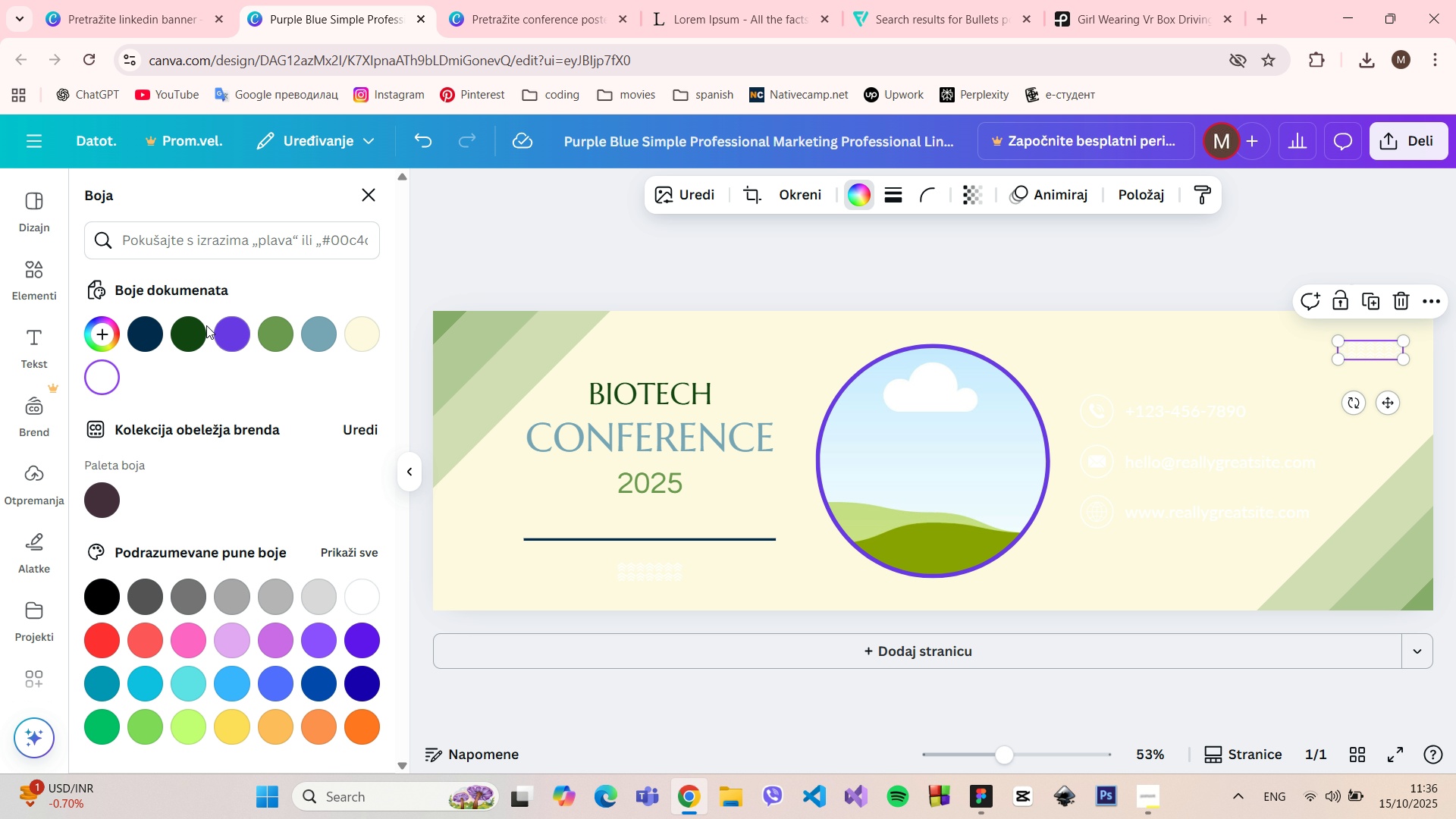 
left_click([187, 330])
 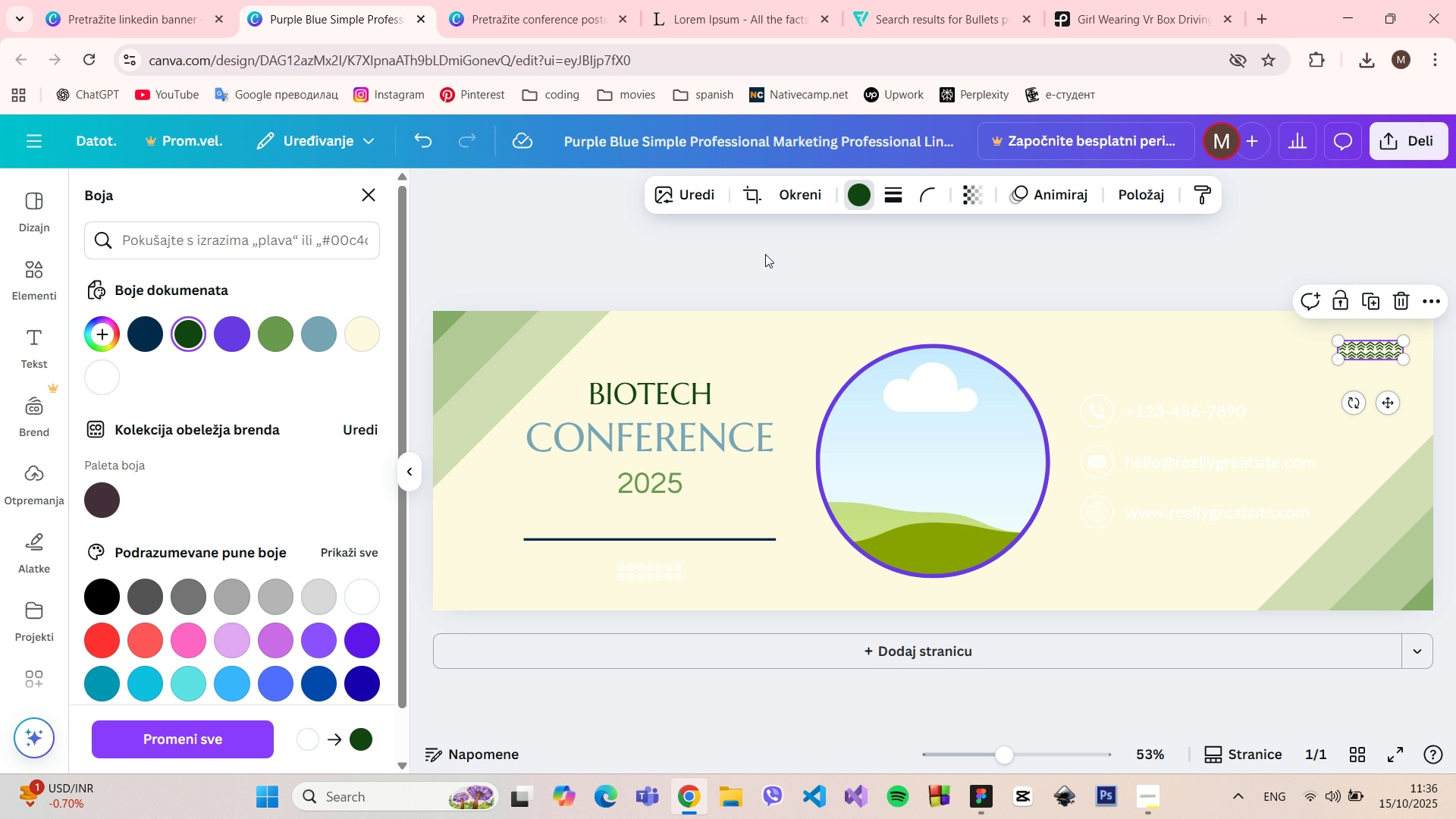 
left_click([765, 254])
 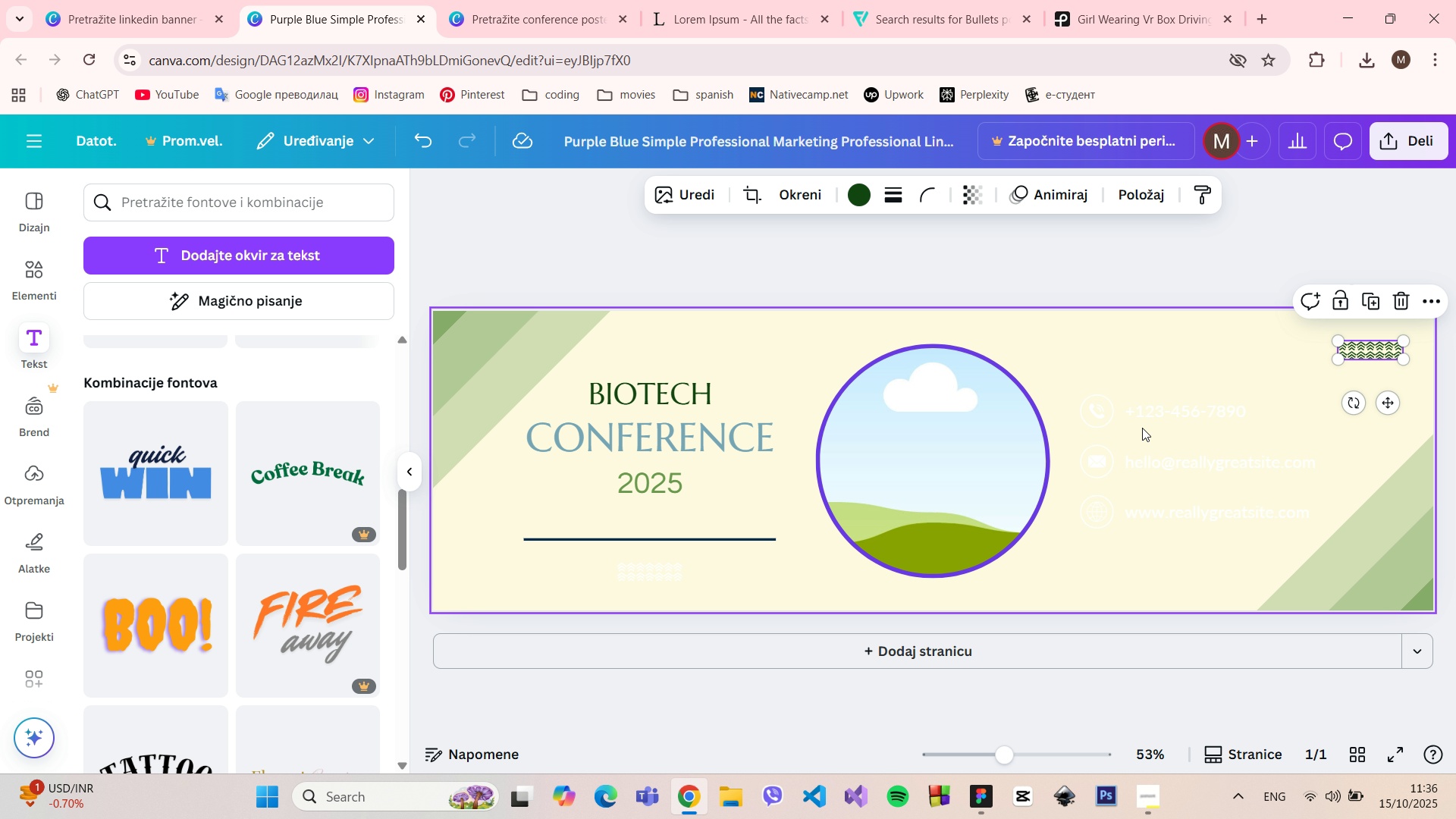 
left_click([1142, 420])
 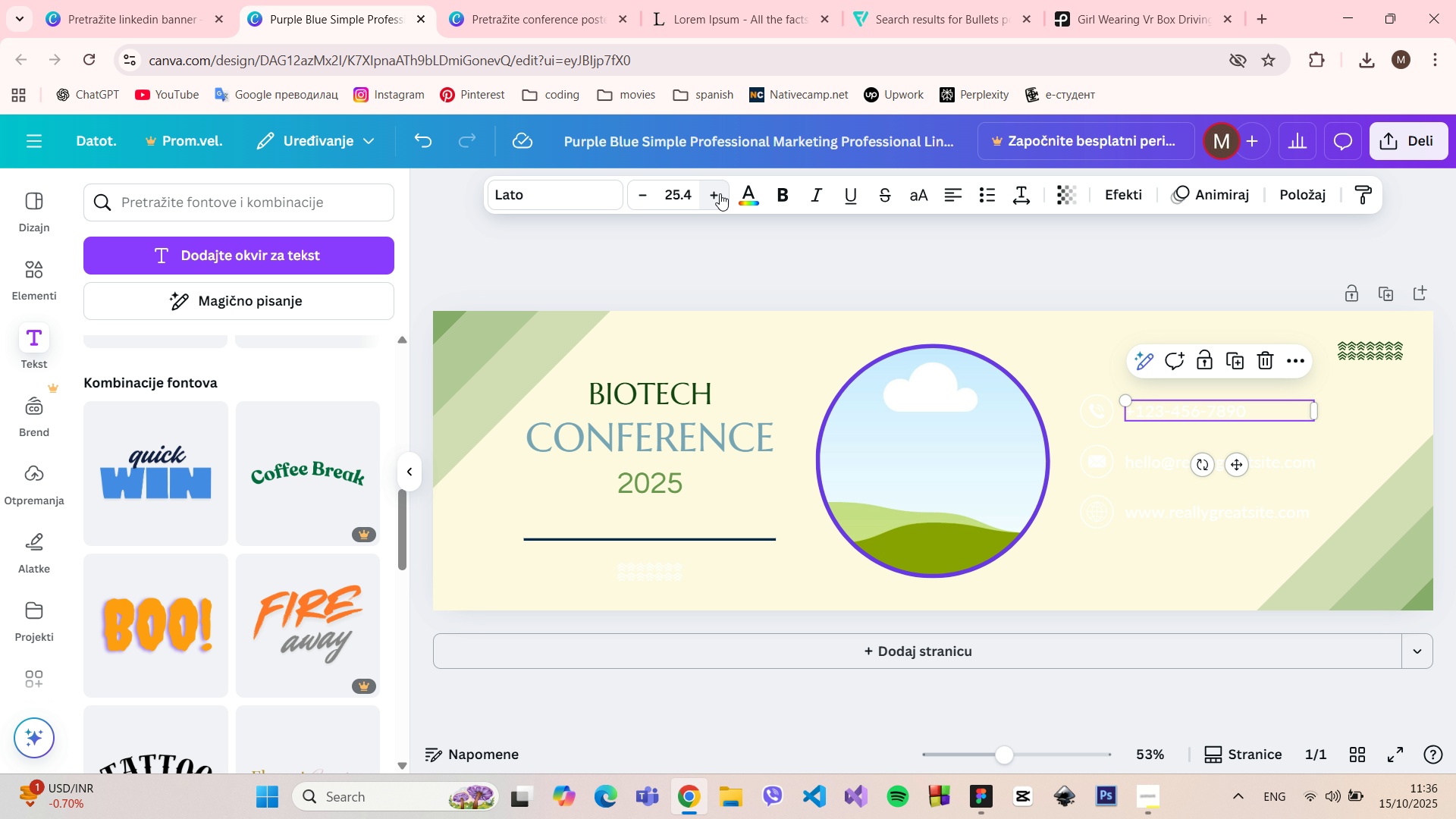 
left_click([744, 195])
 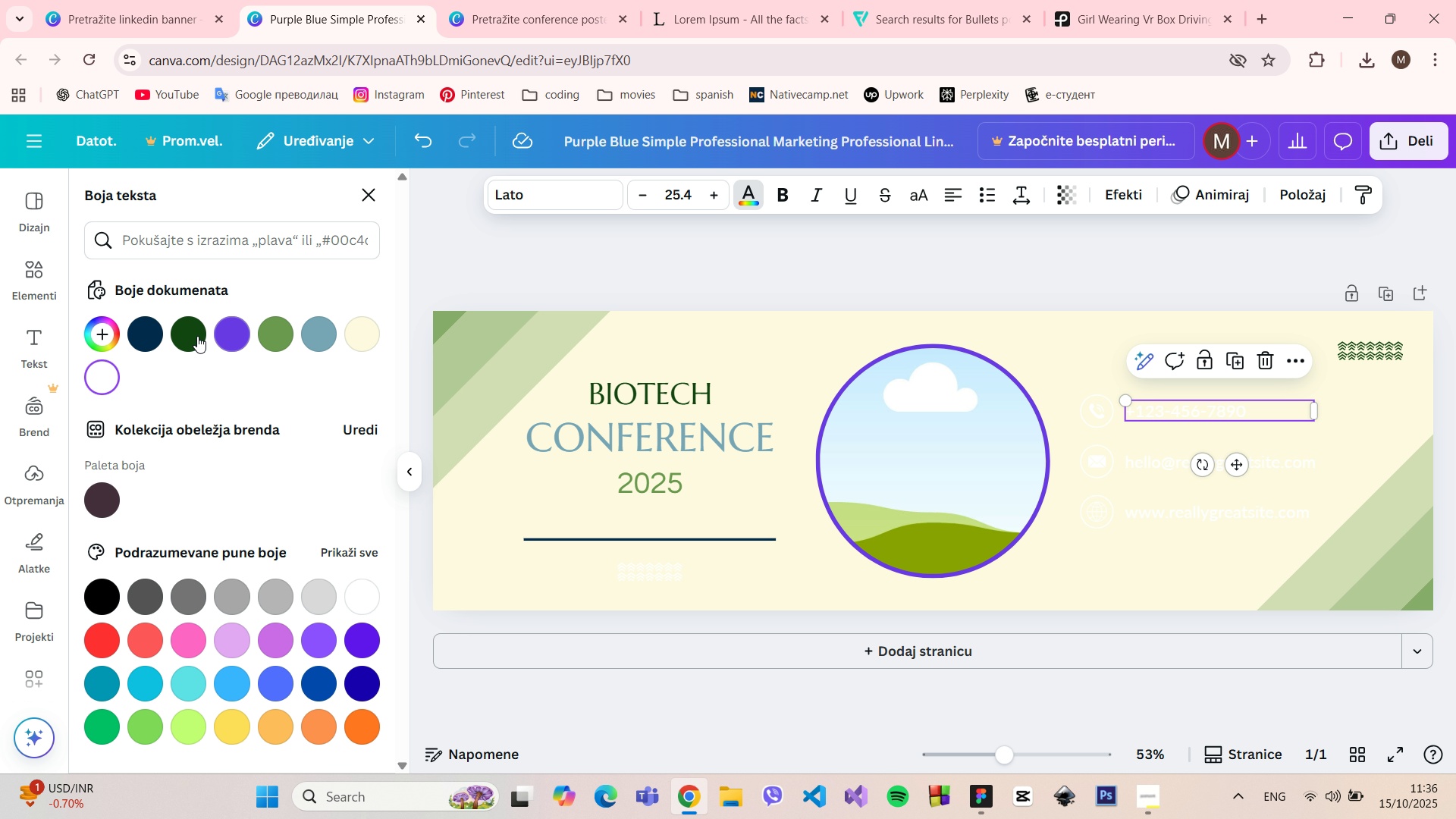 
left_click([195, 334])
 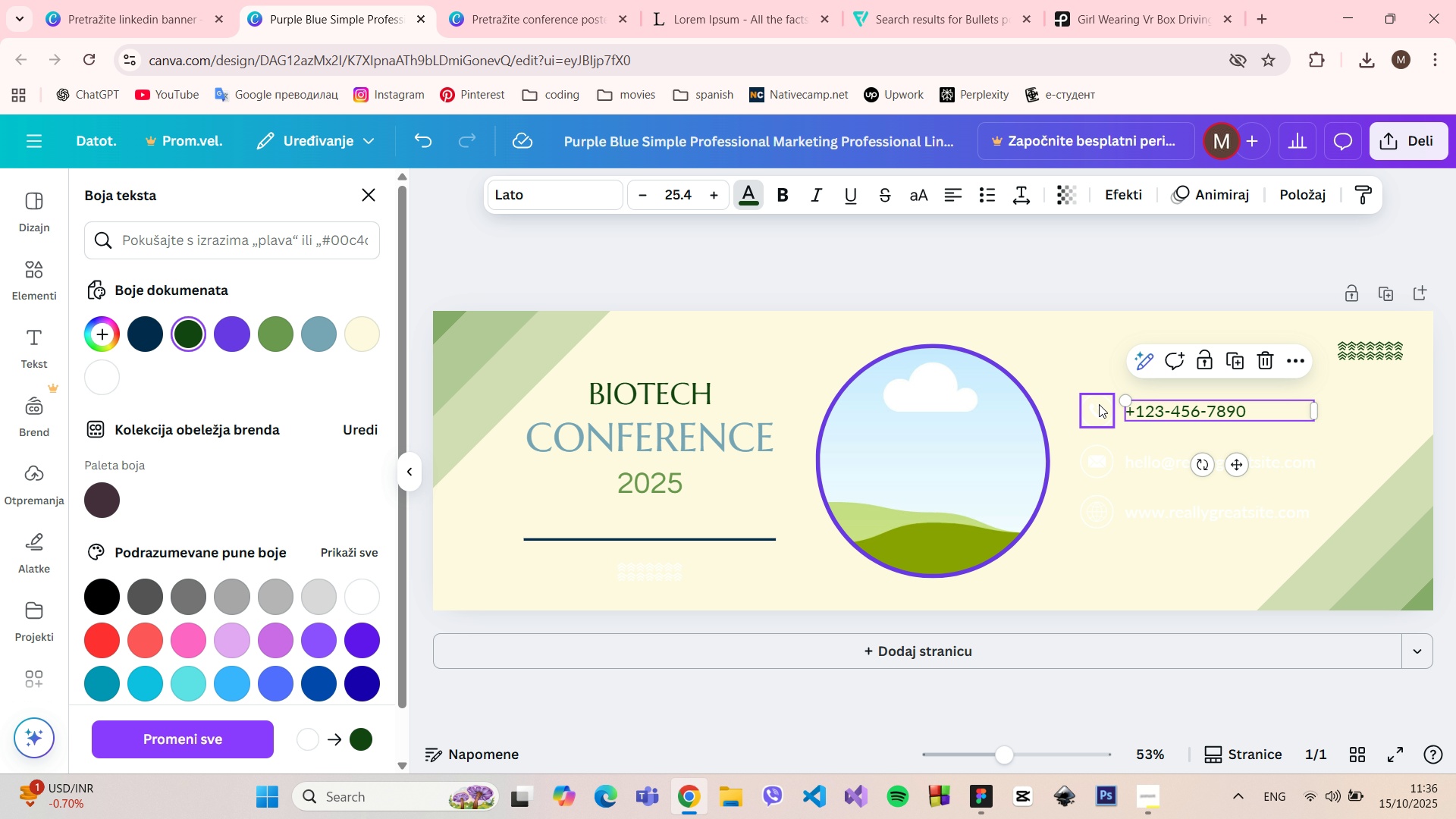 
left_click([1099, 404])
 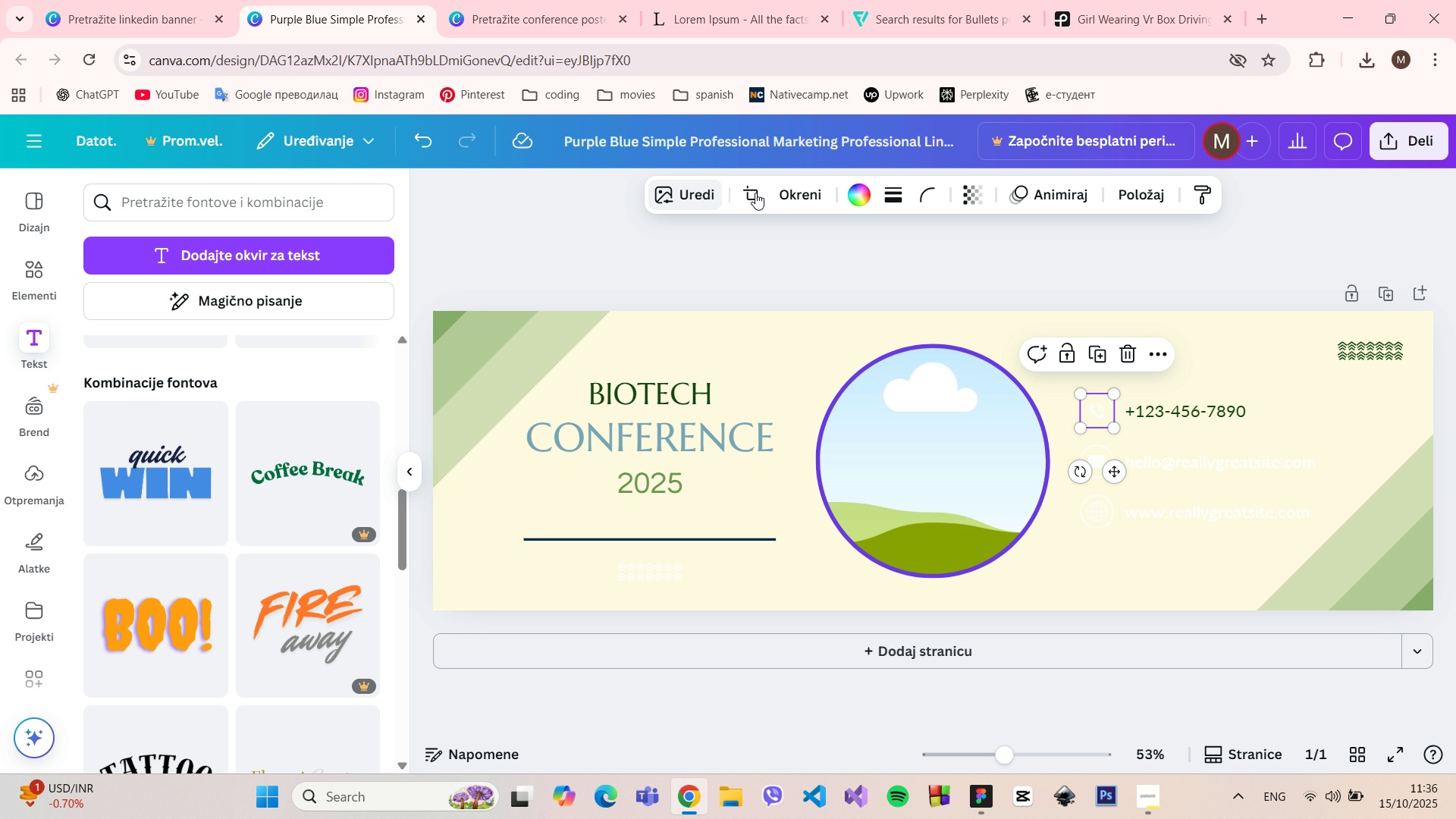 
left_click([858, 190])
 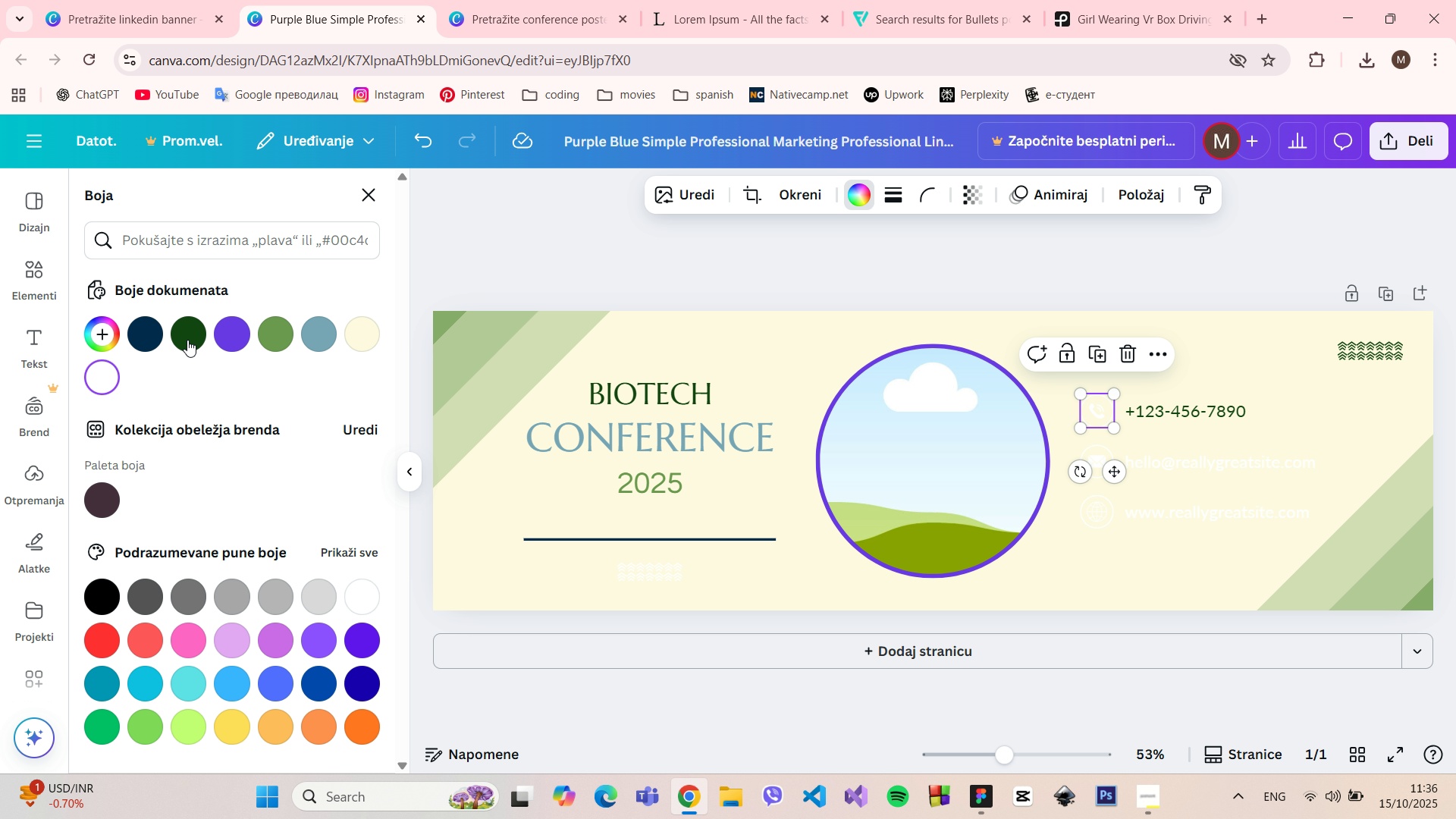 
left_click([191, 331])
 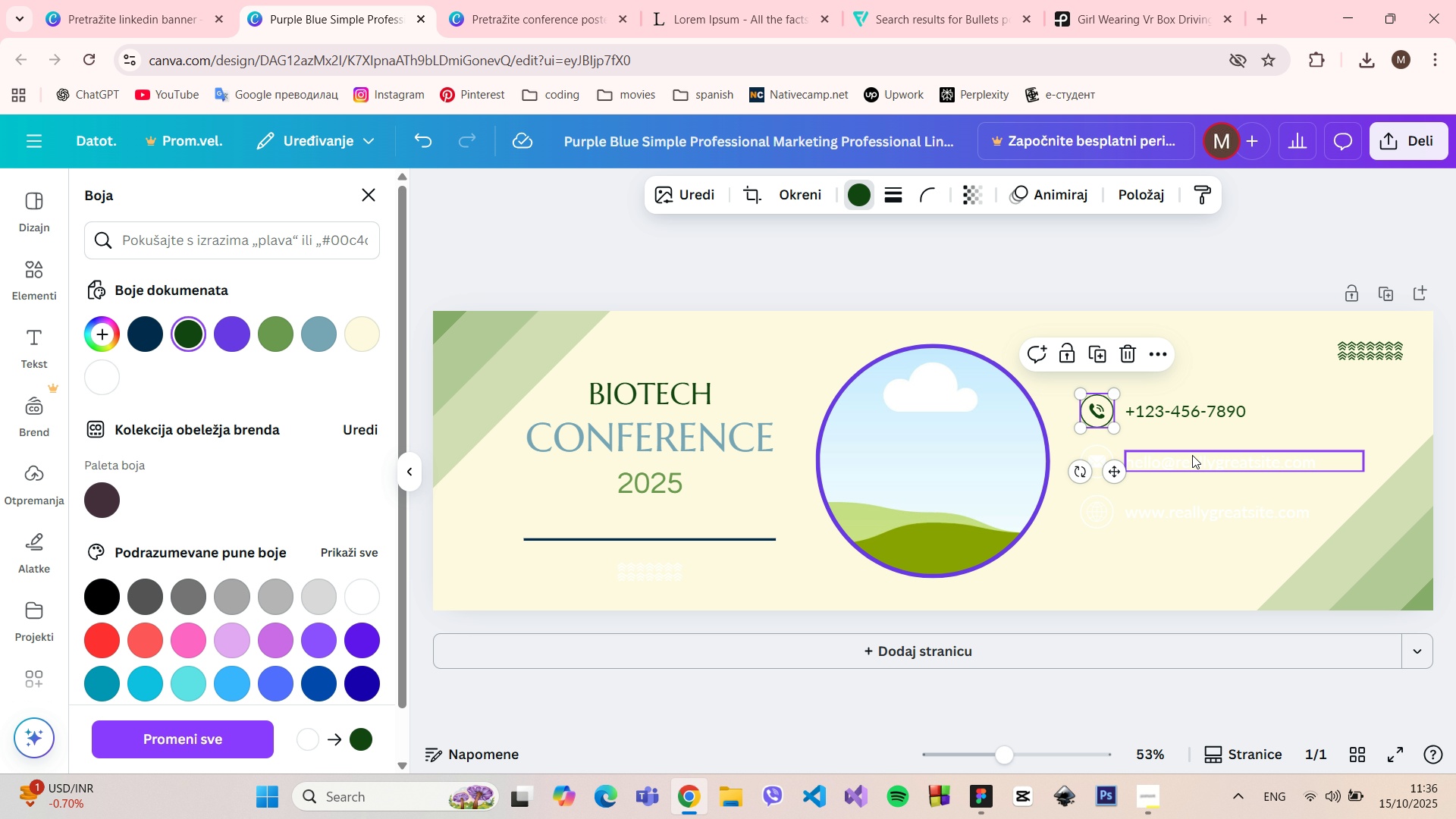 
left_click([1192, 457])
 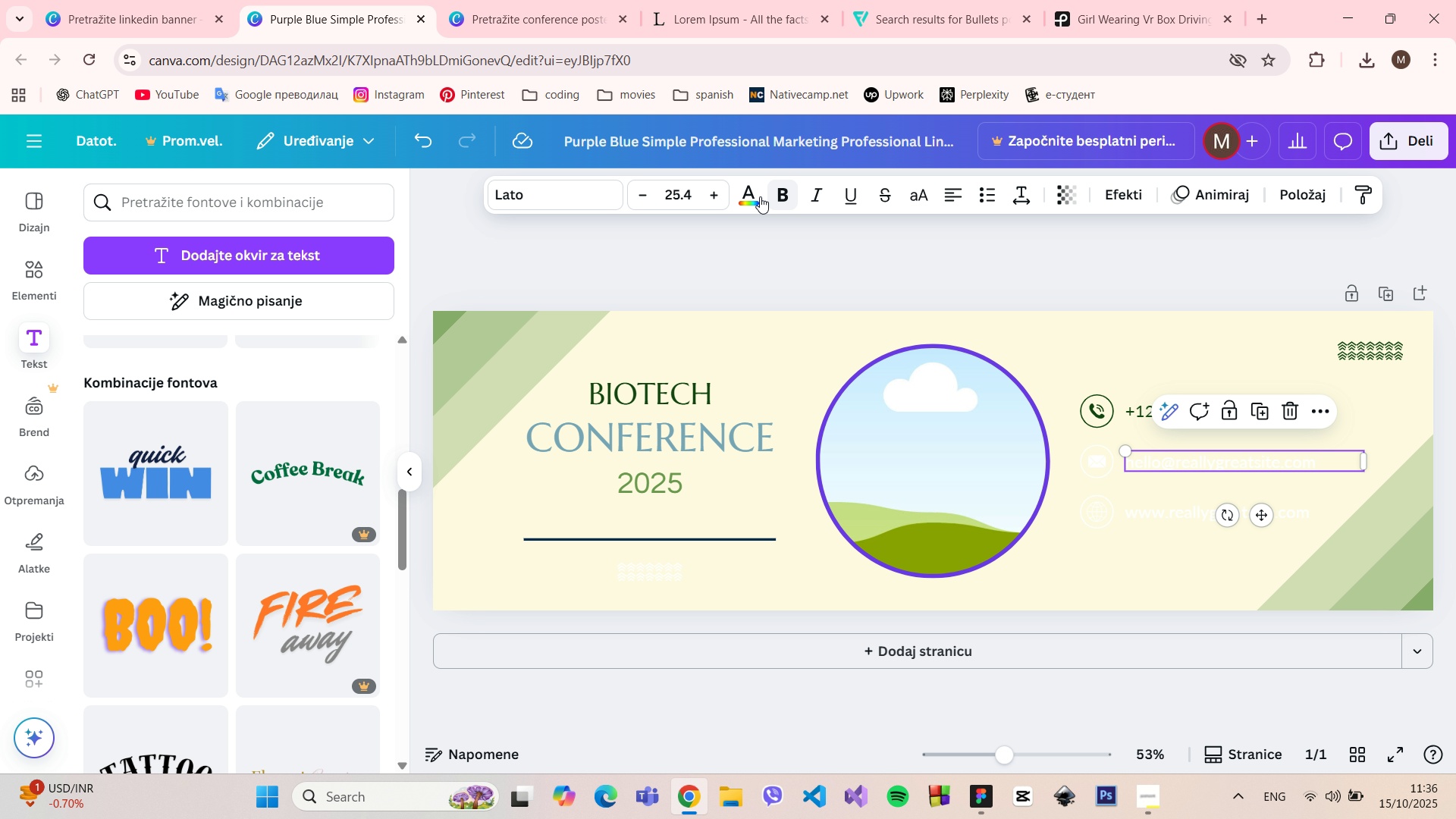 
left_click([752, 194])
 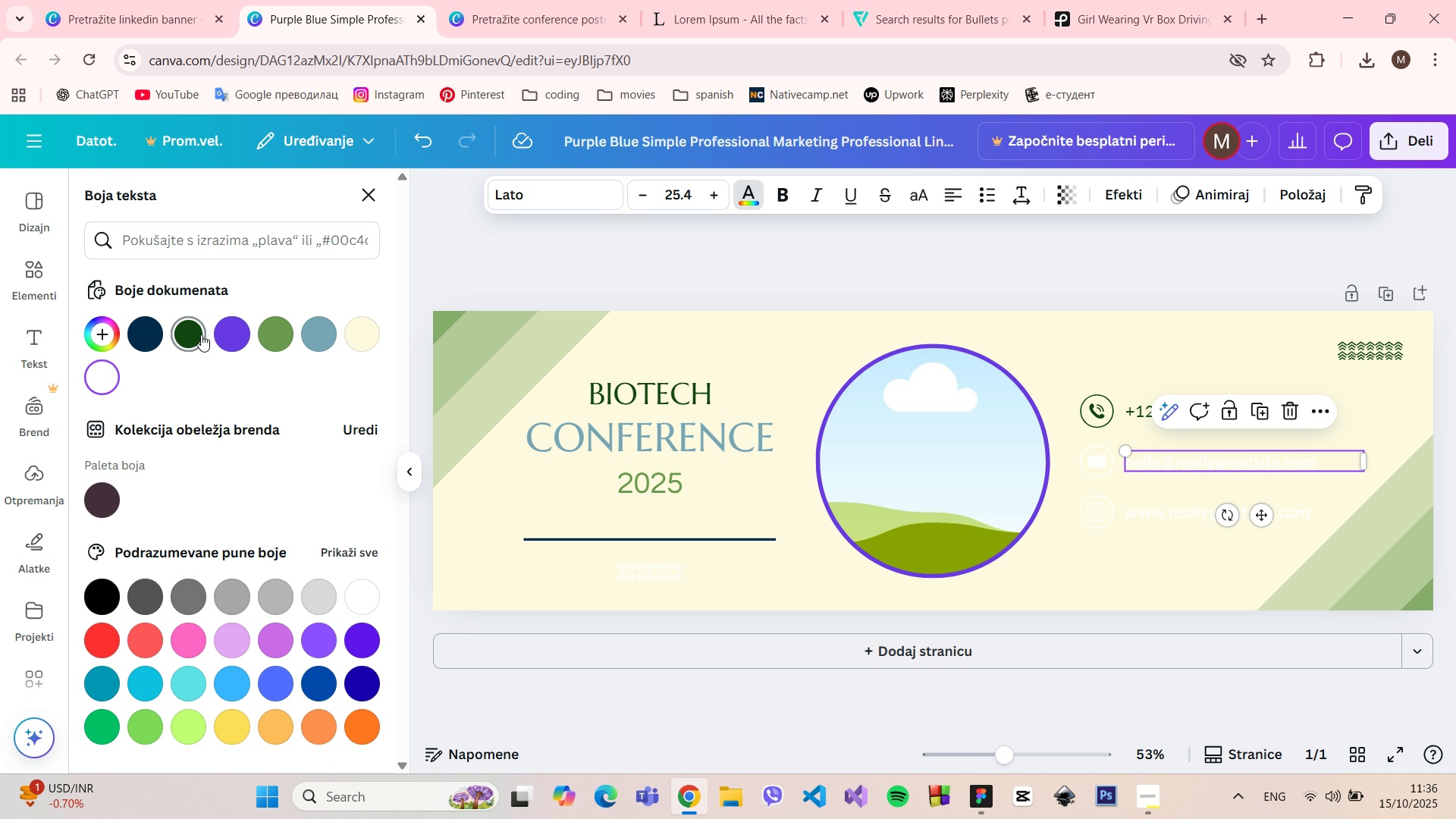 
left_click([196, 334])
 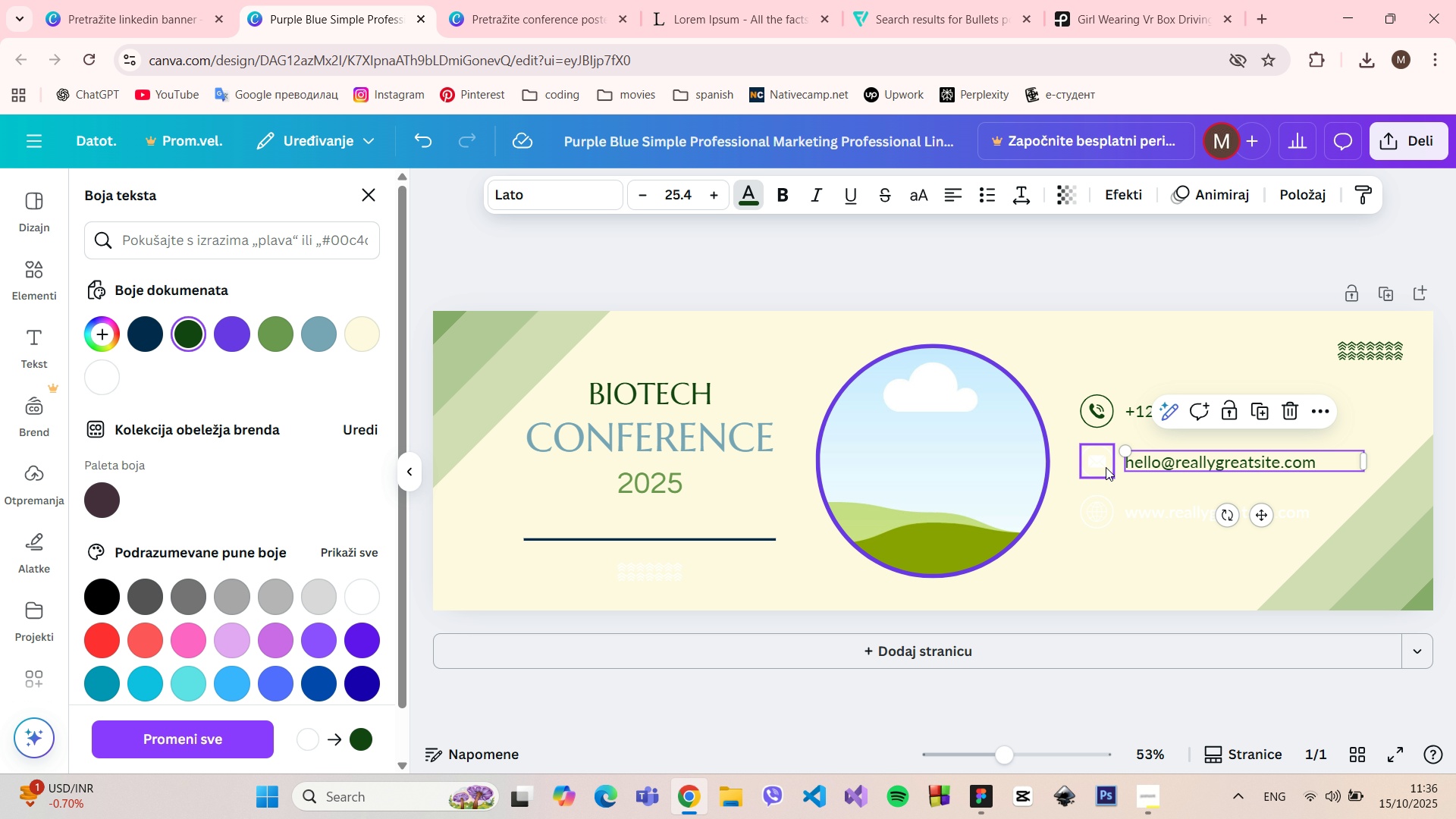 
left_click([1104, 466])
 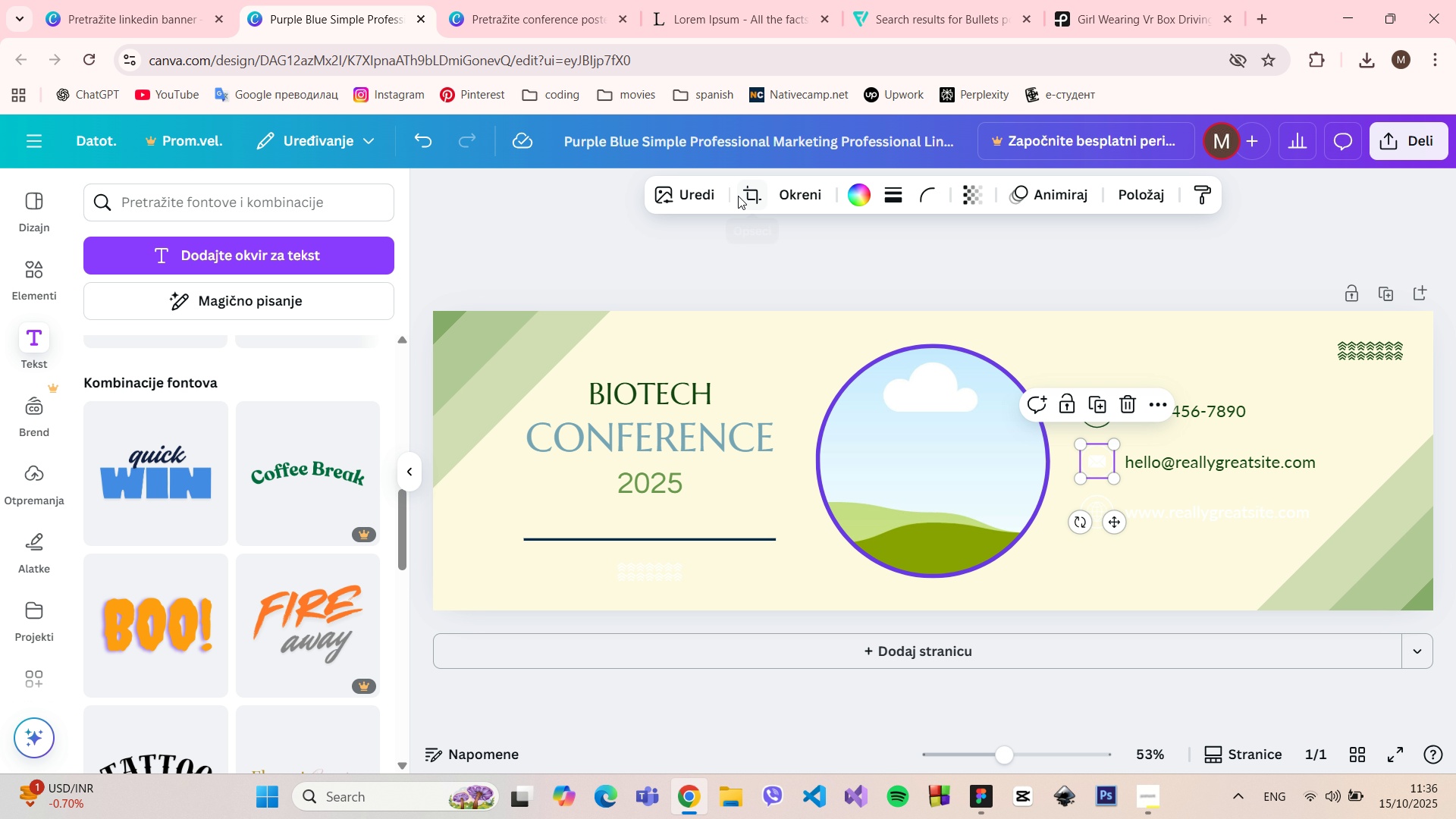 
left_click([864, 196])
 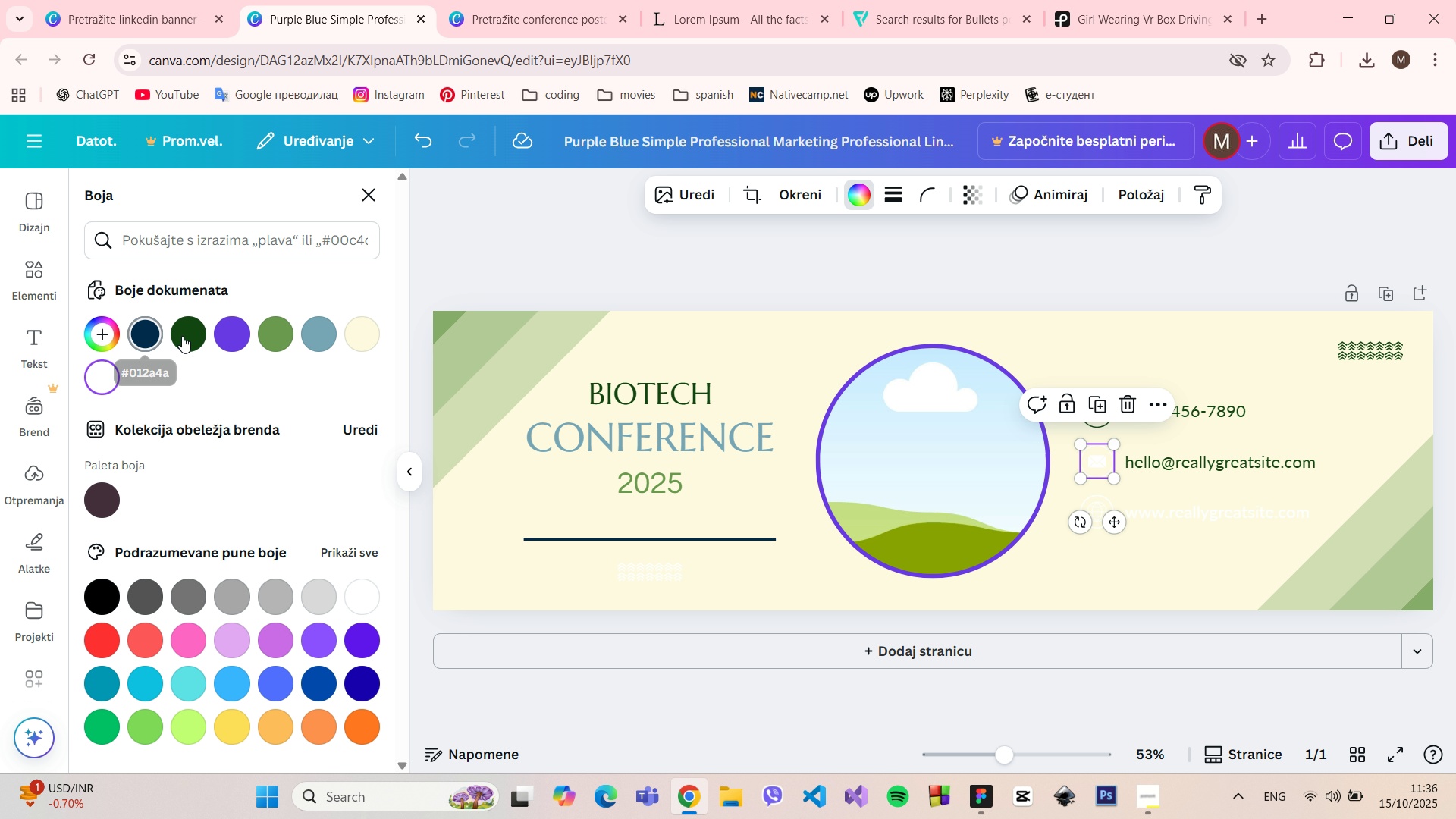 
left_click([184, 336])
 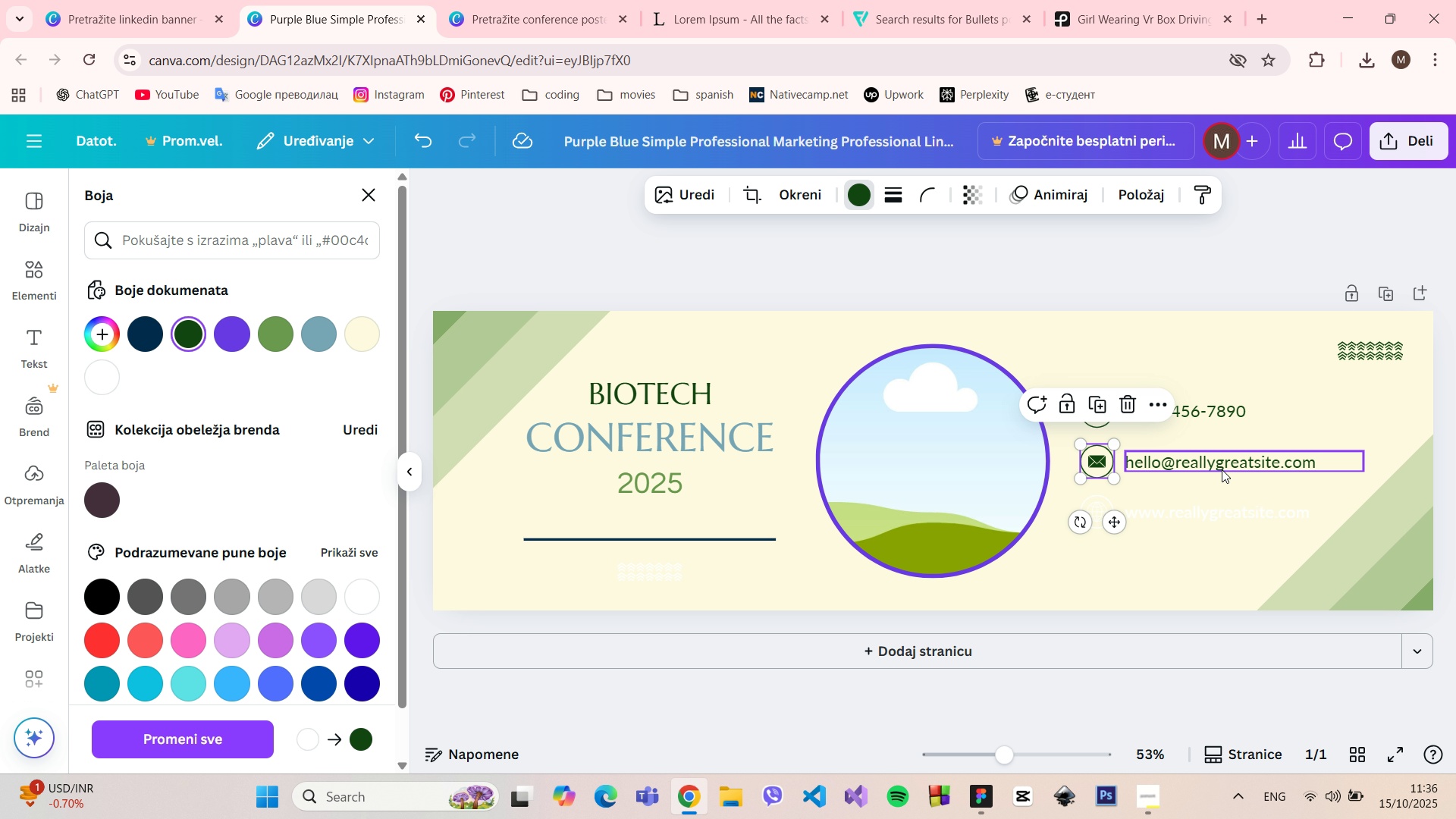 
double_click([1222, 468])
 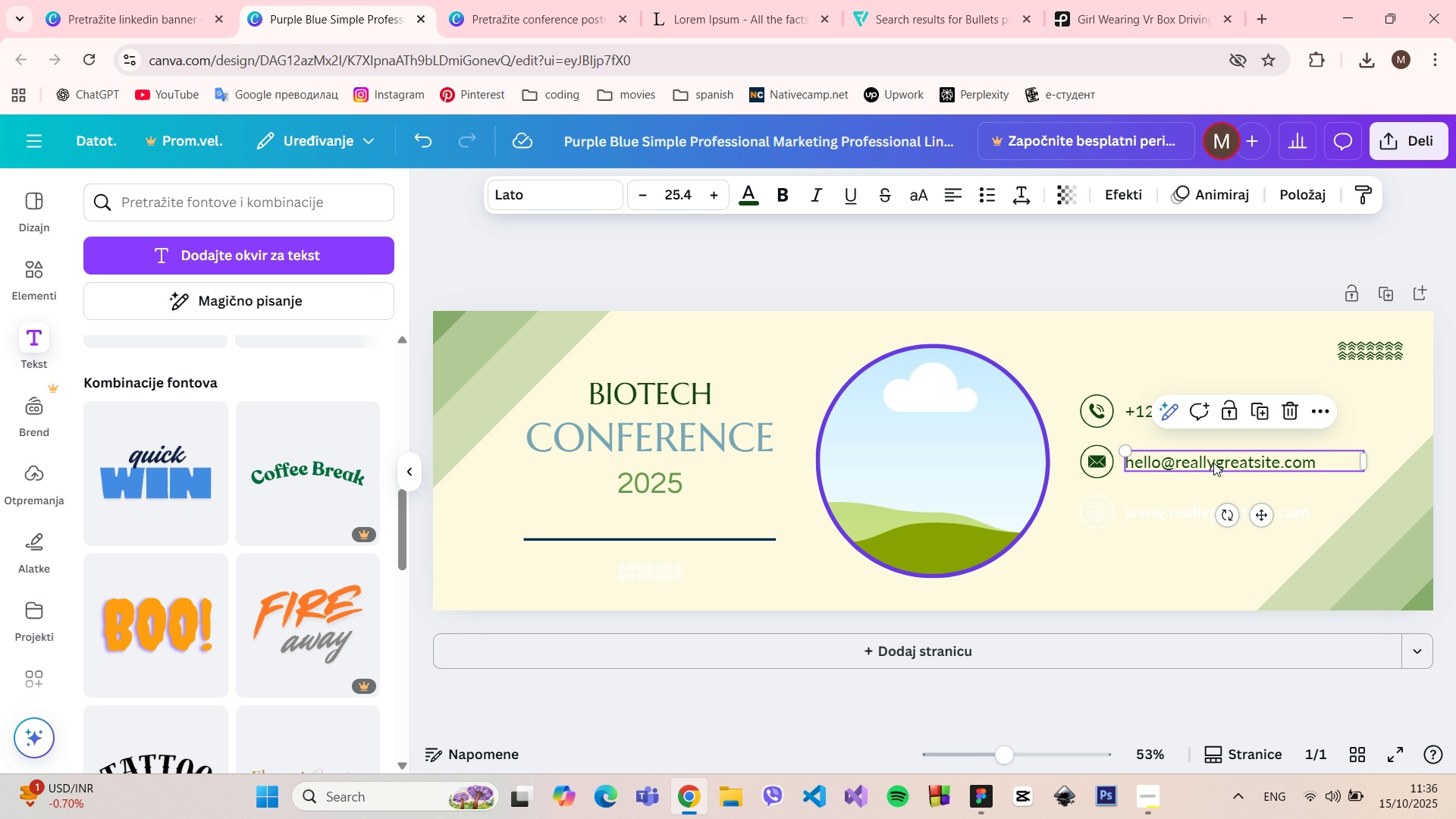 
double_click([1213, 463])
 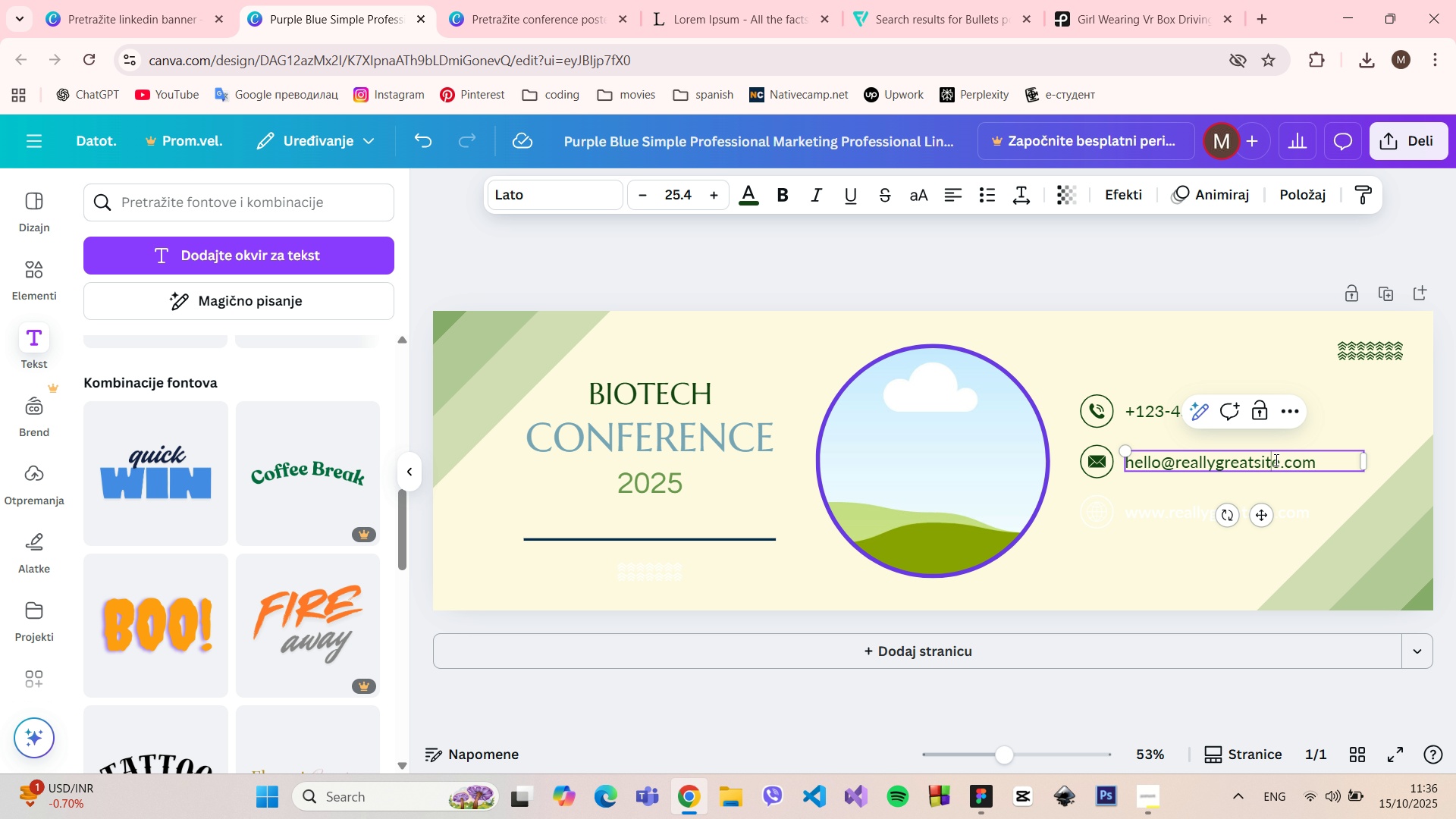 
left_click([1273, 460])
 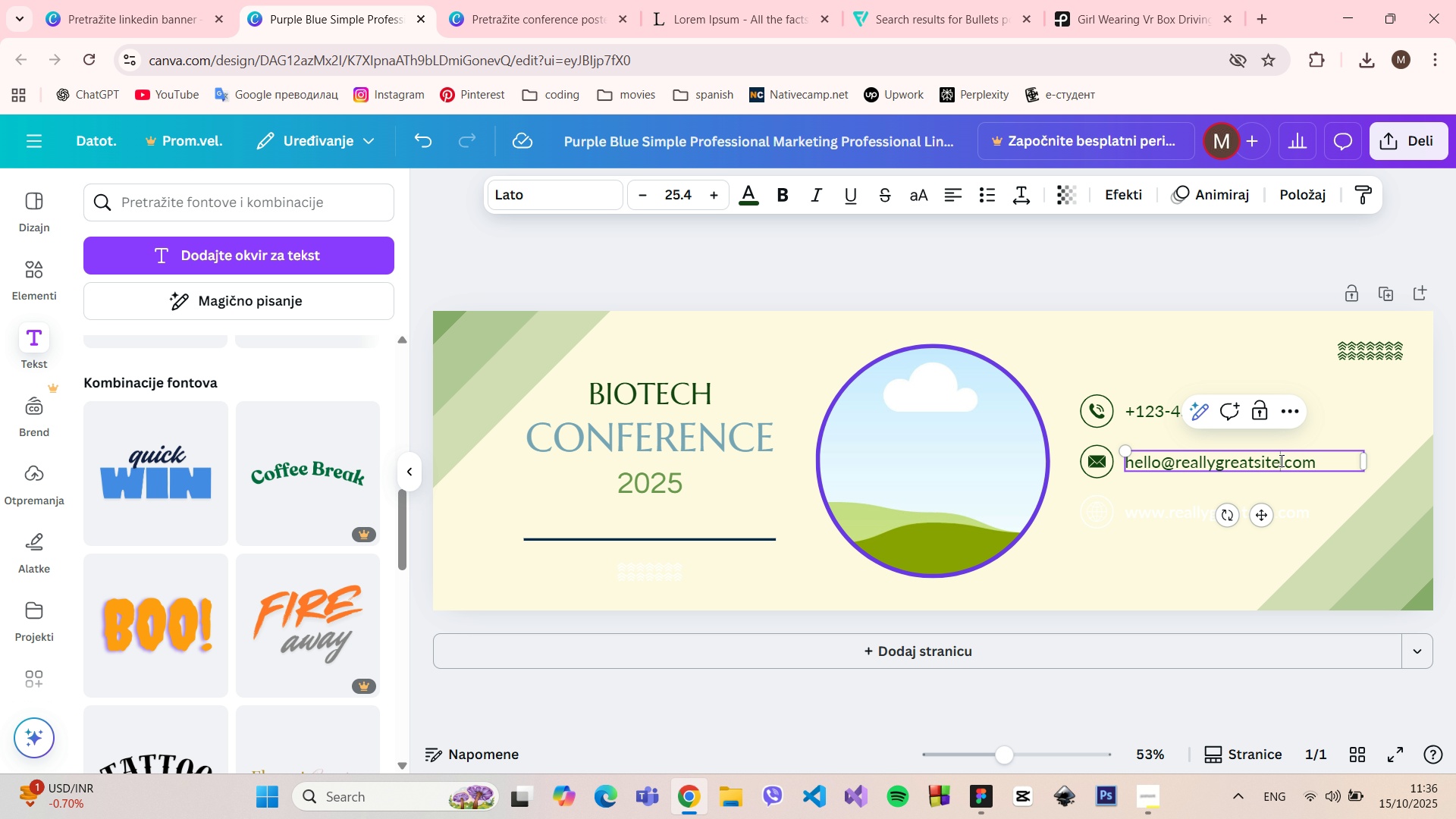 
left_click_drag(start_coordinate=[1280, 460], to_coordinate=[1175, 467])
 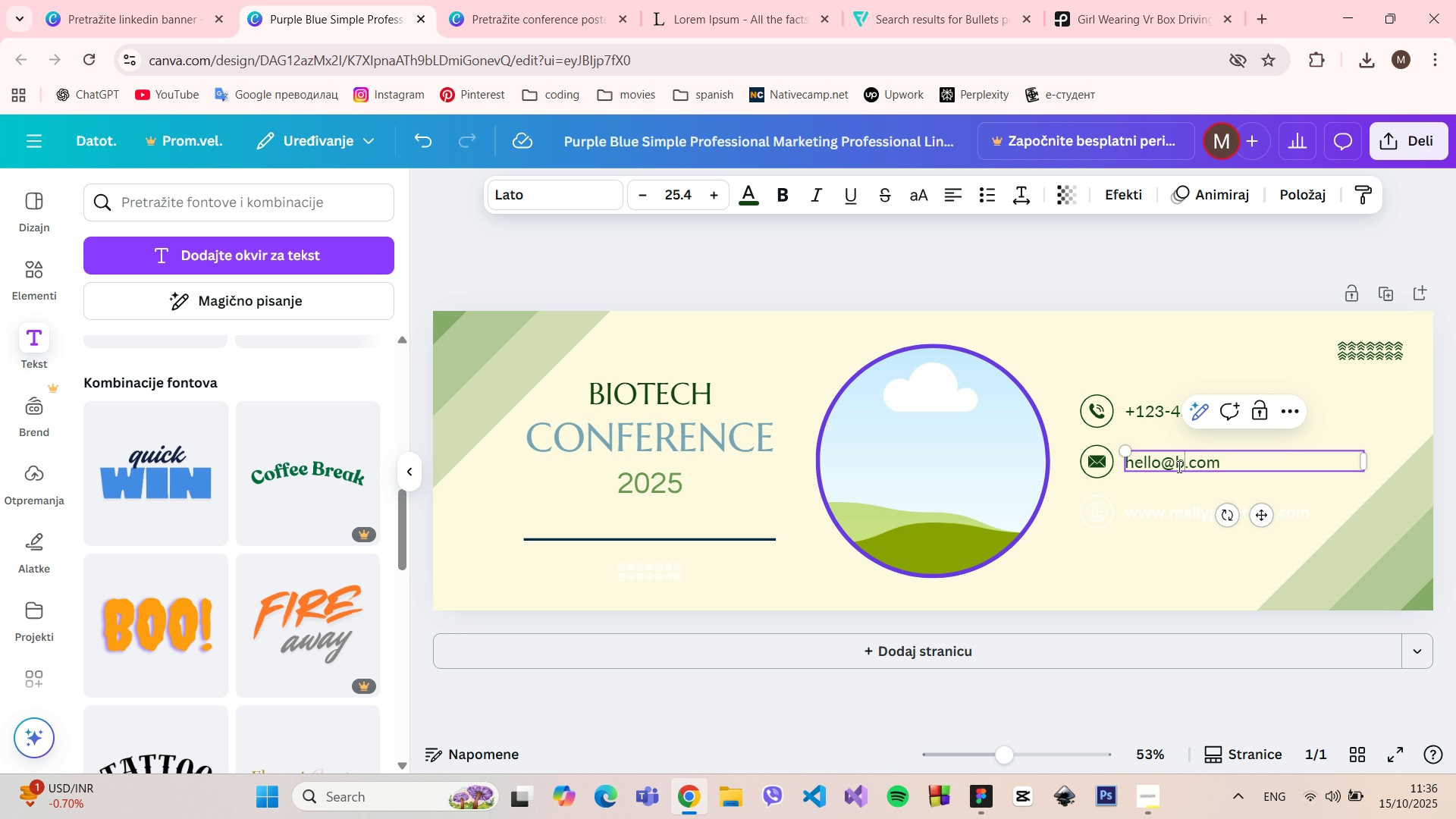 
type(biotechconf)
 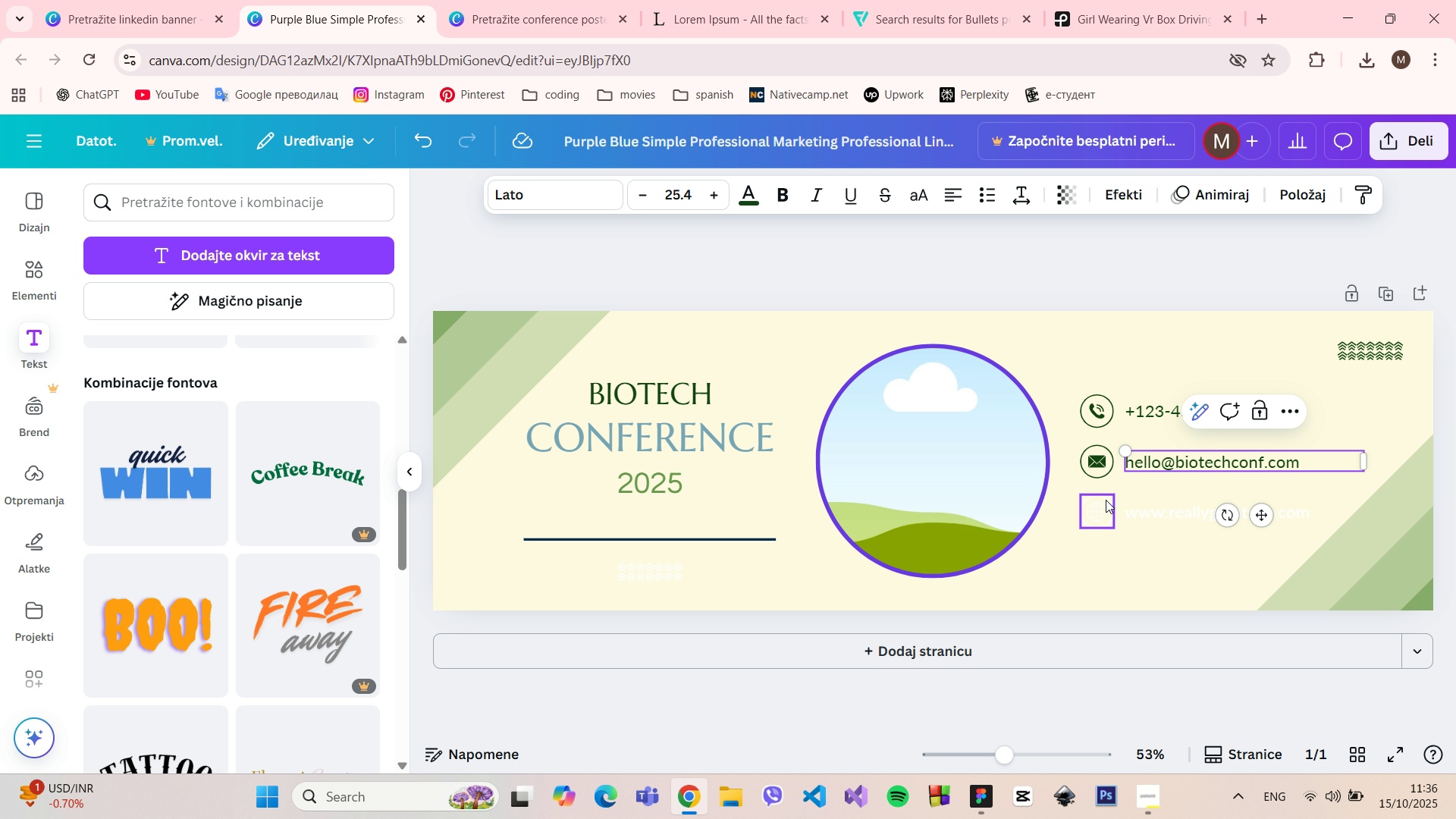 
left_click([1106, 500])
 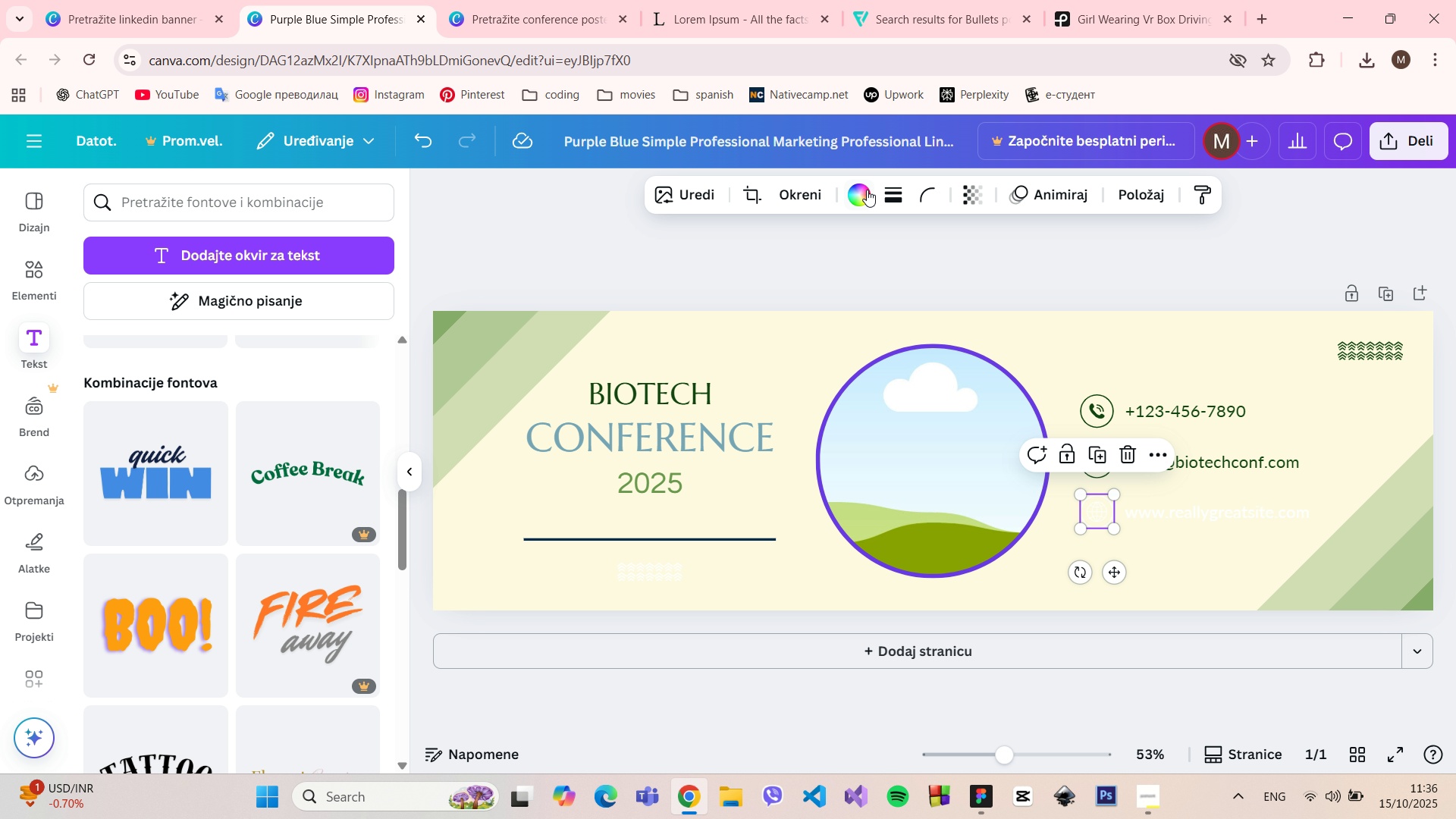 
left_click([869, 194])
 